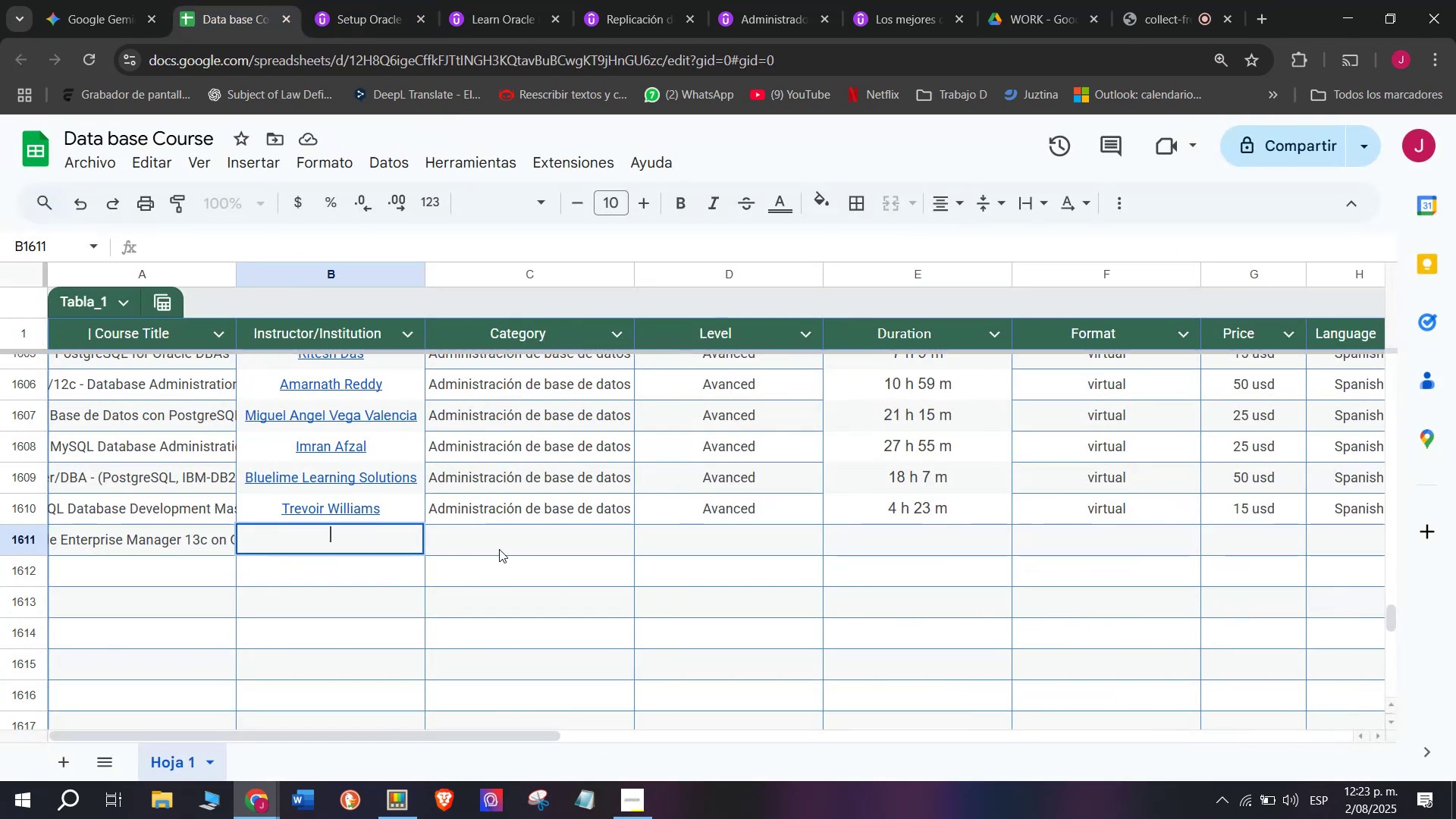 
key(Control+V)
 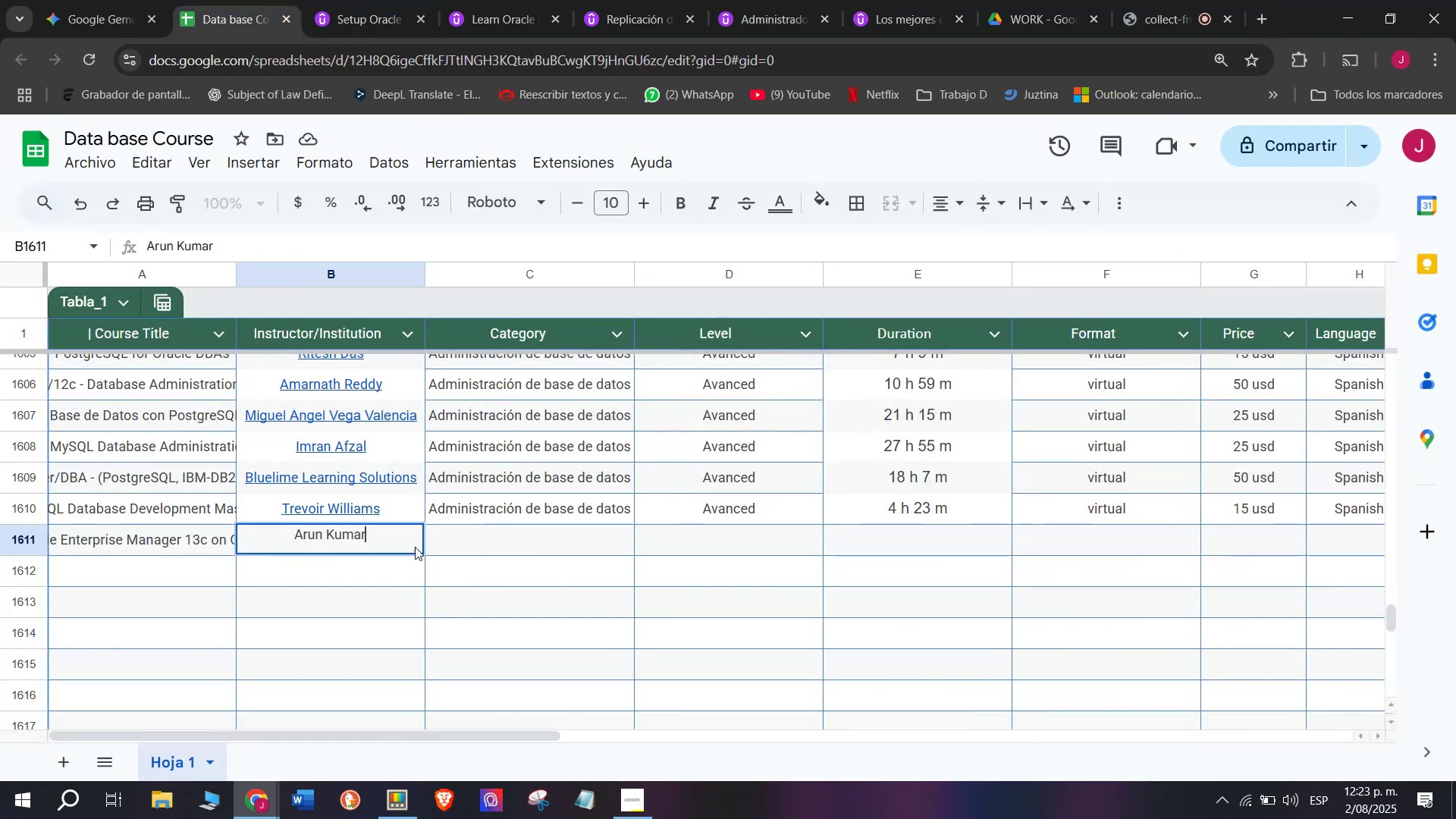 
key(Shift+ShiftLeft)
 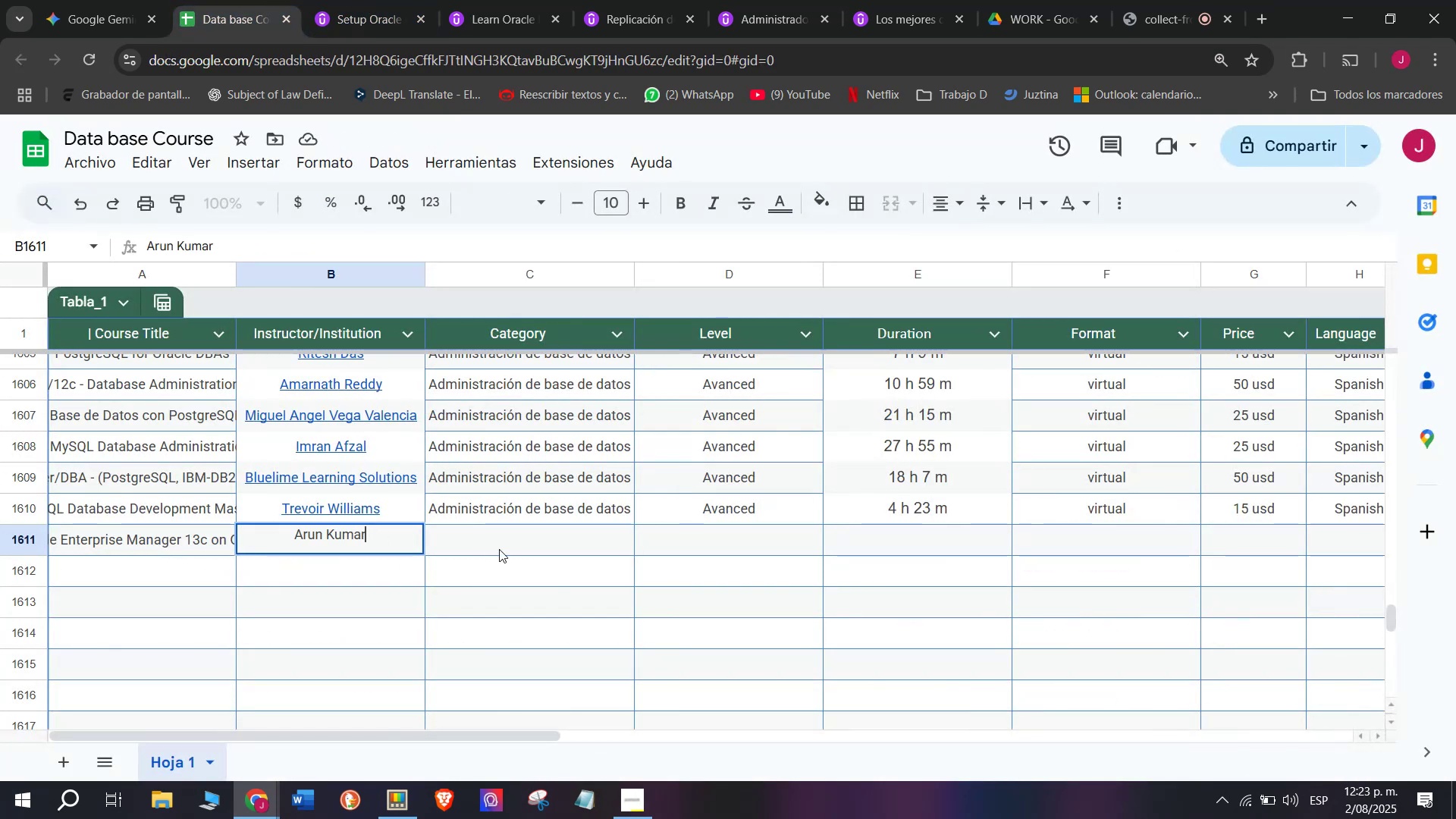 
key(Control+Shift+ControlLeft)
 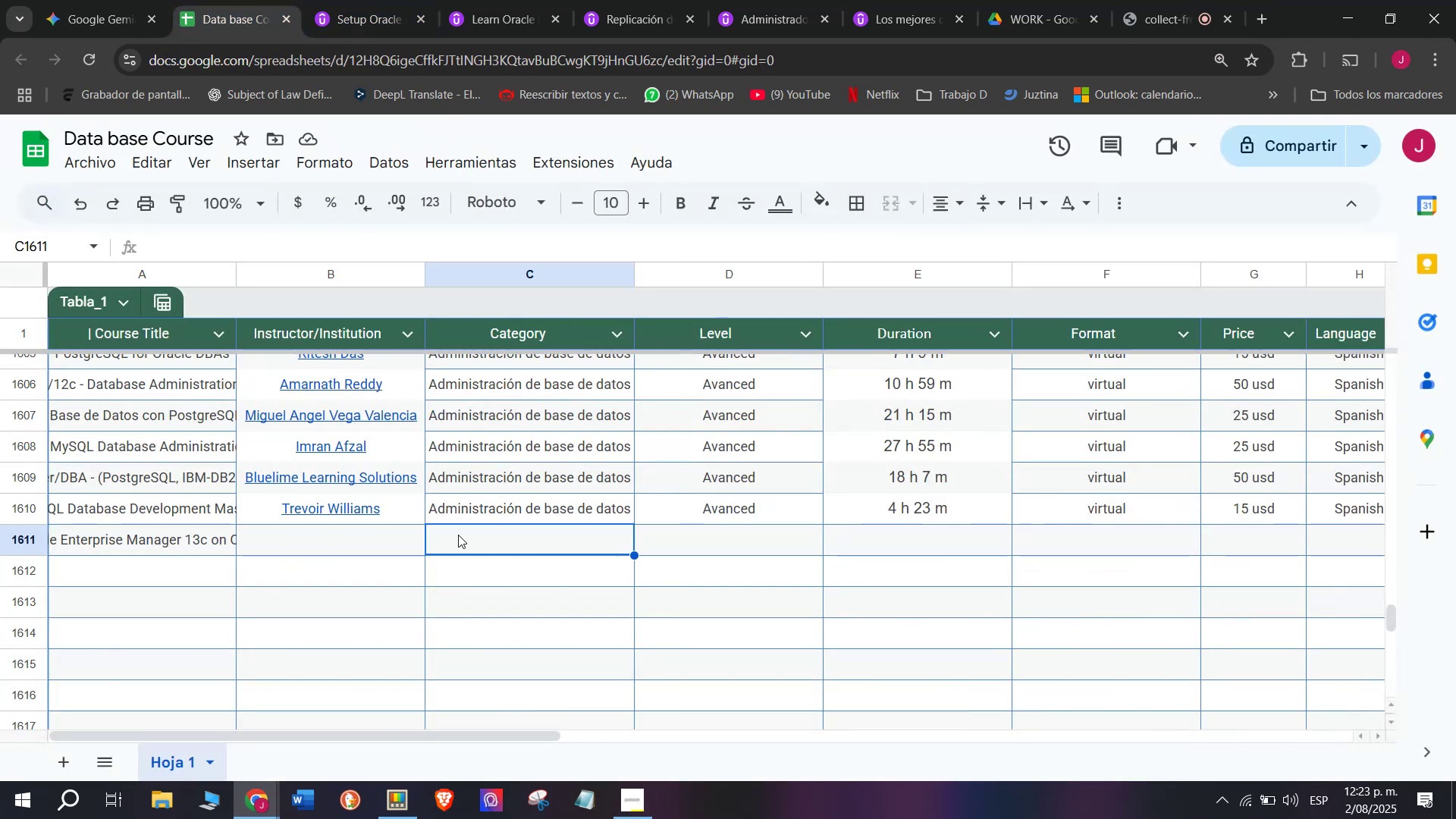 
key(Control+Shift+Z)
 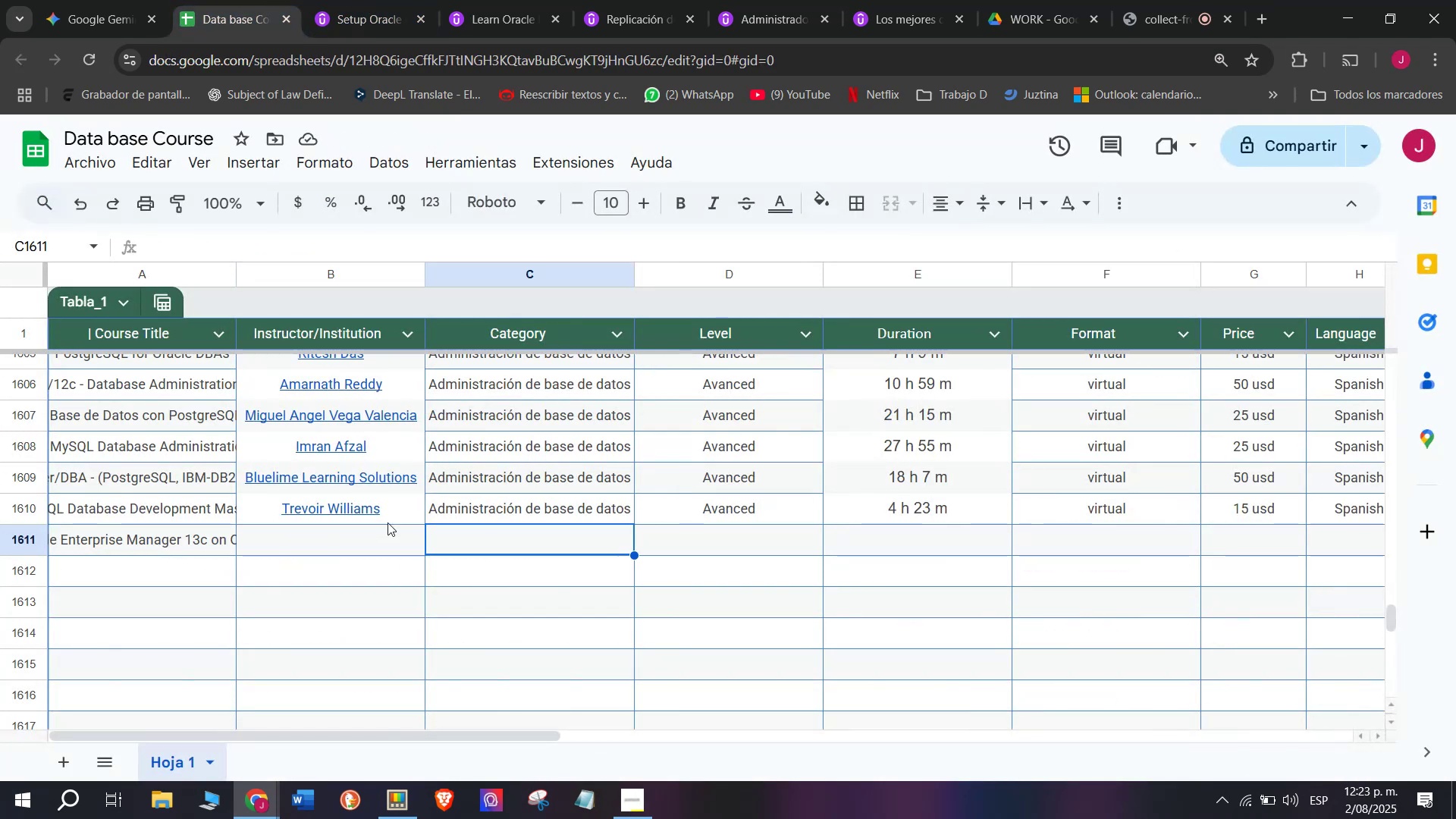 
double_click([385, 522])
 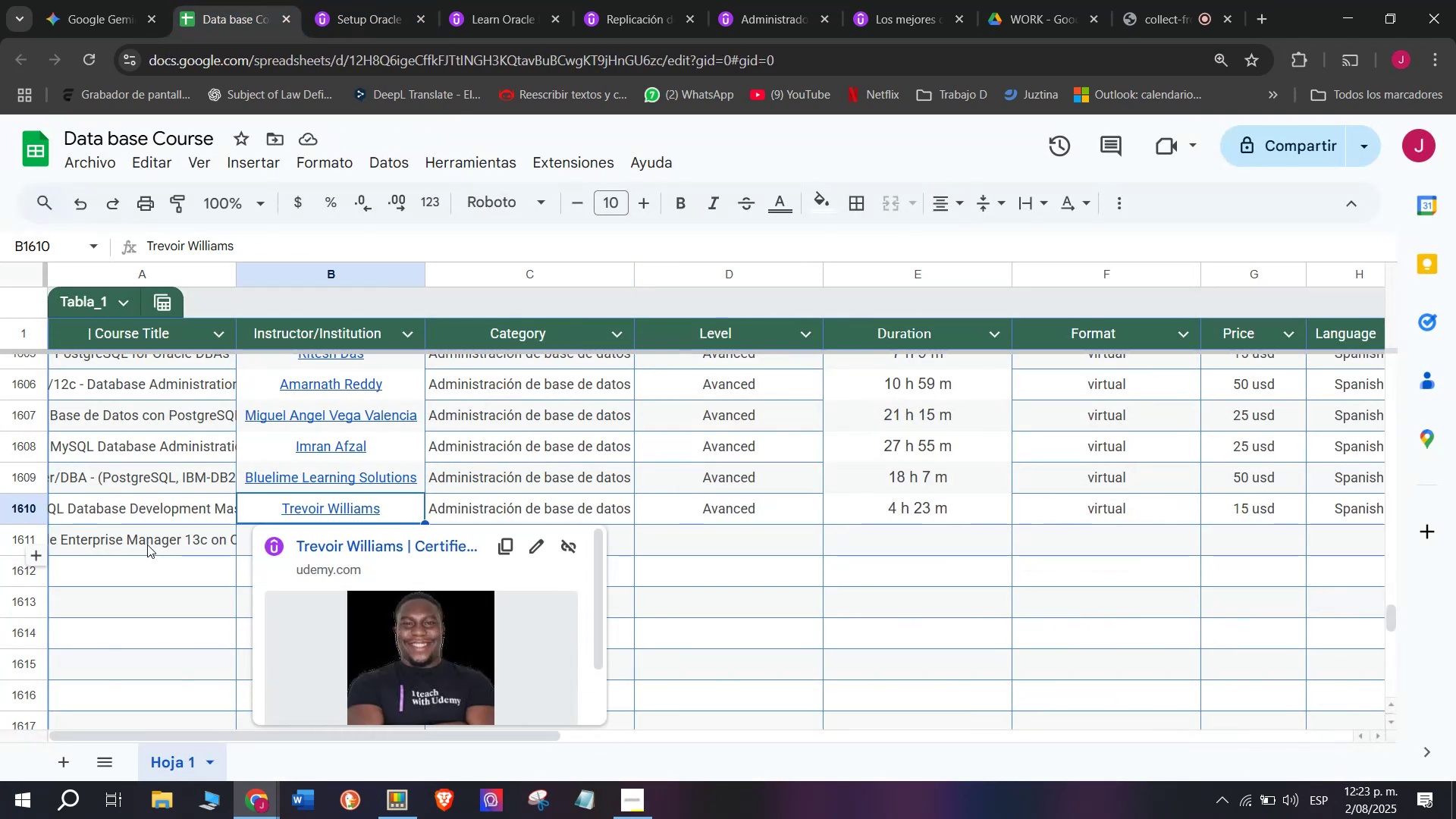 
double_click([322, 533])
 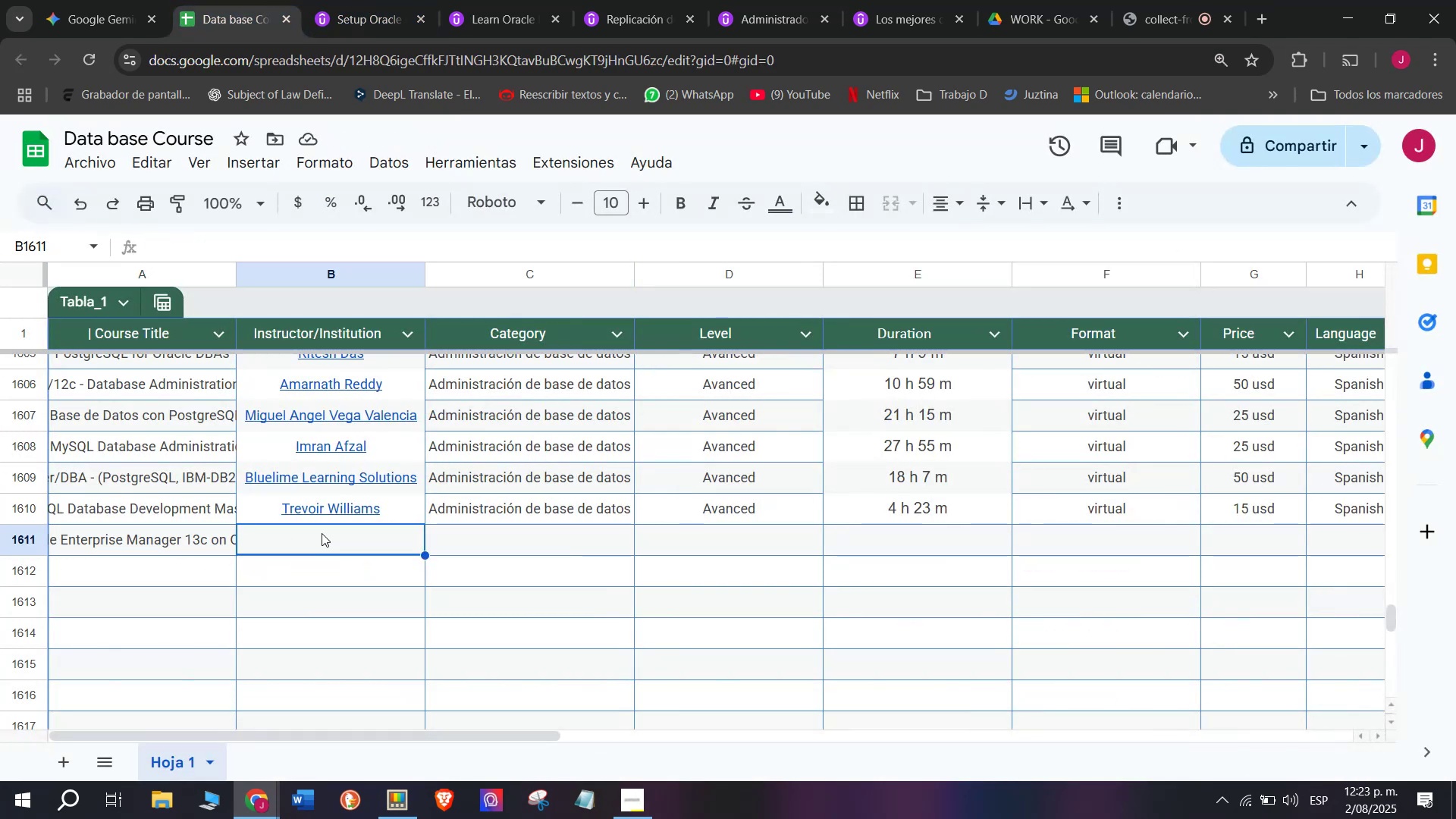 
key(Z)
 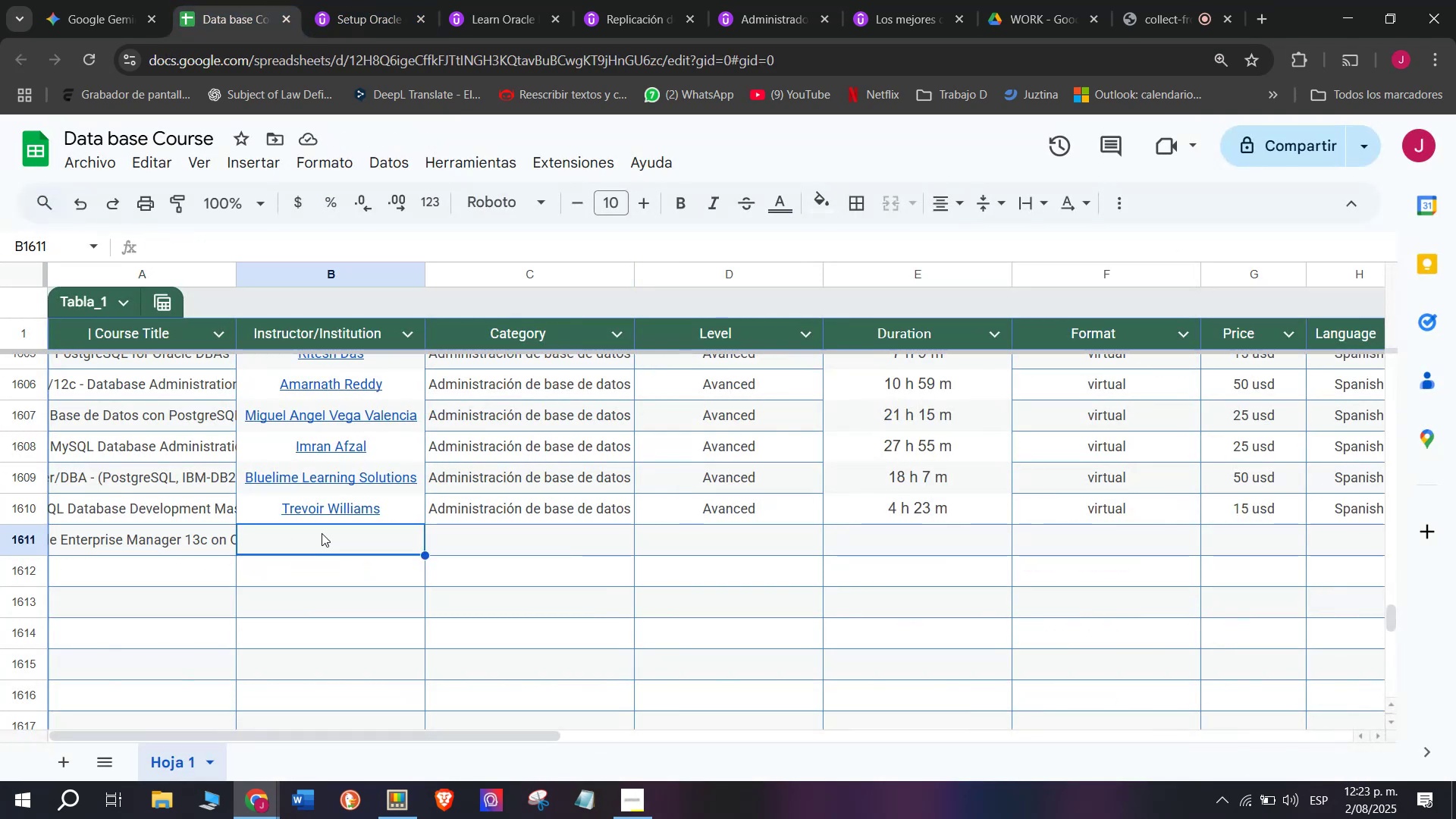 
key(Control+ControlLeft)
 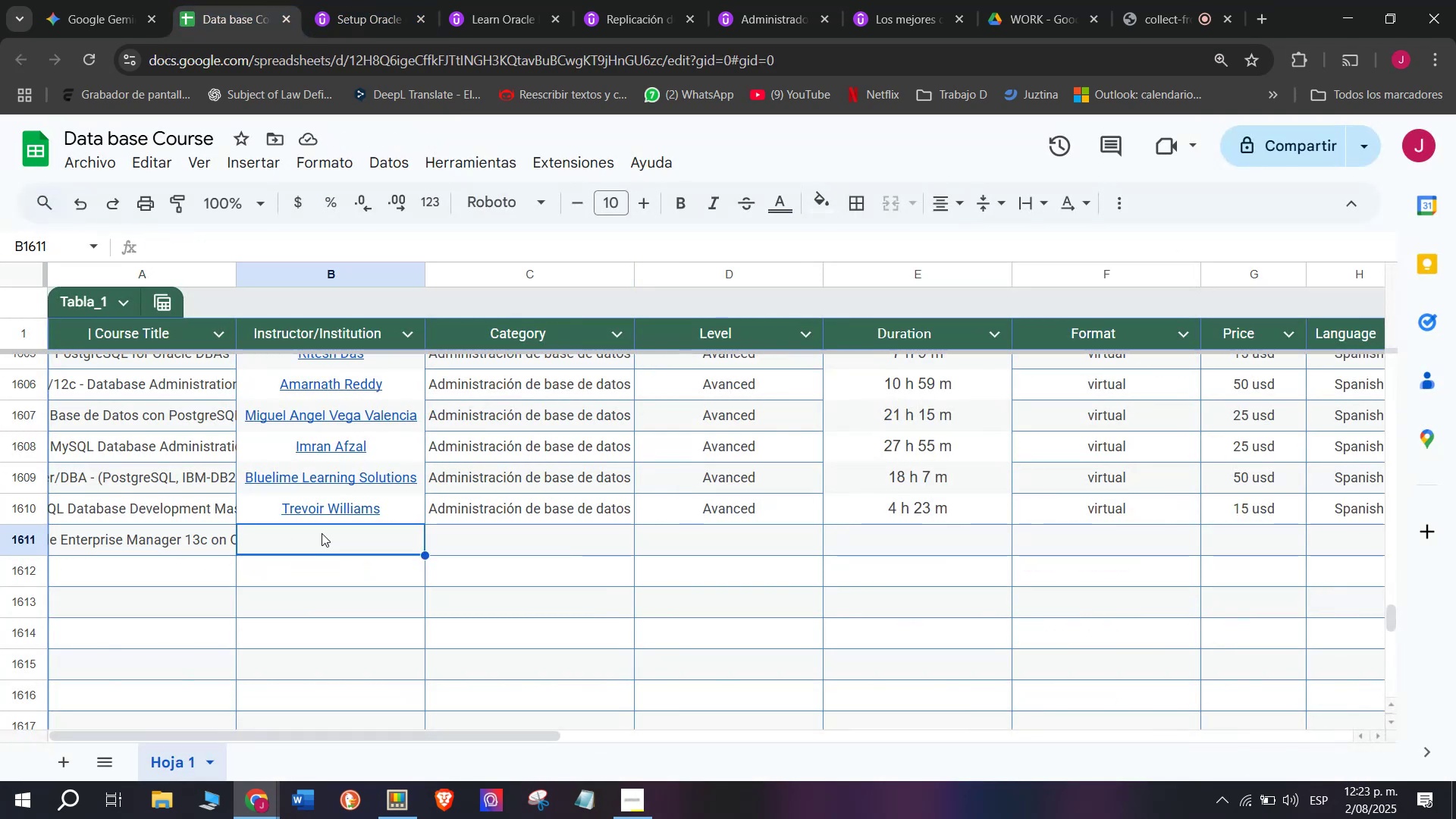 
key(Control+V)
 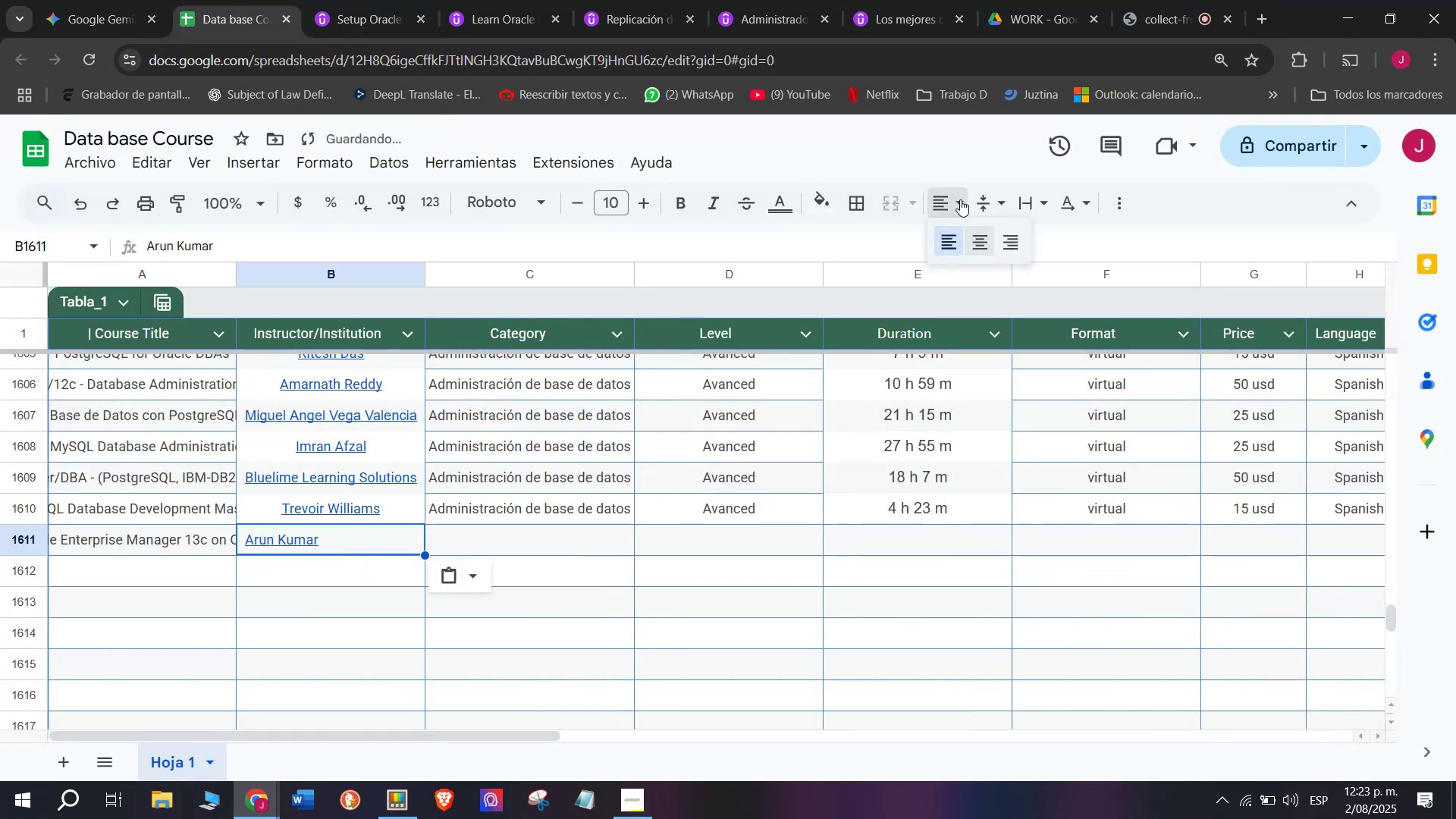 
left_click([984, 233])
 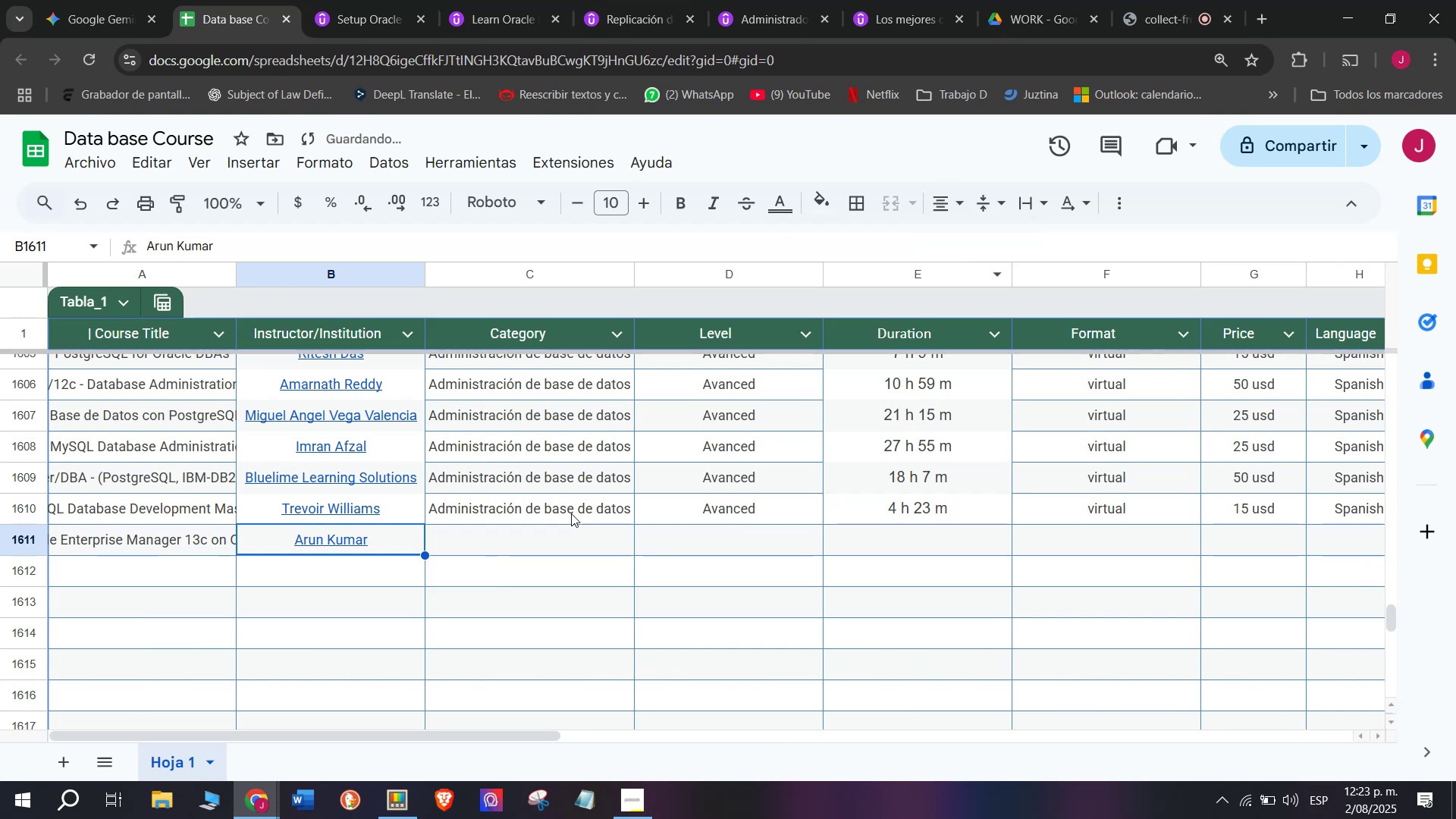 
left_click([570, 513])
 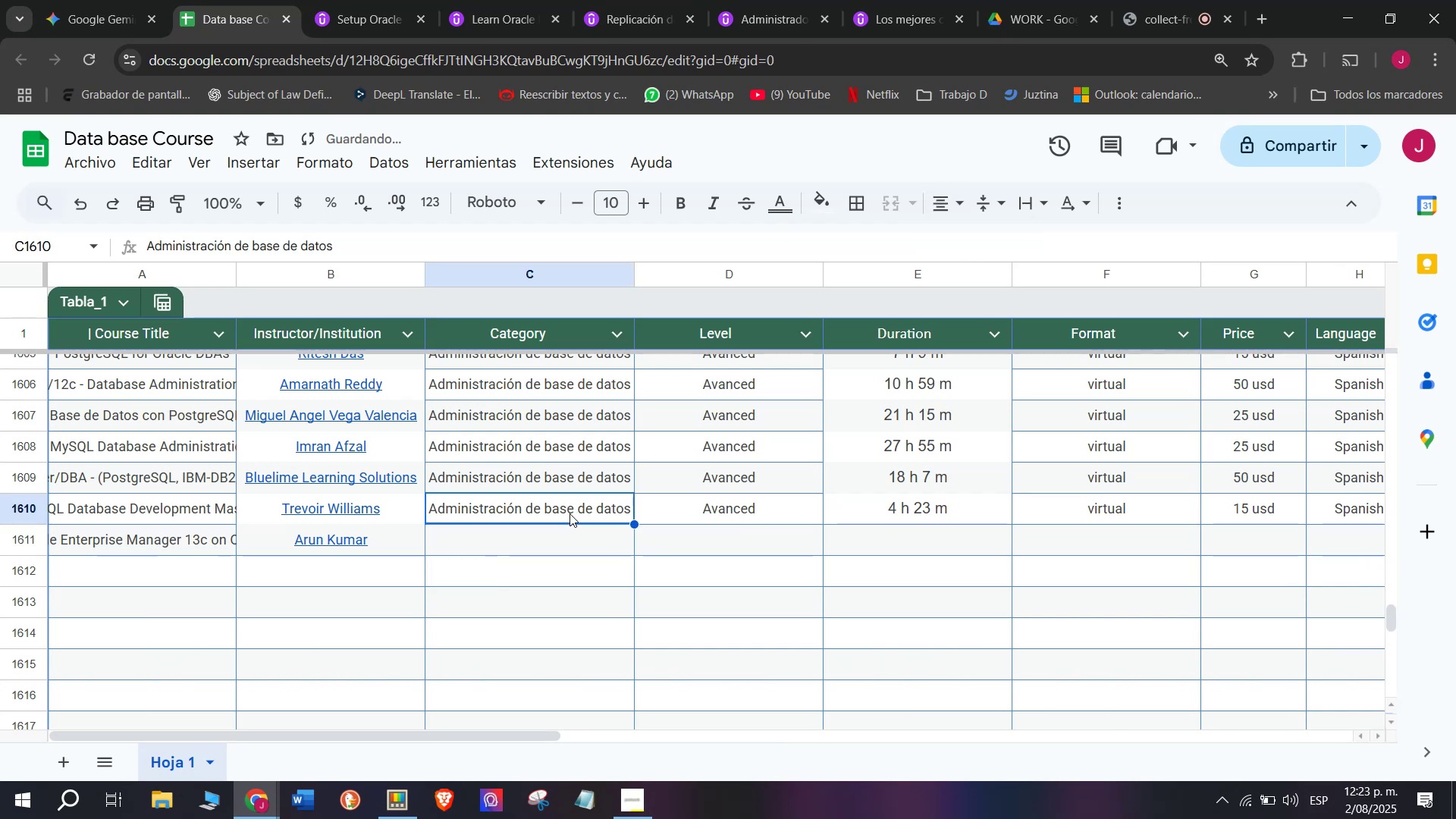 
key(Break)
 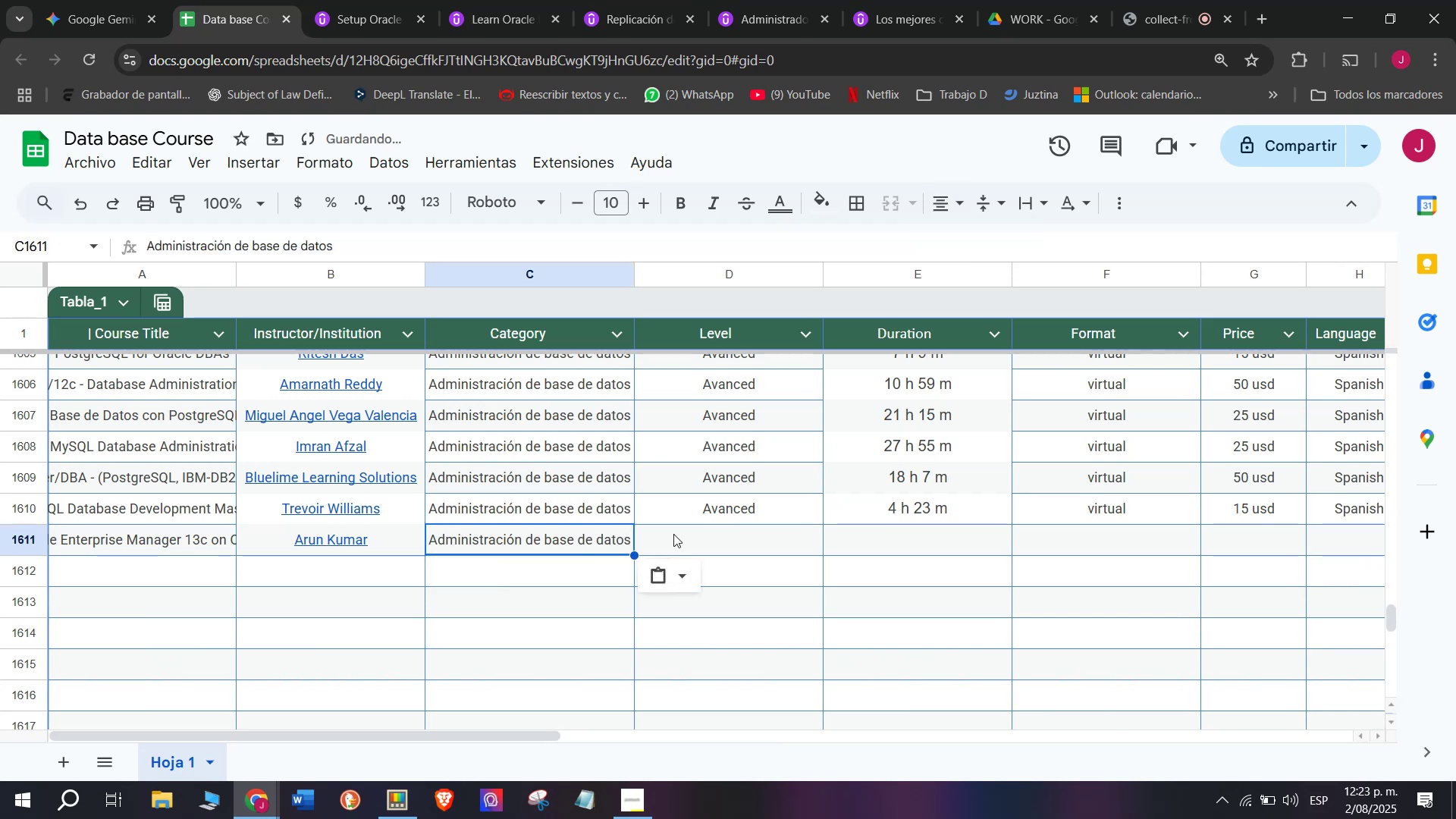 
key(Control+ControlLeft)
 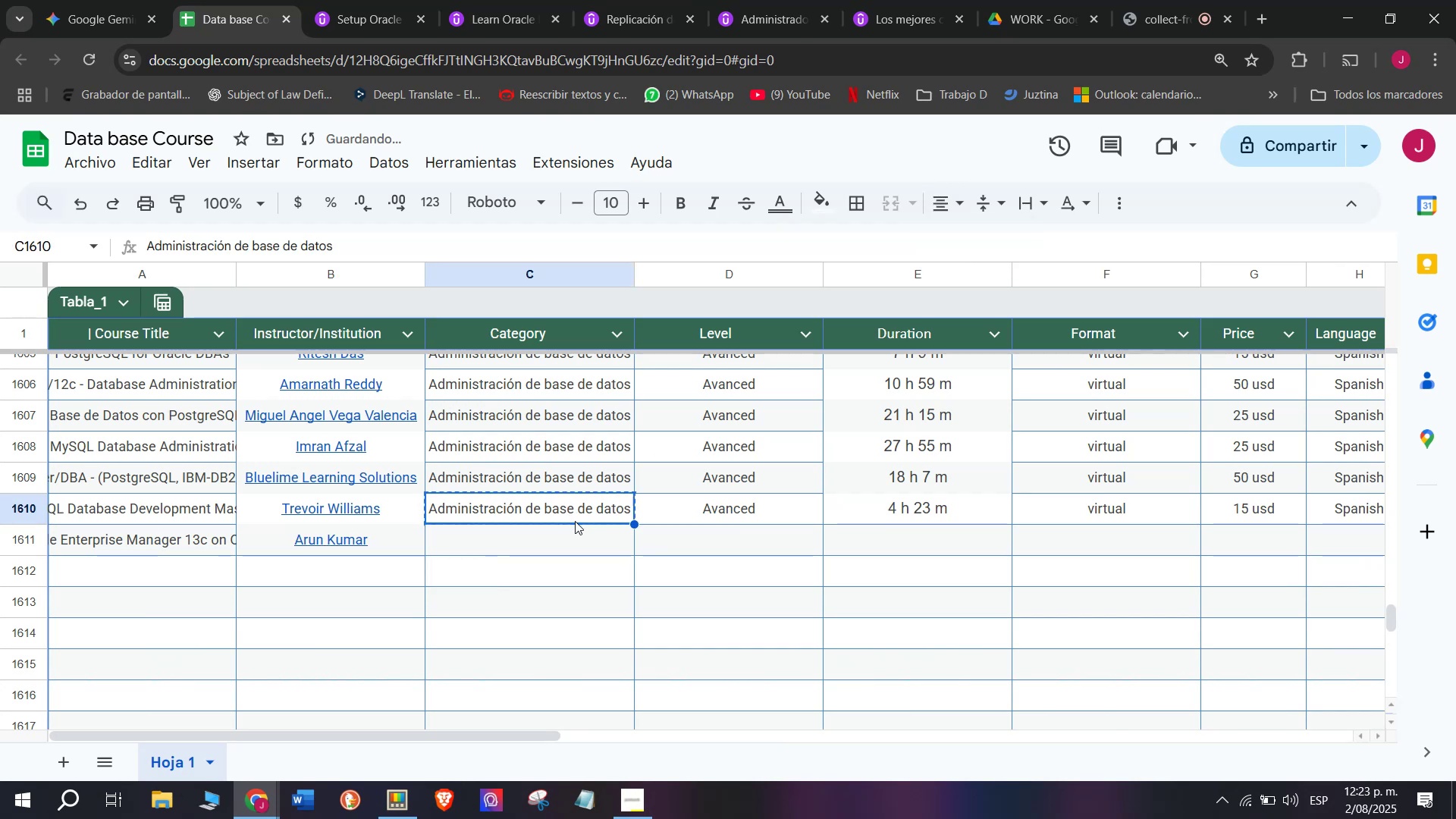 
key(Control+C)
 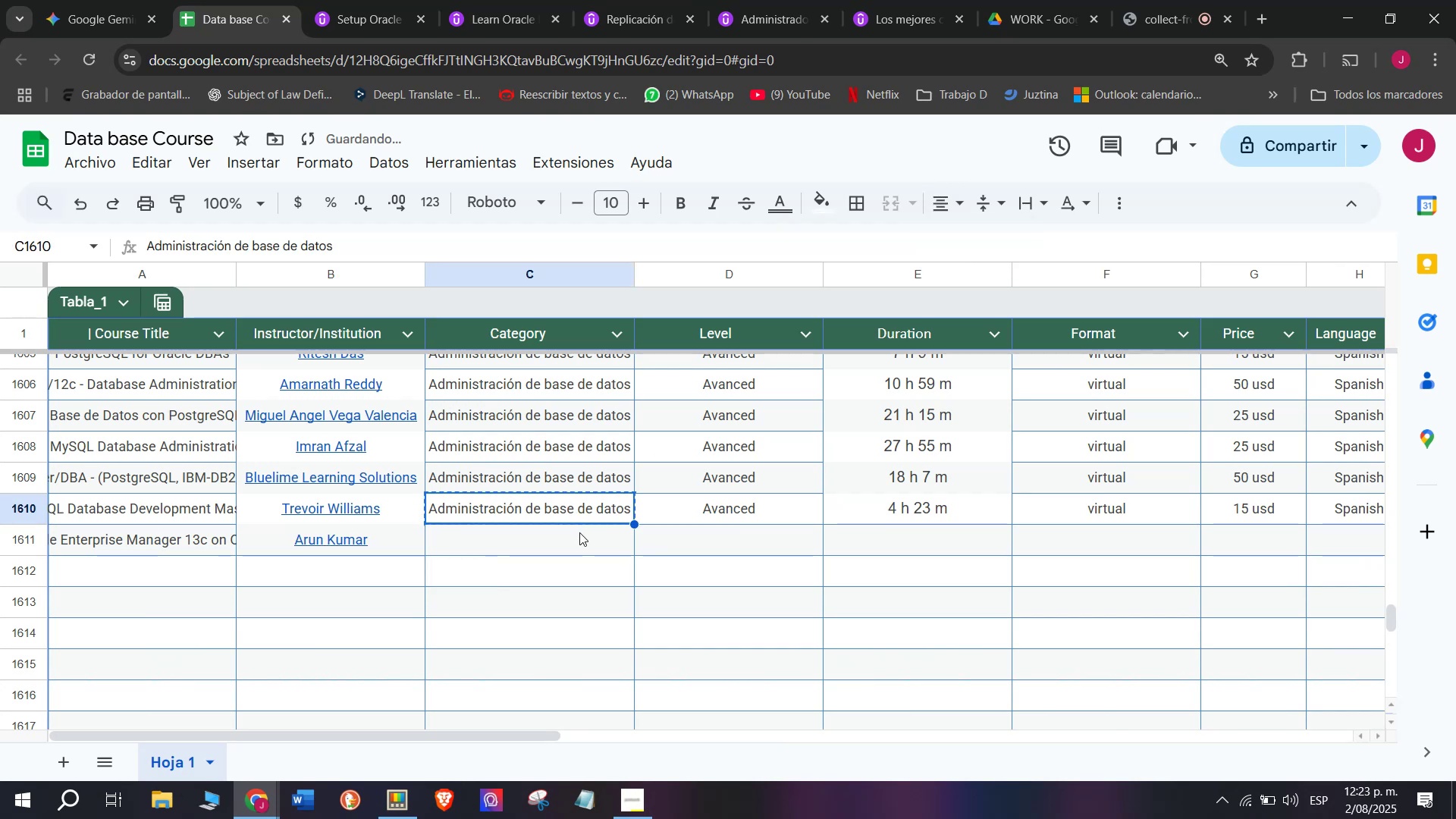 
double_click([579, 532])
 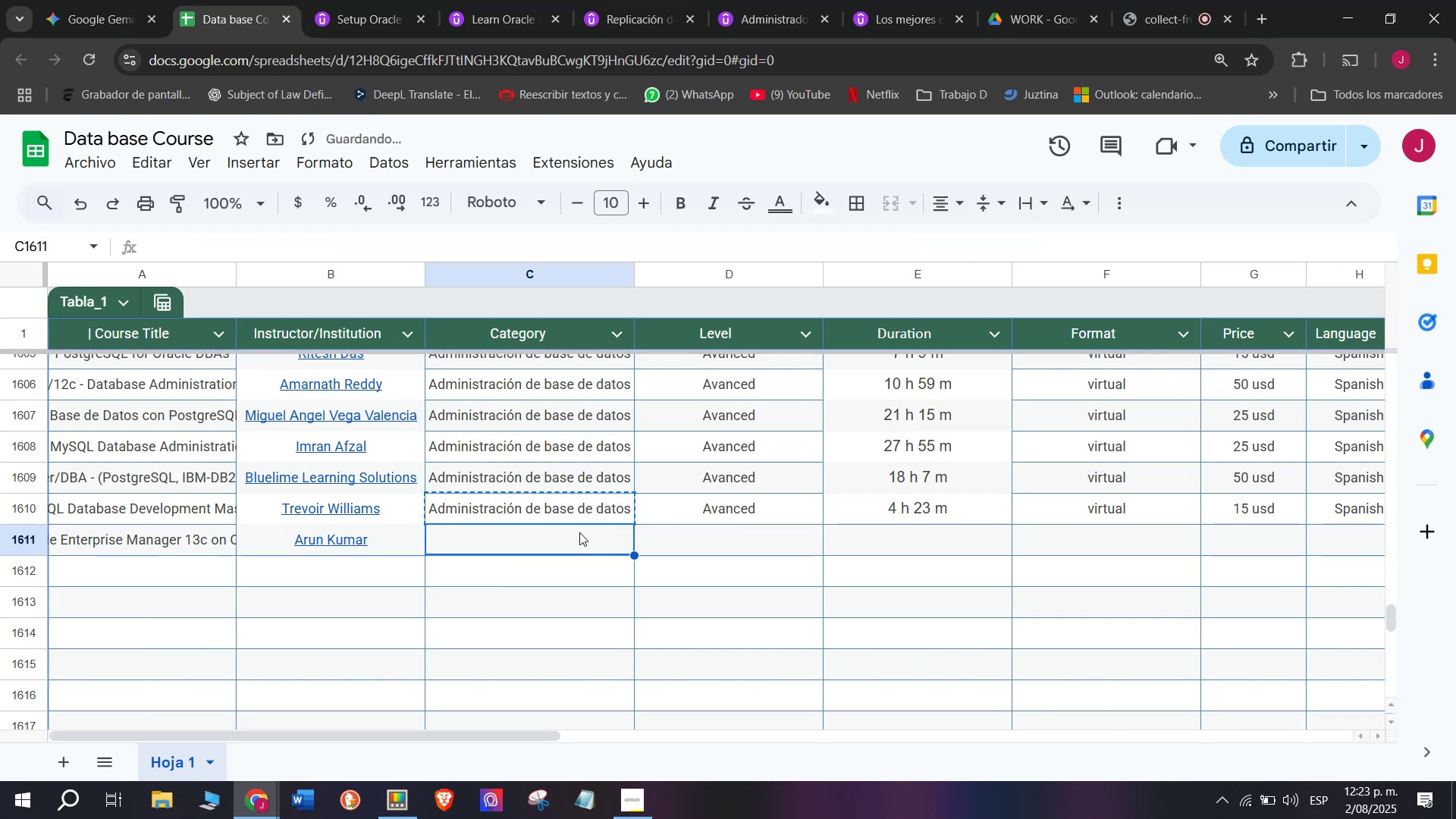 
key(Z)
 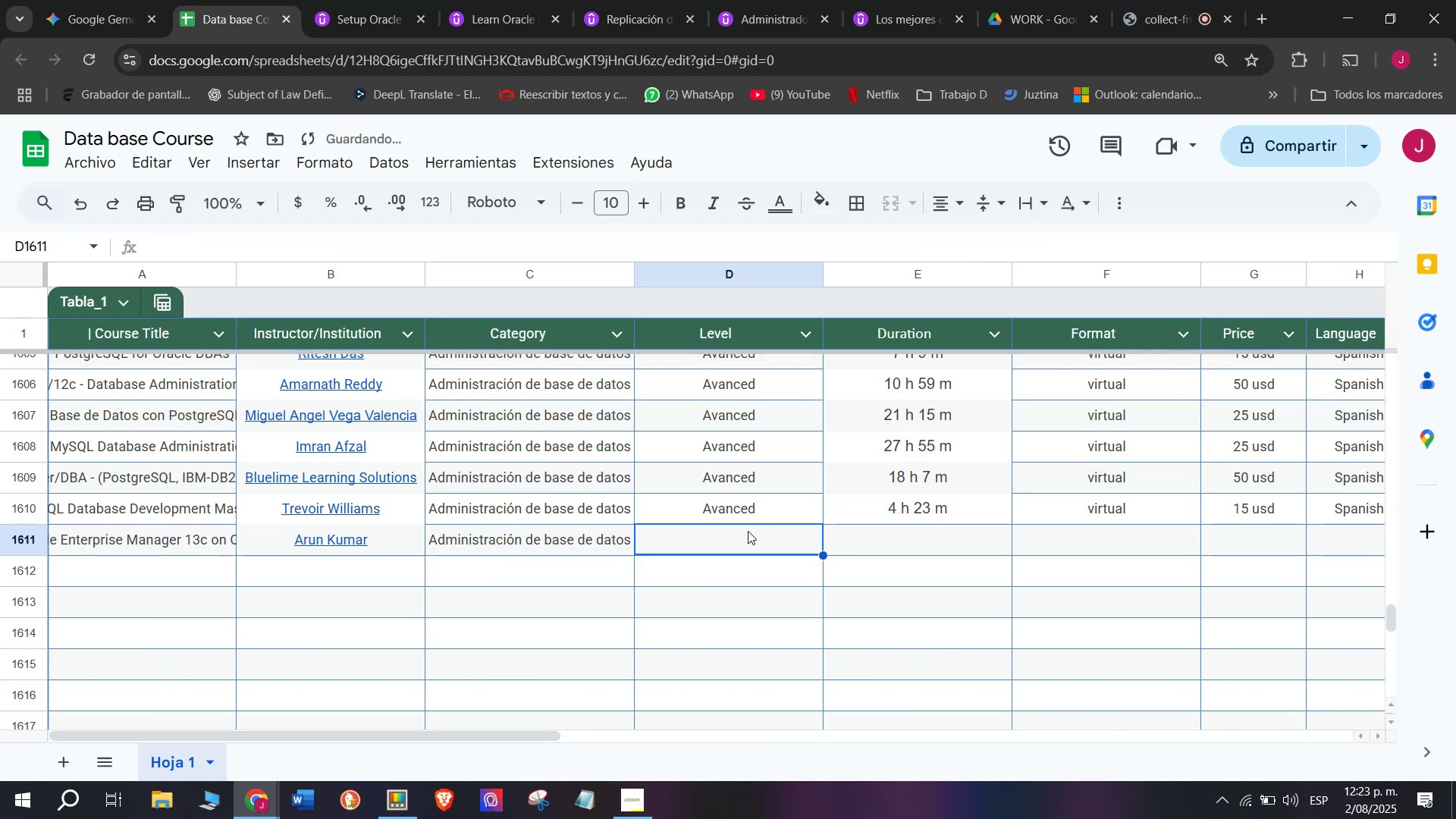 
key(Control+ControlLeft)
 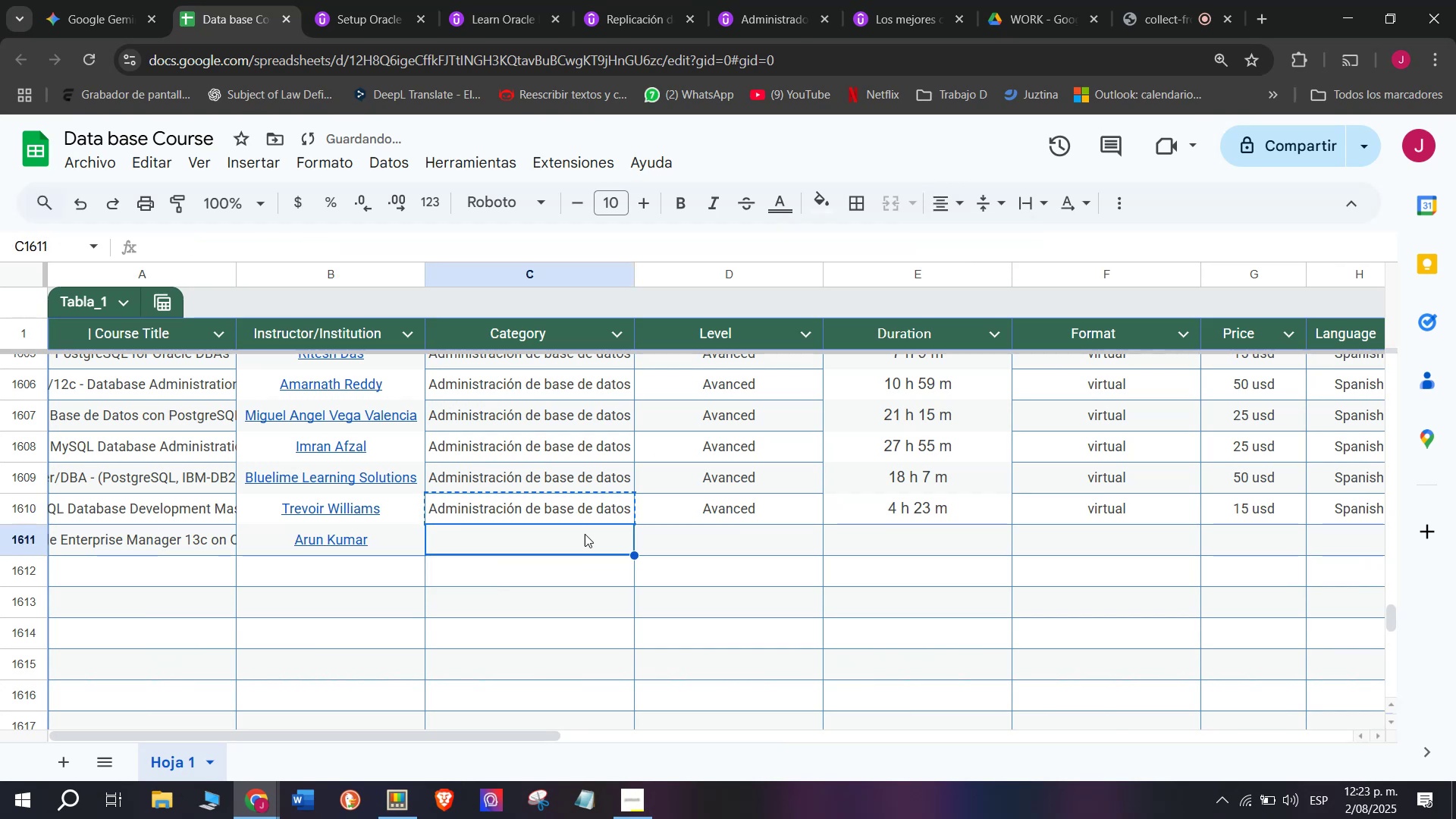 
key(Control+V)
 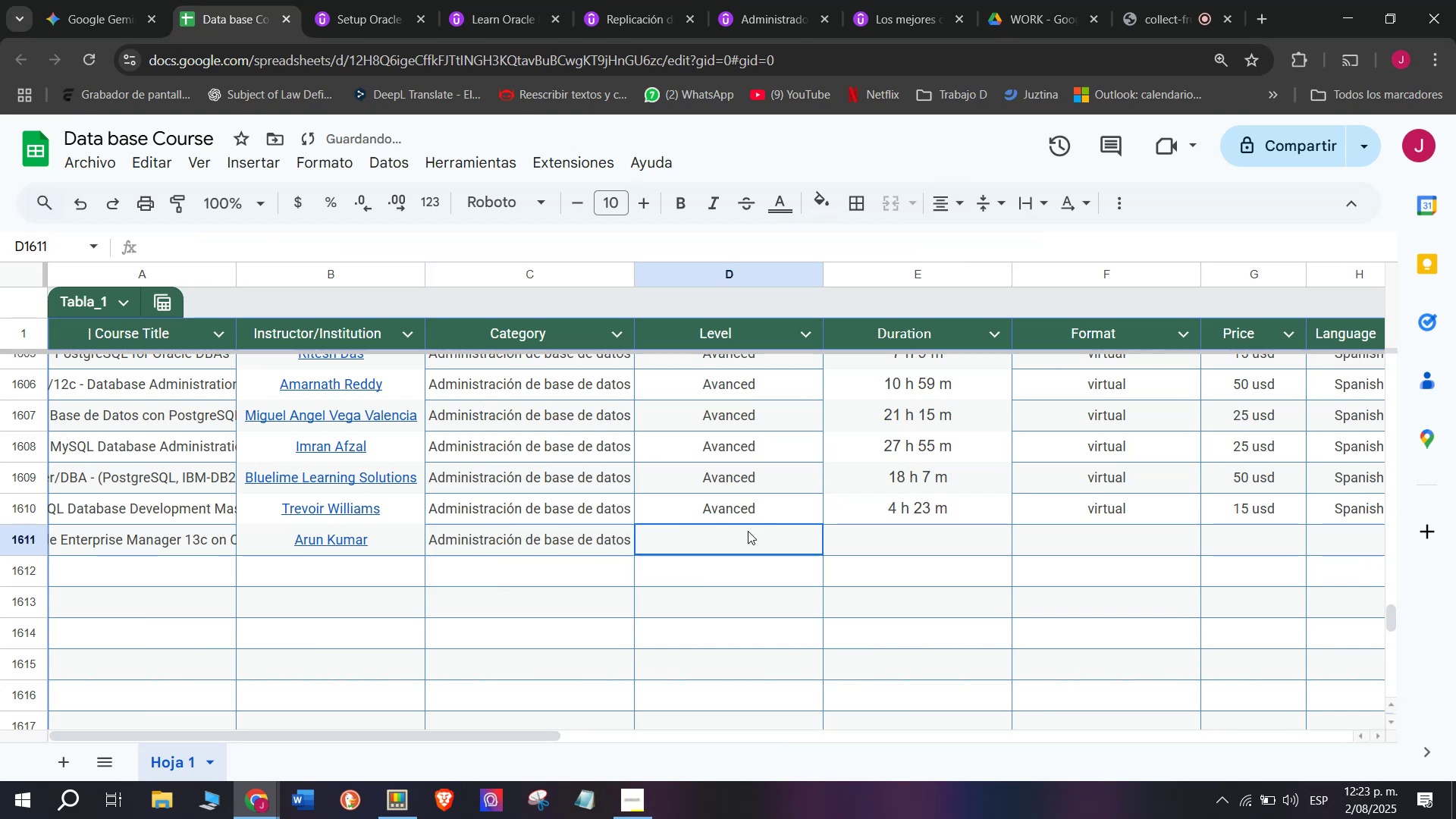 
triple_click([748, 531])
 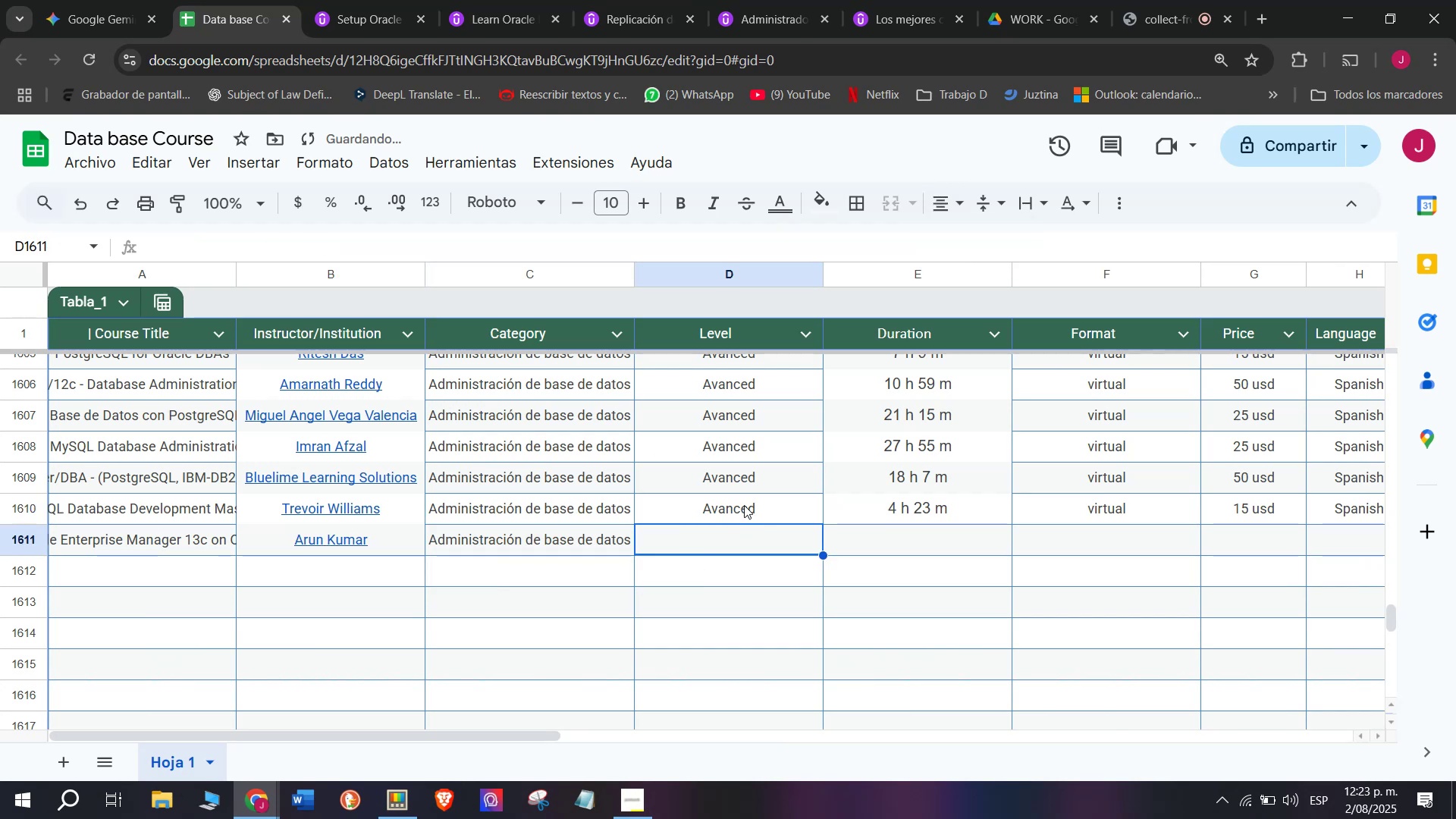 
left_click([744, 501])
 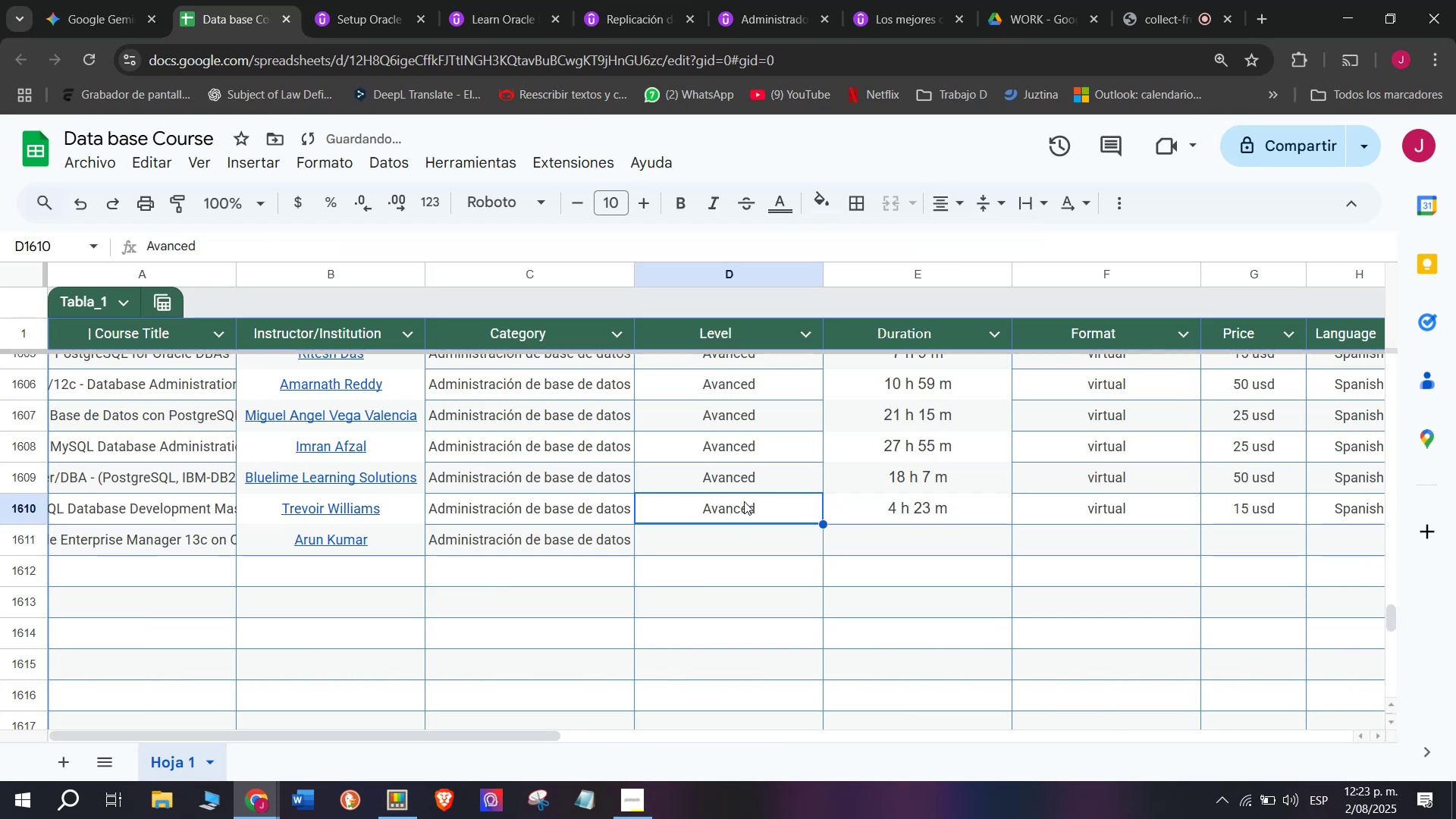 
key(Break)
 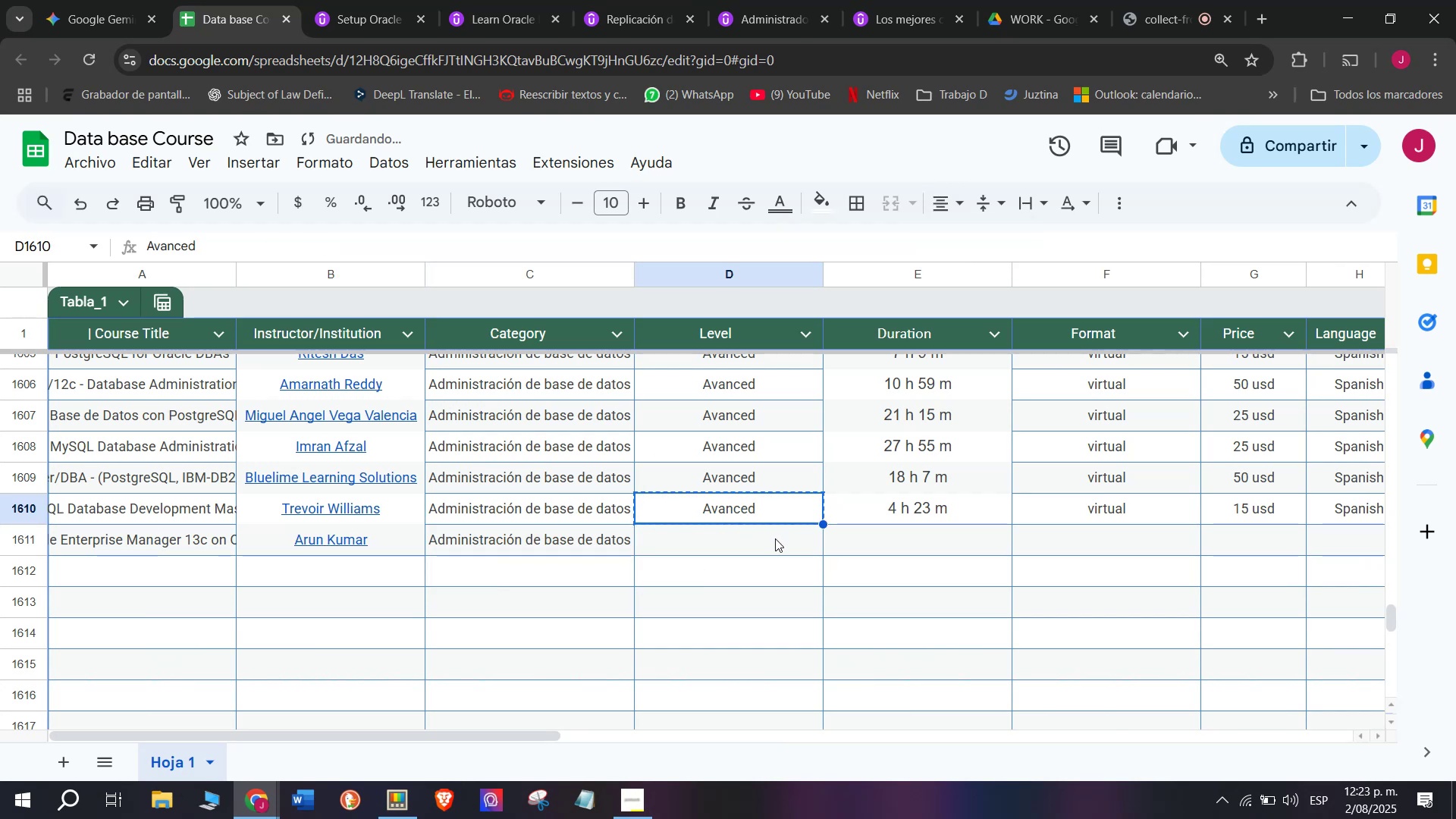 
key(Control+ControlLeft)
 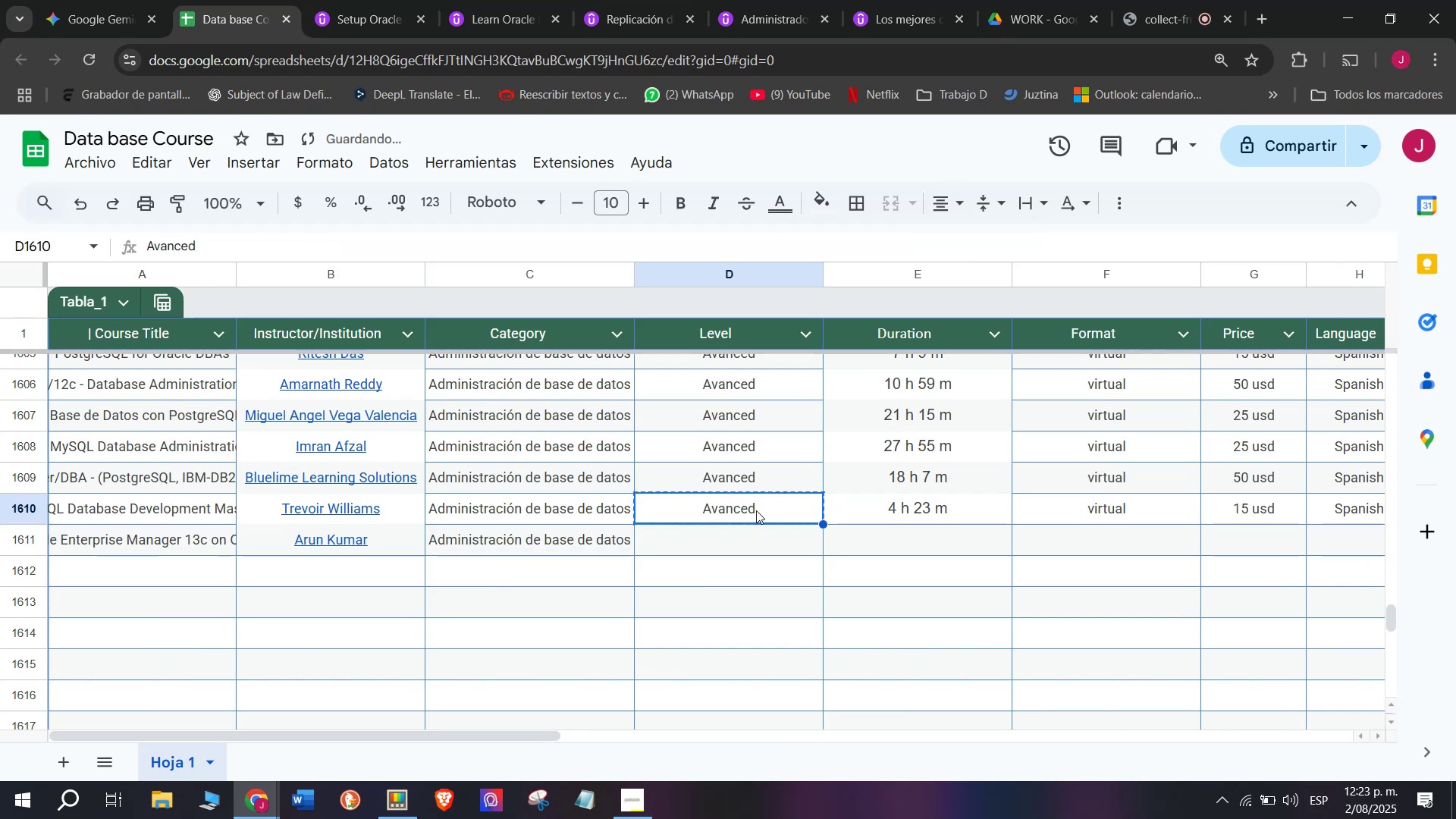 
key(Control+C)
 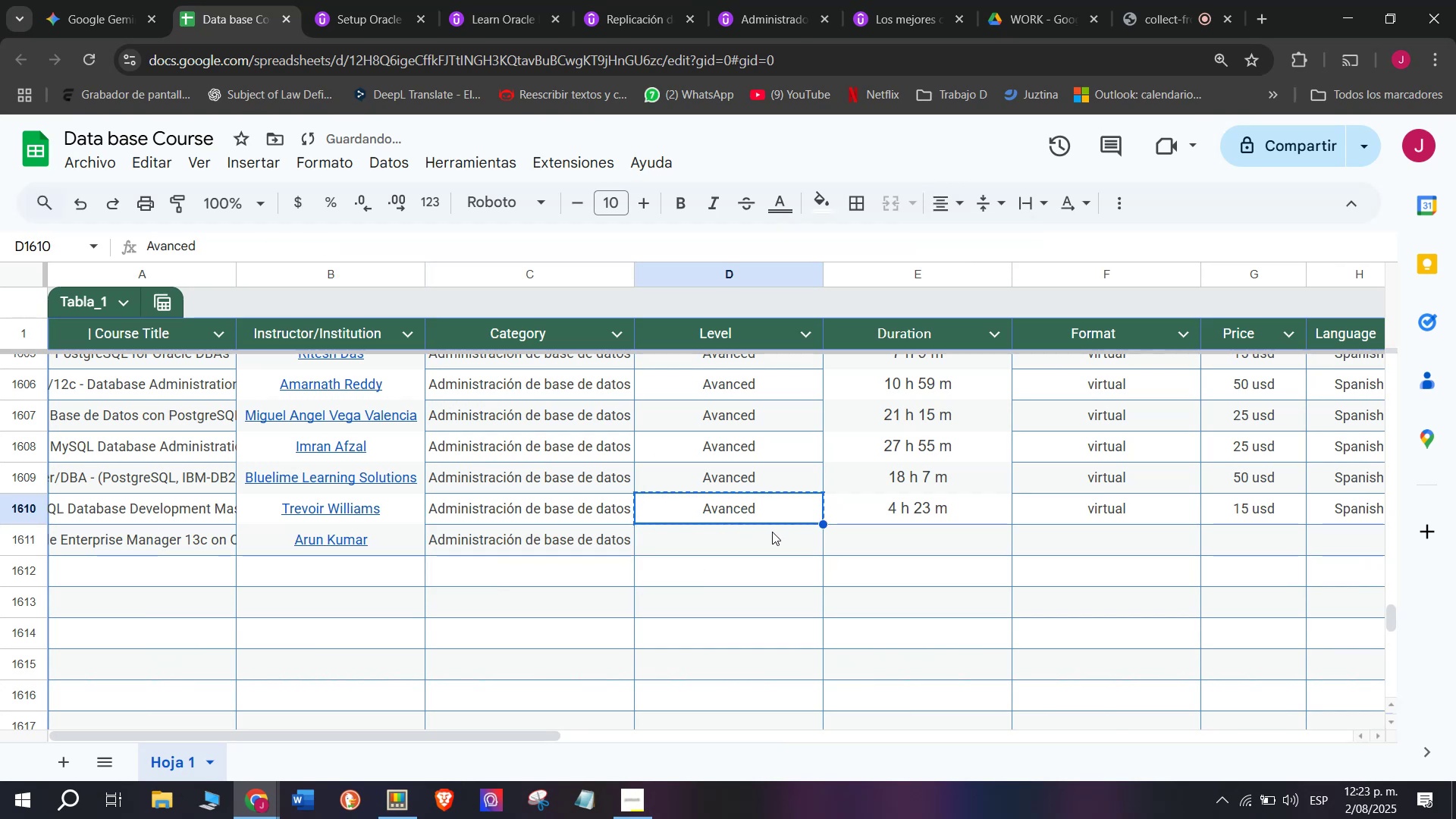 
left_click([775, 538])
 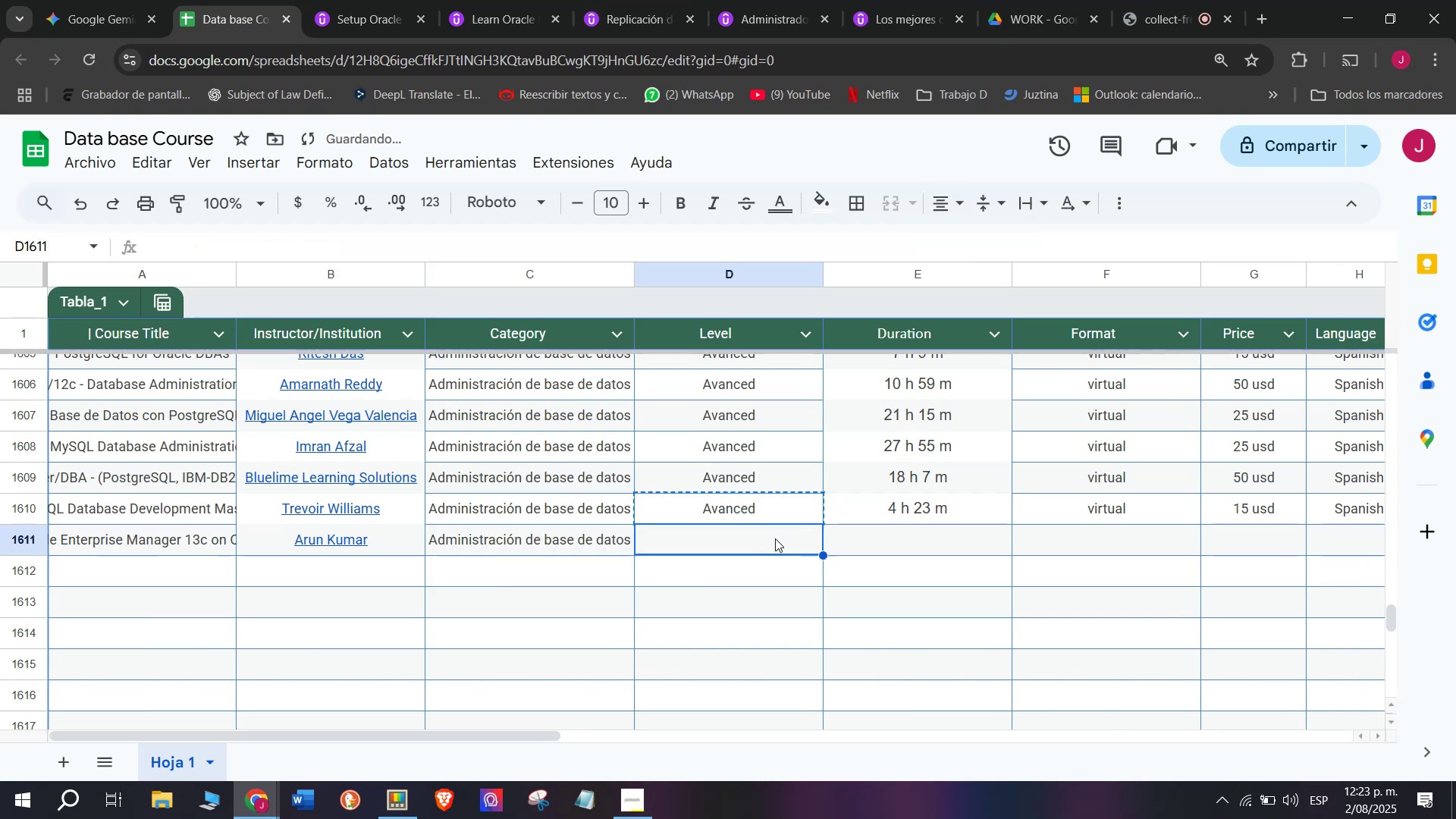 
key(Z)
 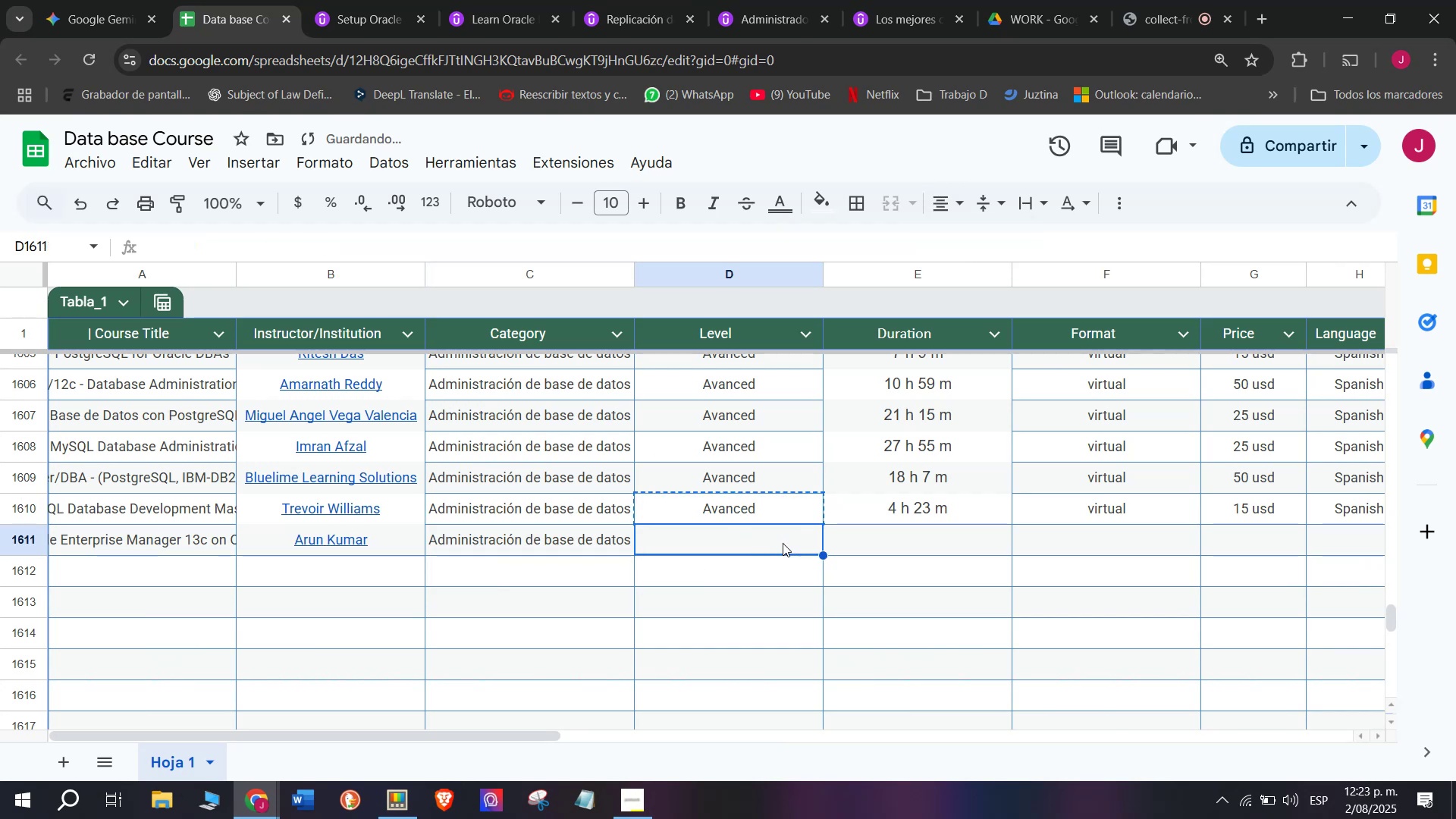 
key(Control+ControlLeft)
 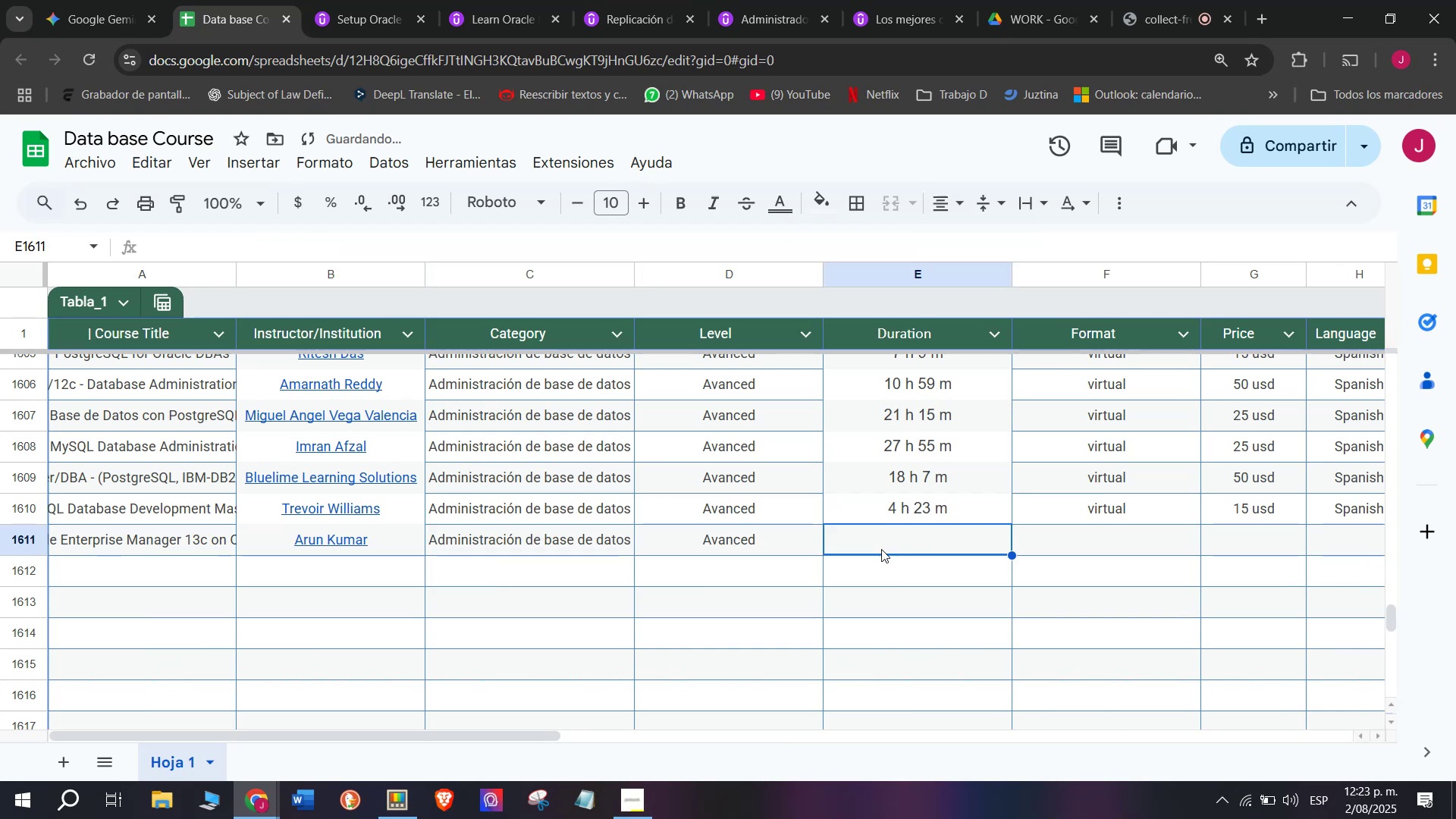 
key(Control+V)
 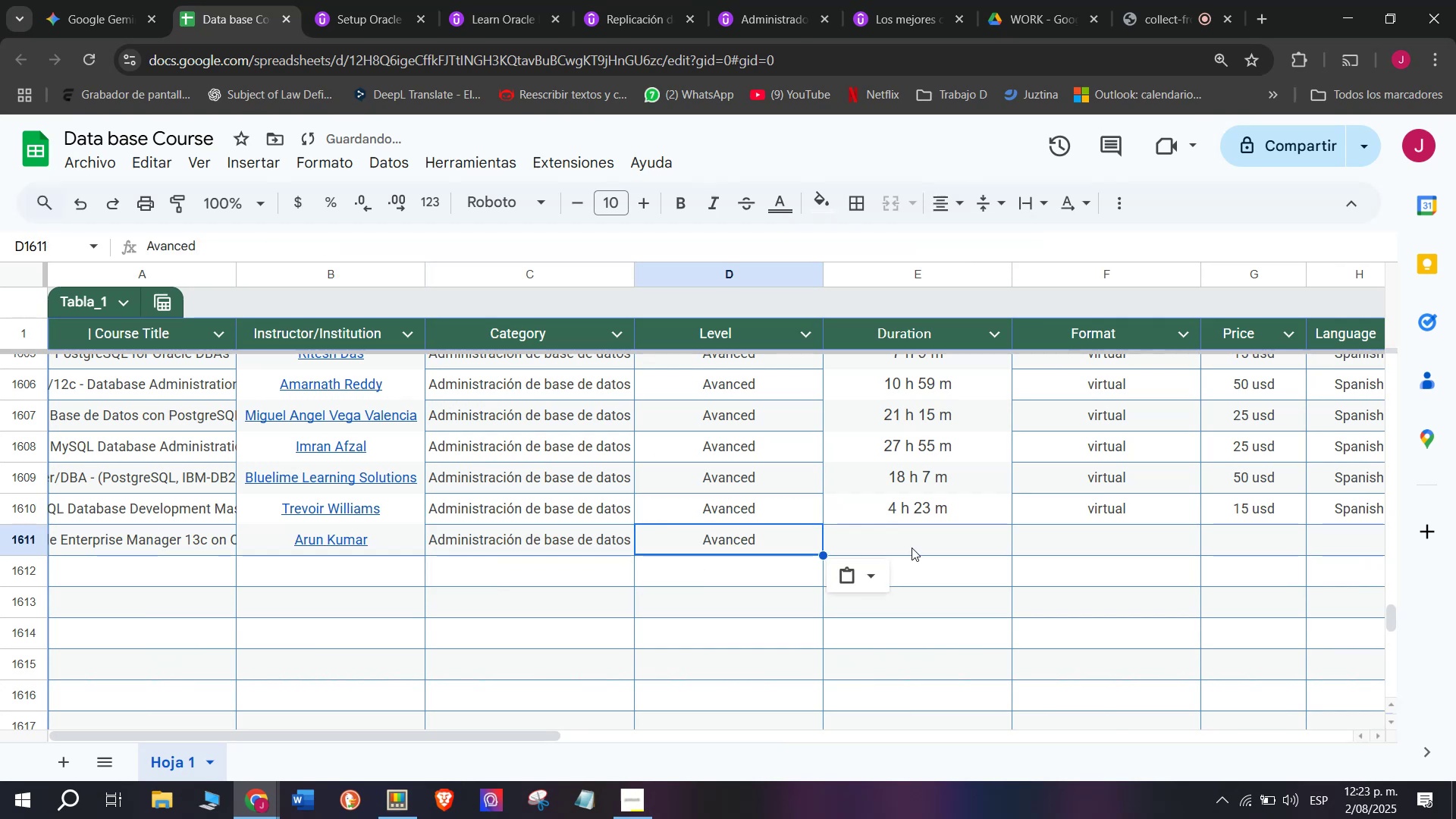 
double_click([912, 548])
 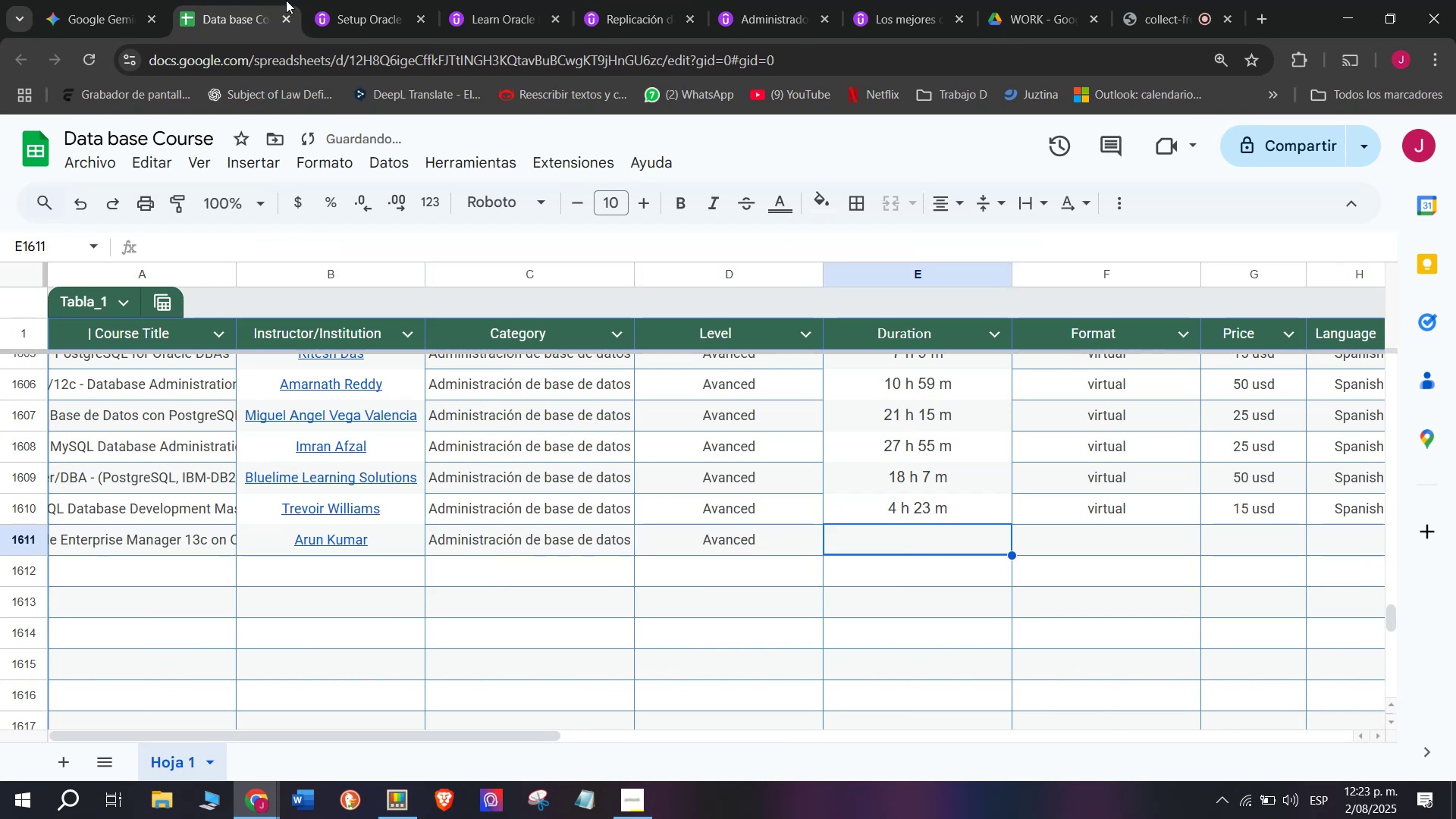 
left_click([333, 0])
 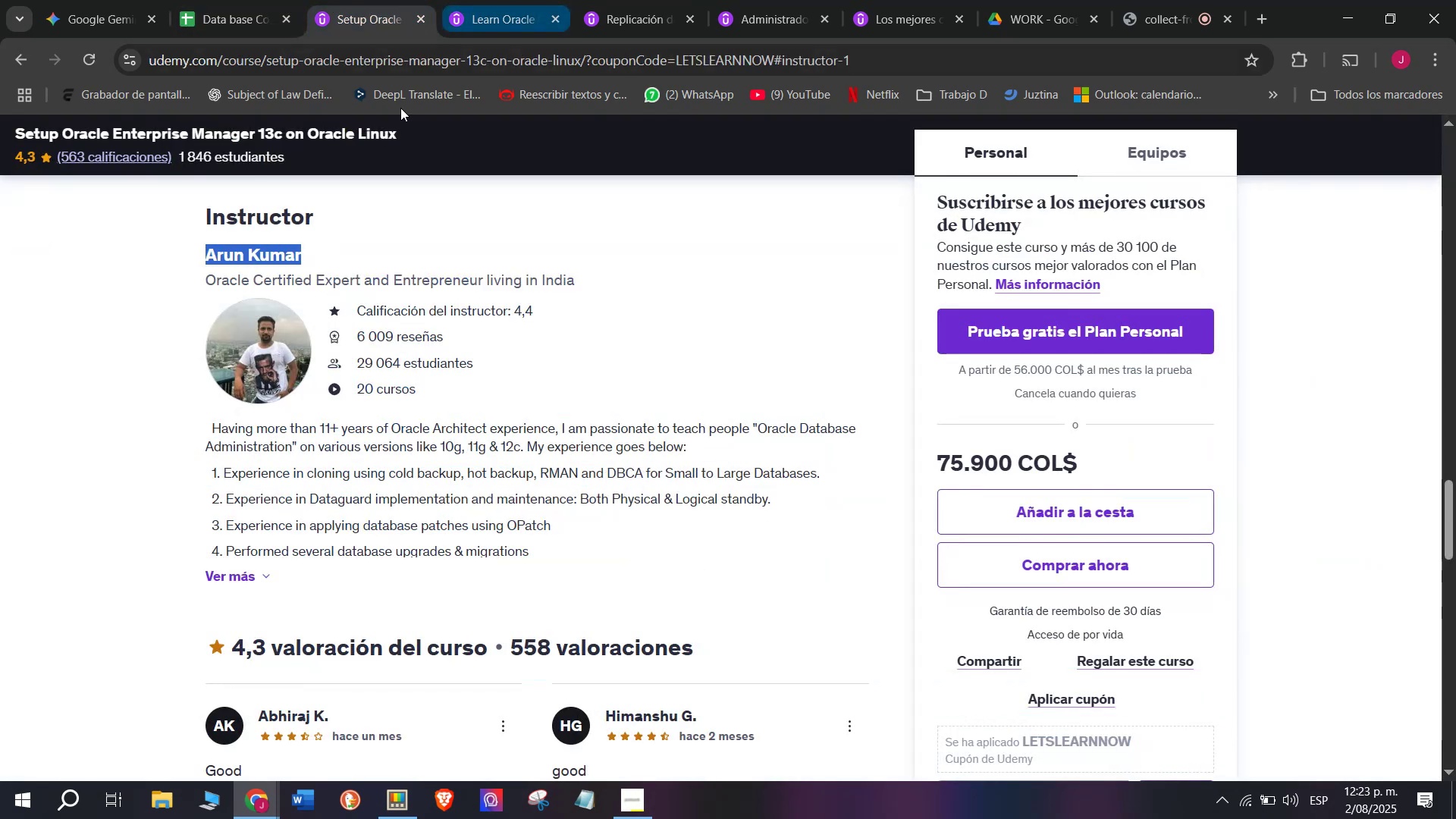 
scroll: coordinate [384, 459], scroll_direction: up, amount: 8.0
 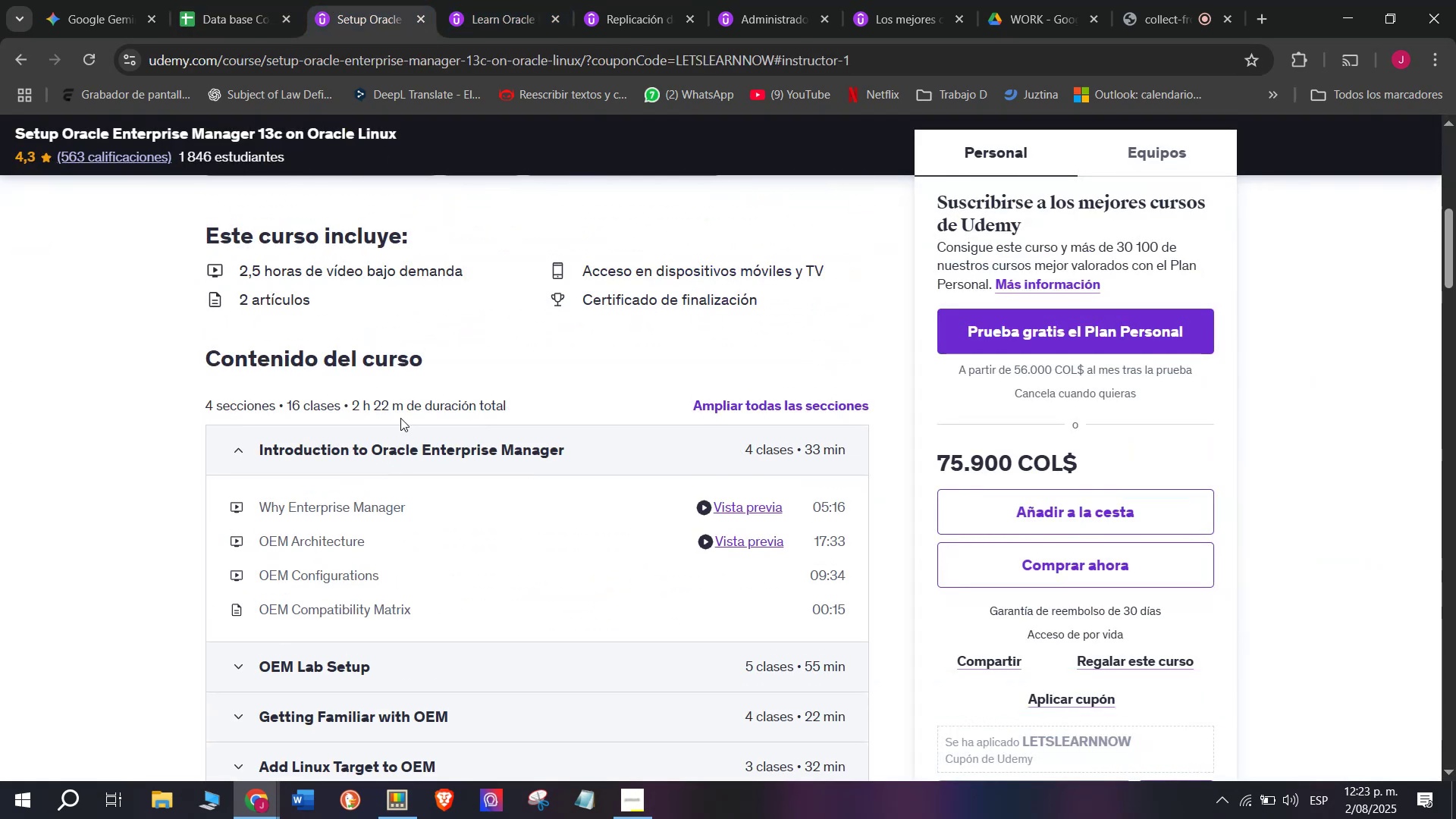 
left_click_drag(start_coordinate=[400, 411], to_coordinate=[353, 408])
 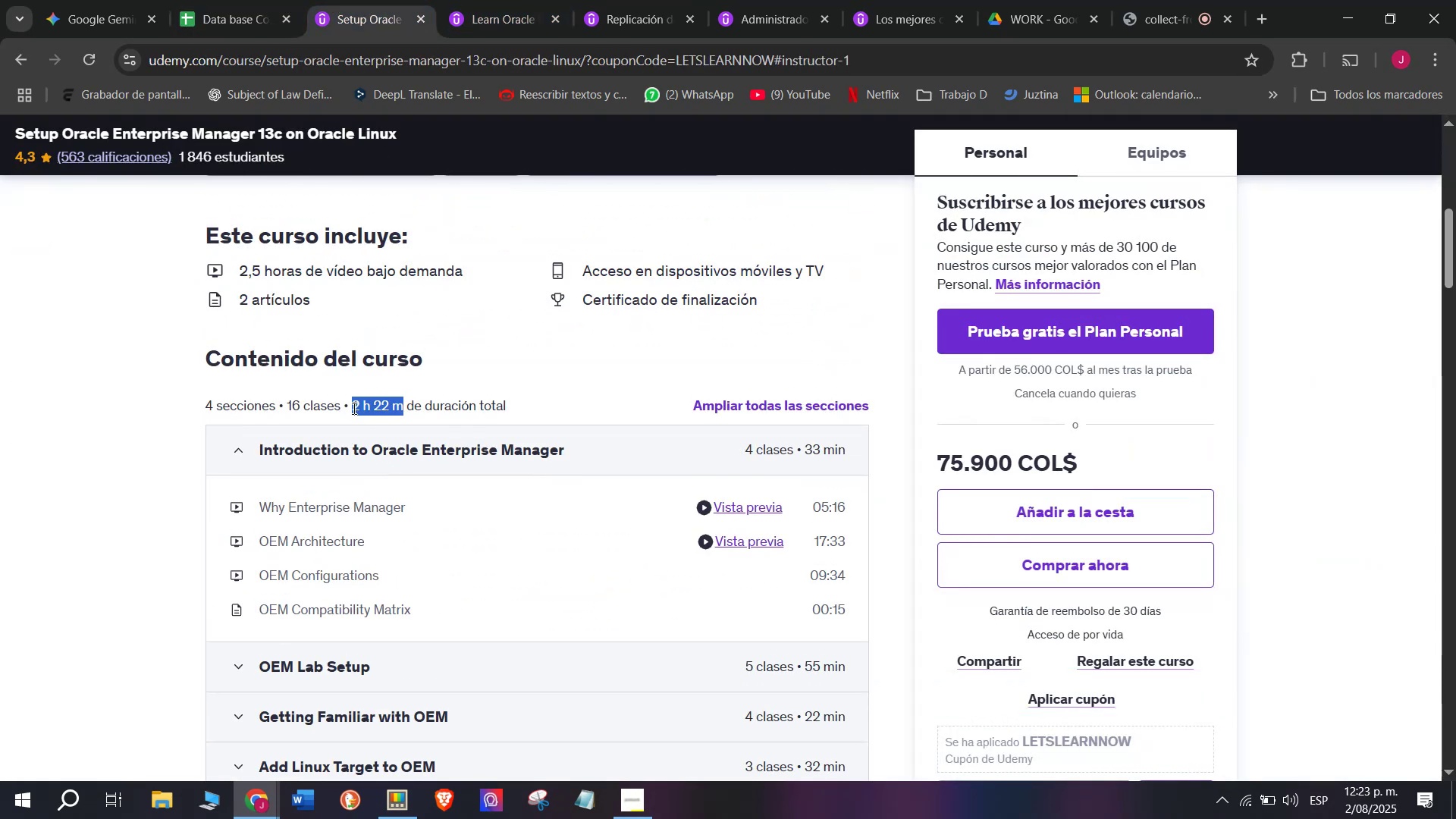 
key(Break)
 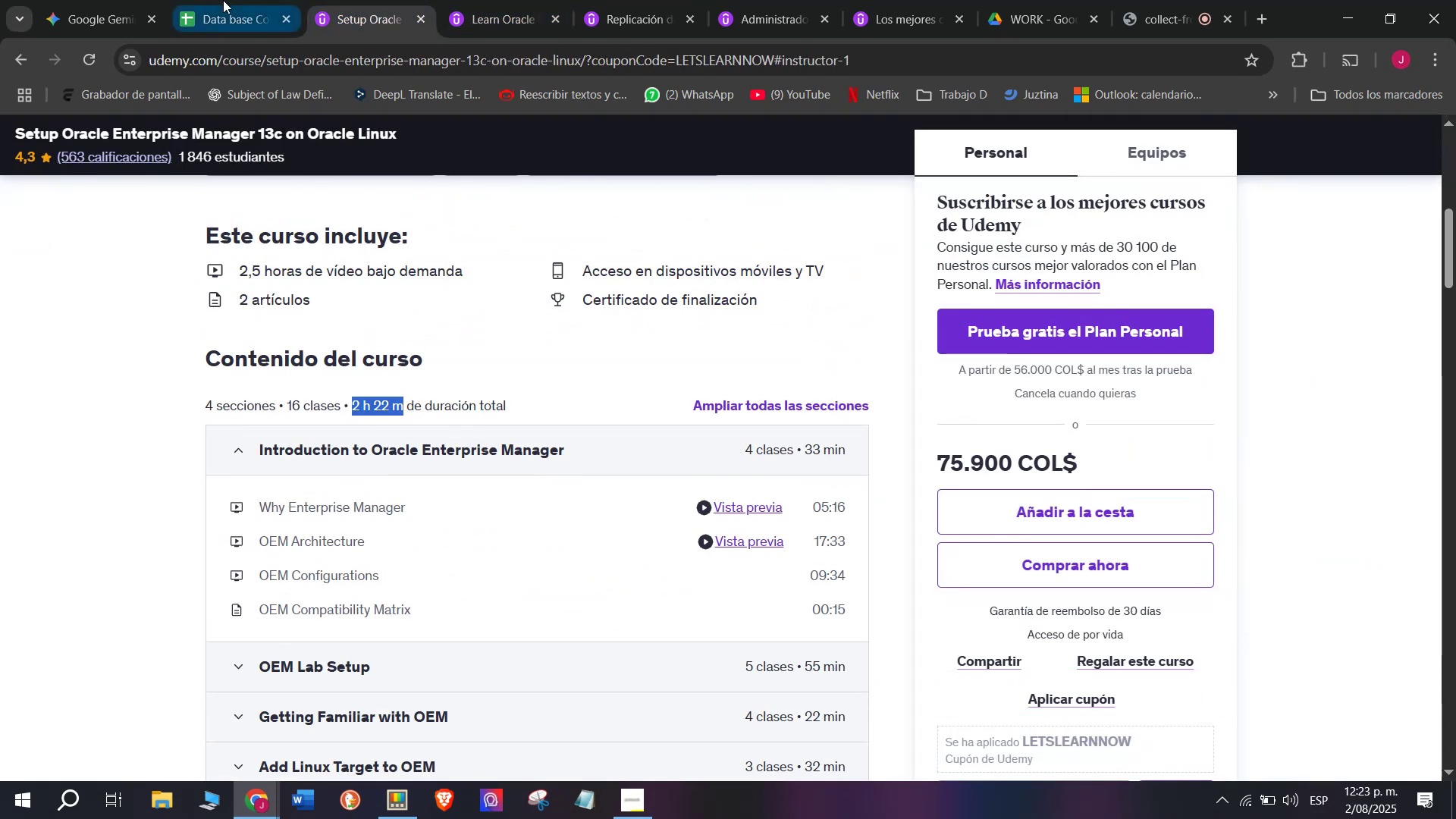 
key(Control+ControlLeft)
 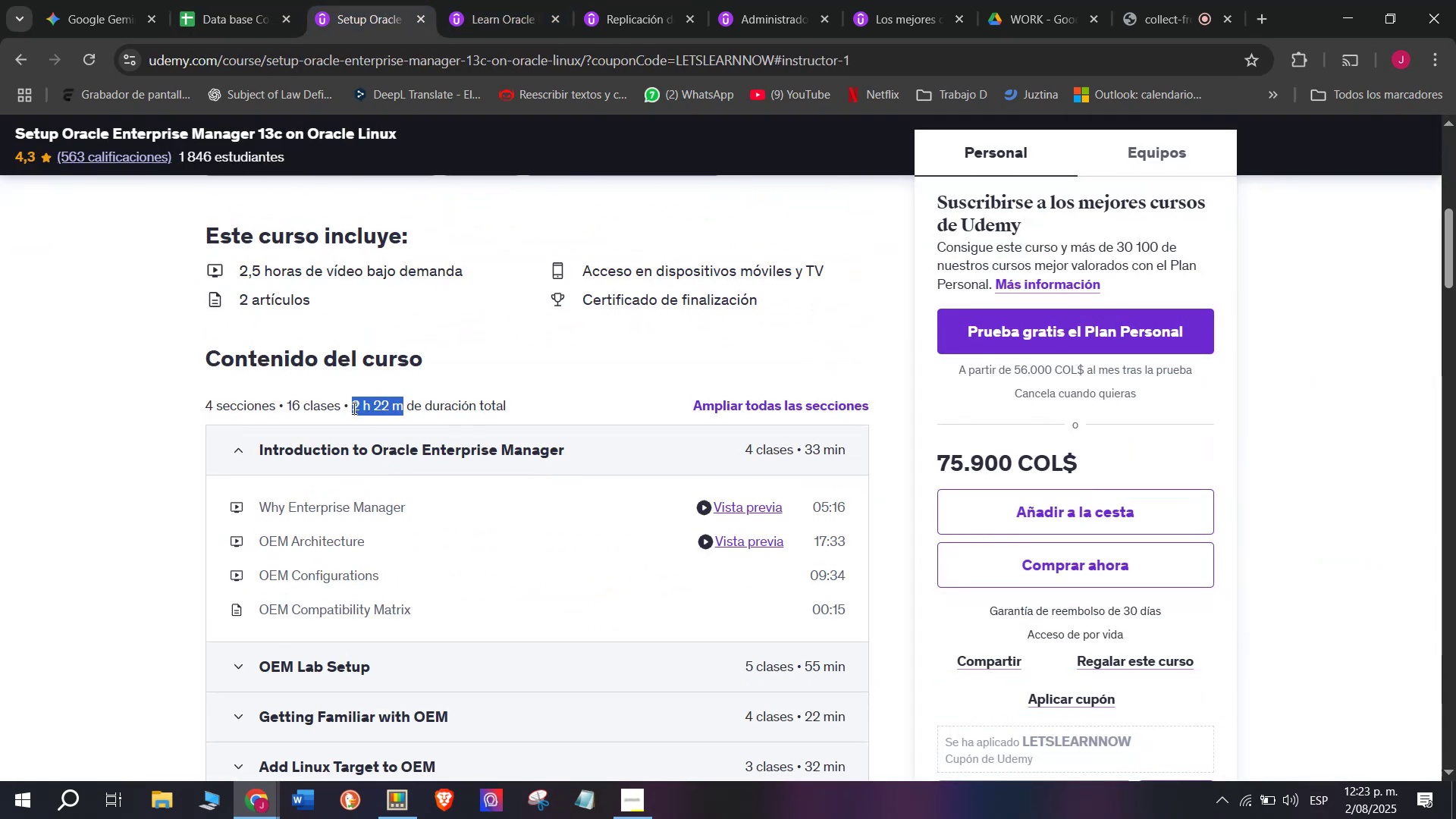 
key(Control+C)
 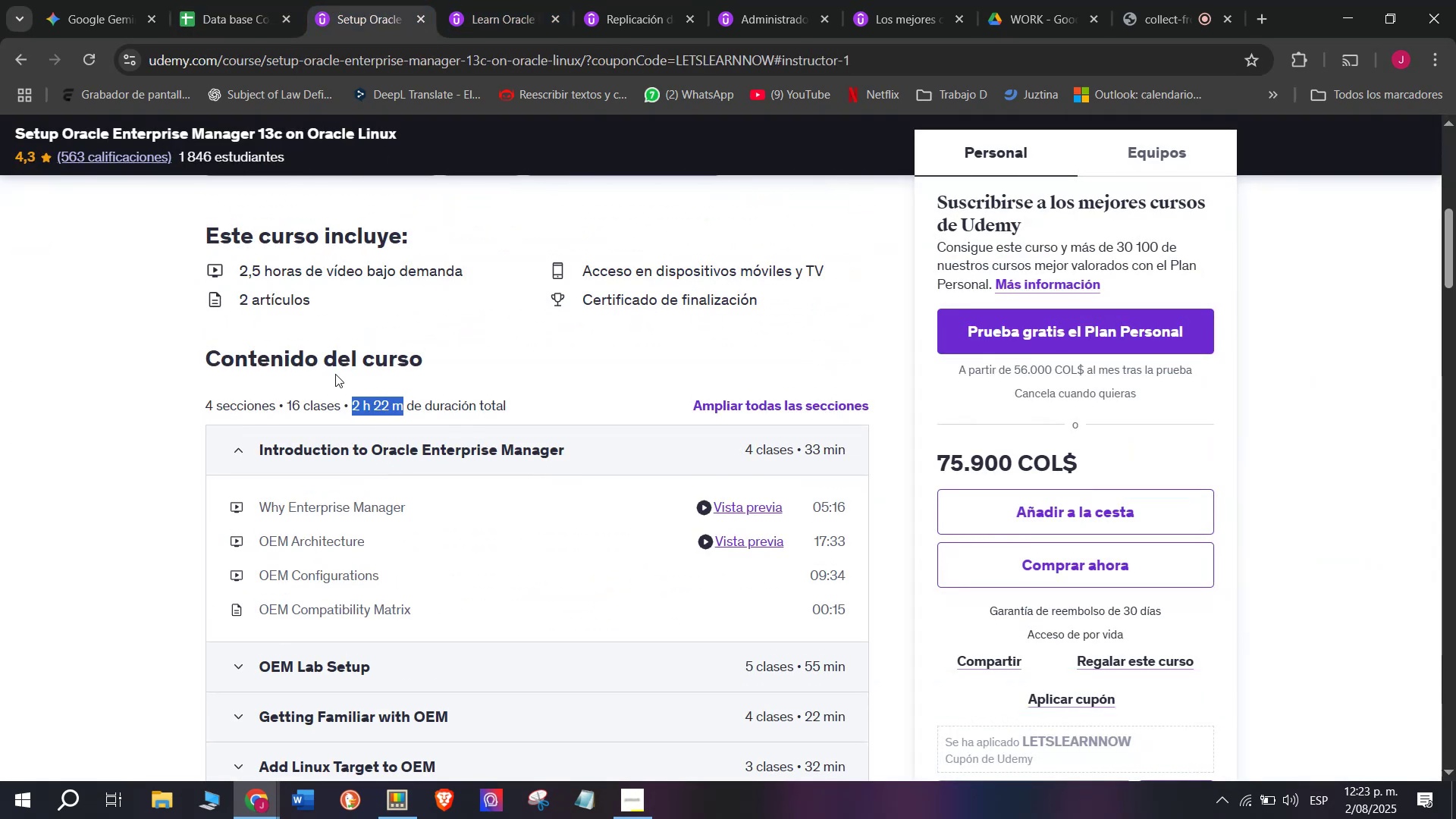 
key(Control+ControlLeft)
 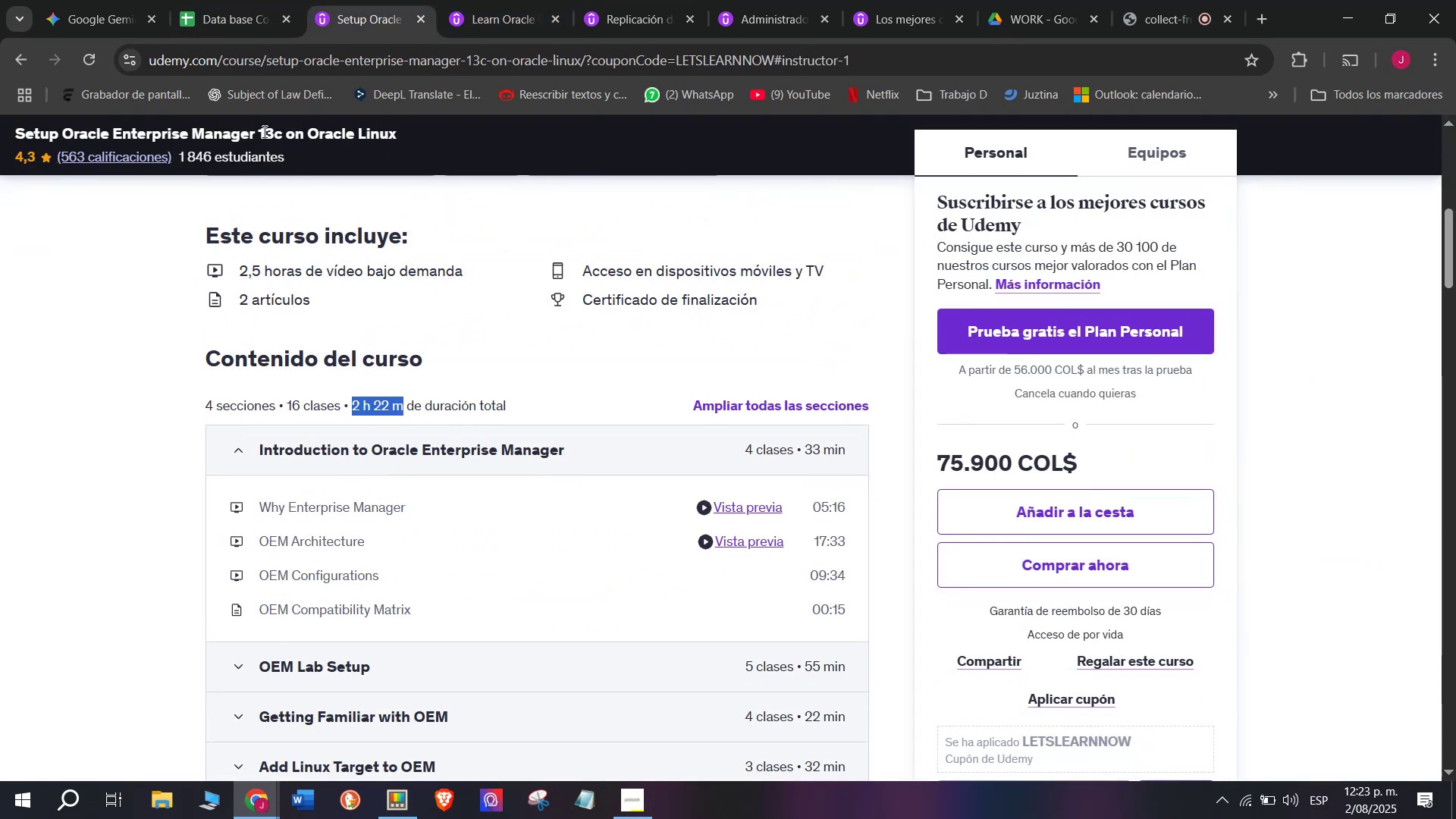 
key(Break)
 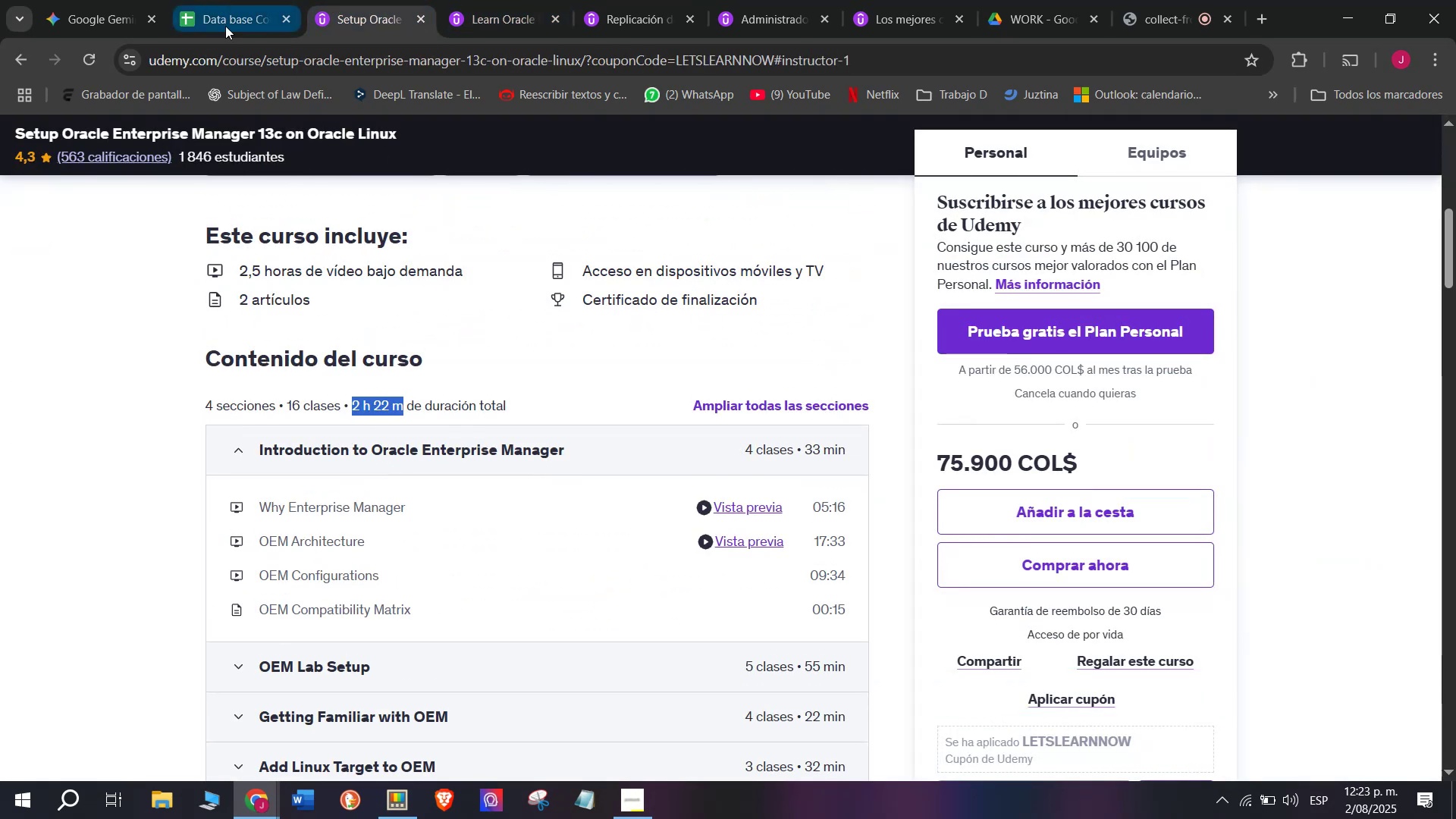 
key(Control+C)
 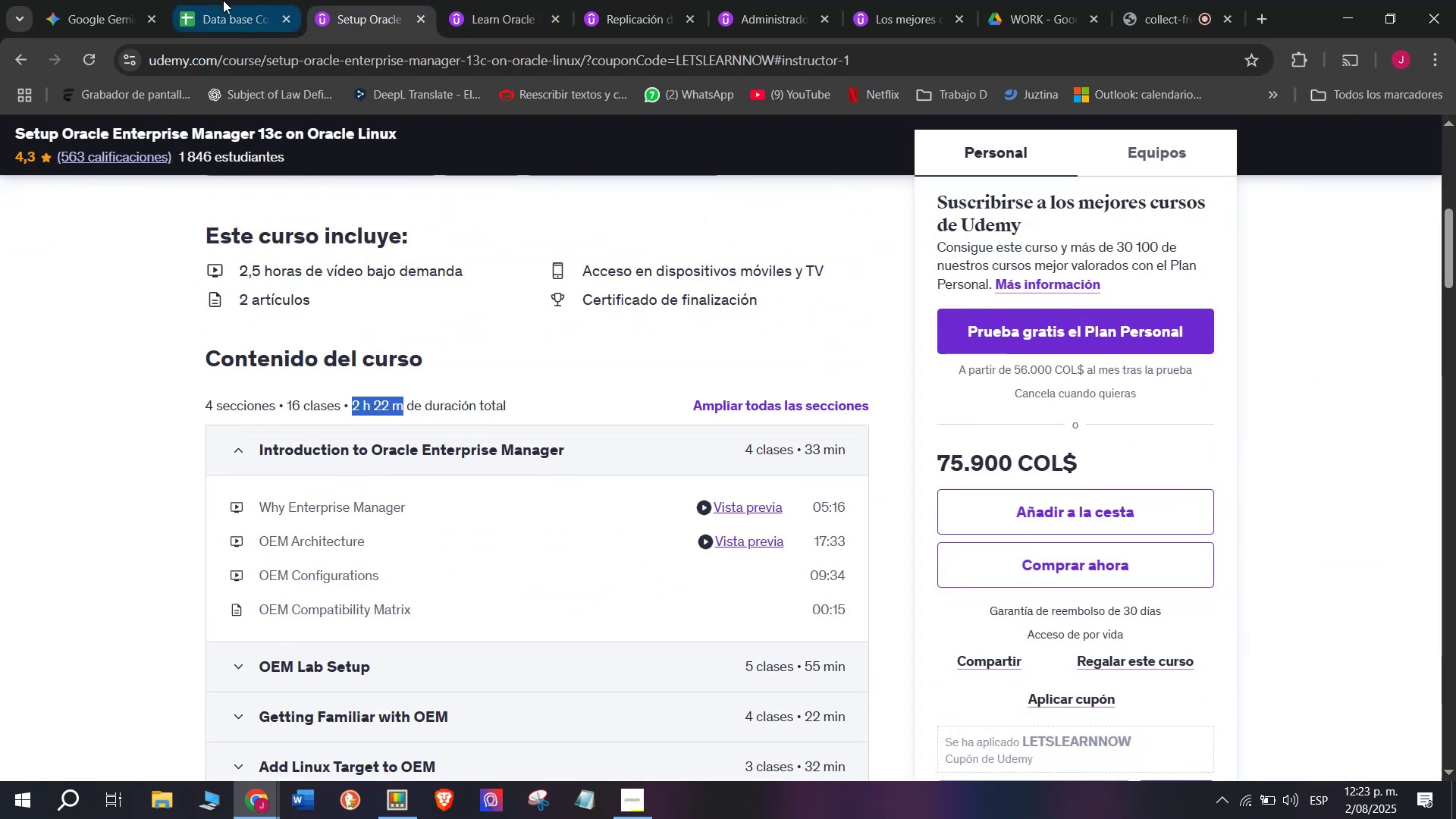 
left_click([223, 0])
 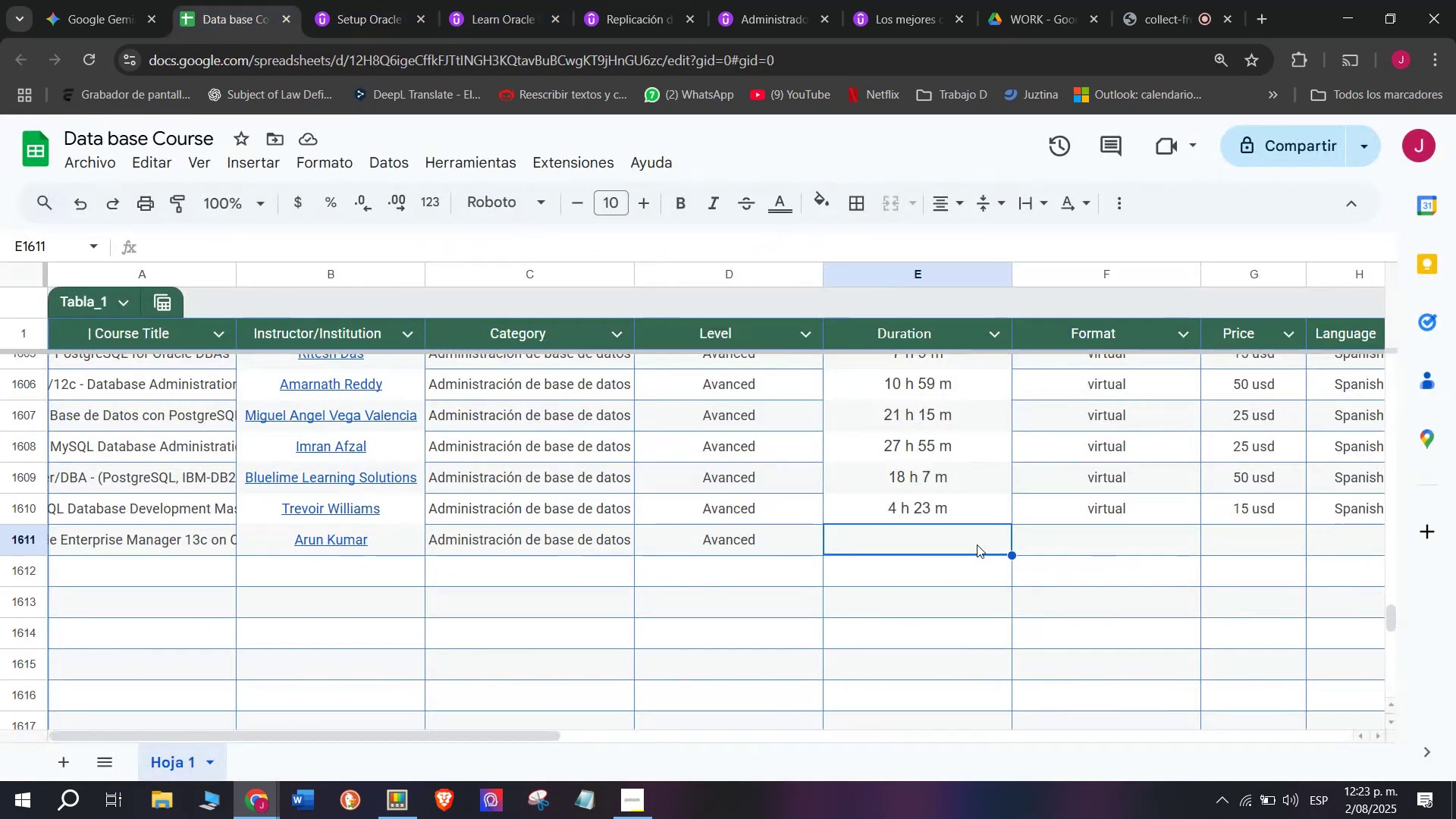 
key(Z)
 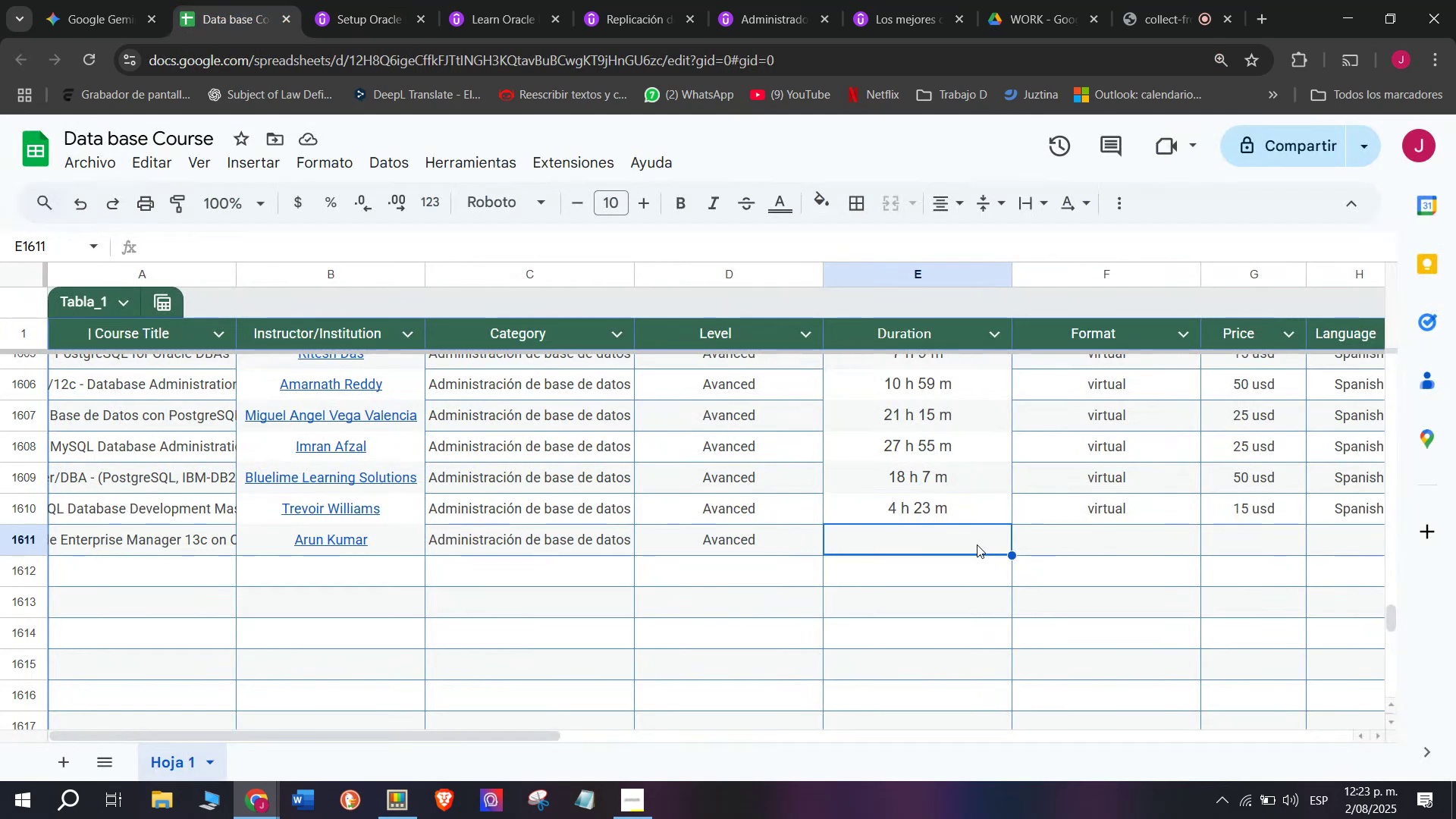 
key(Control+ControlLeft)
 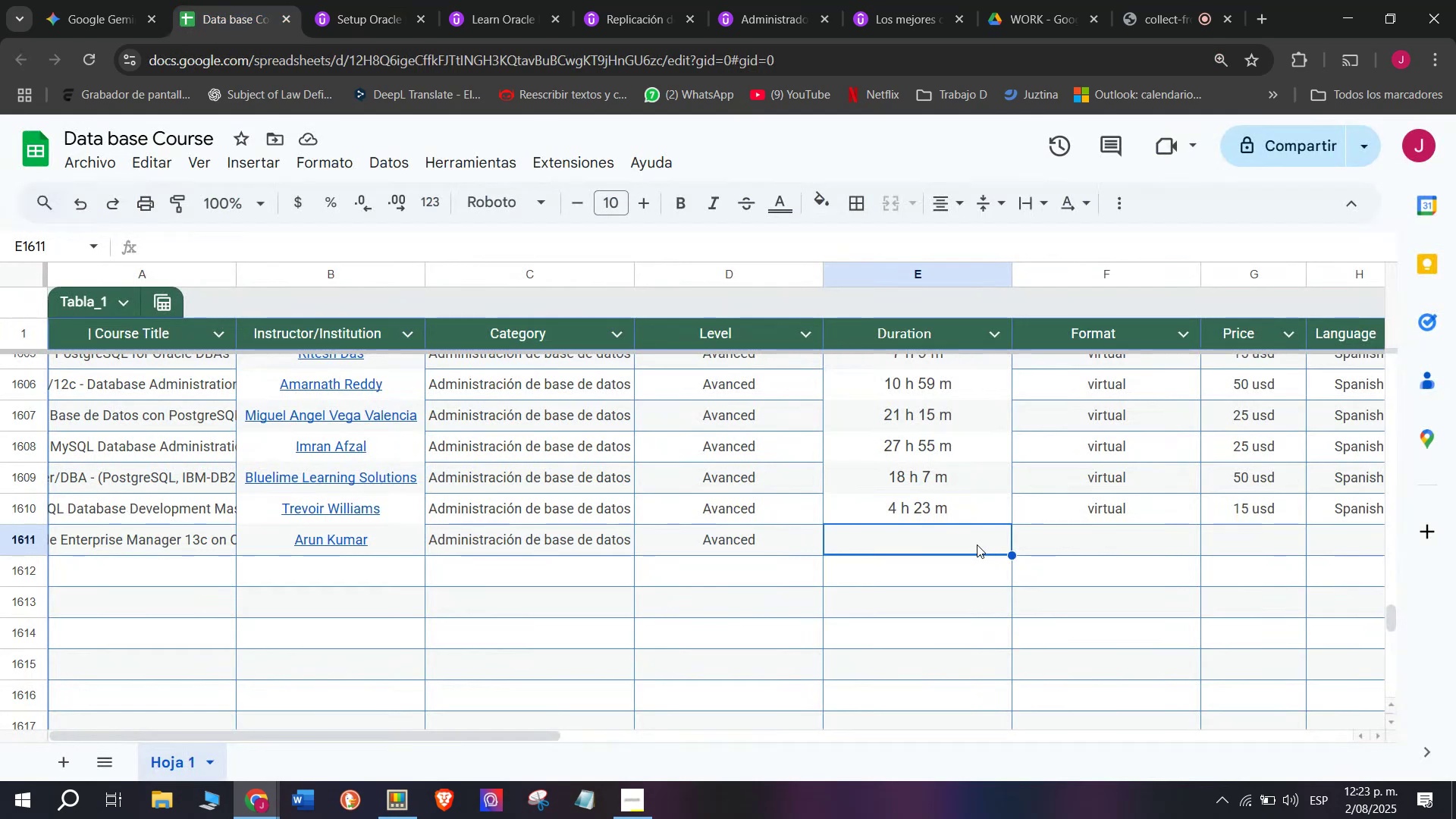 
key(Control+V)
 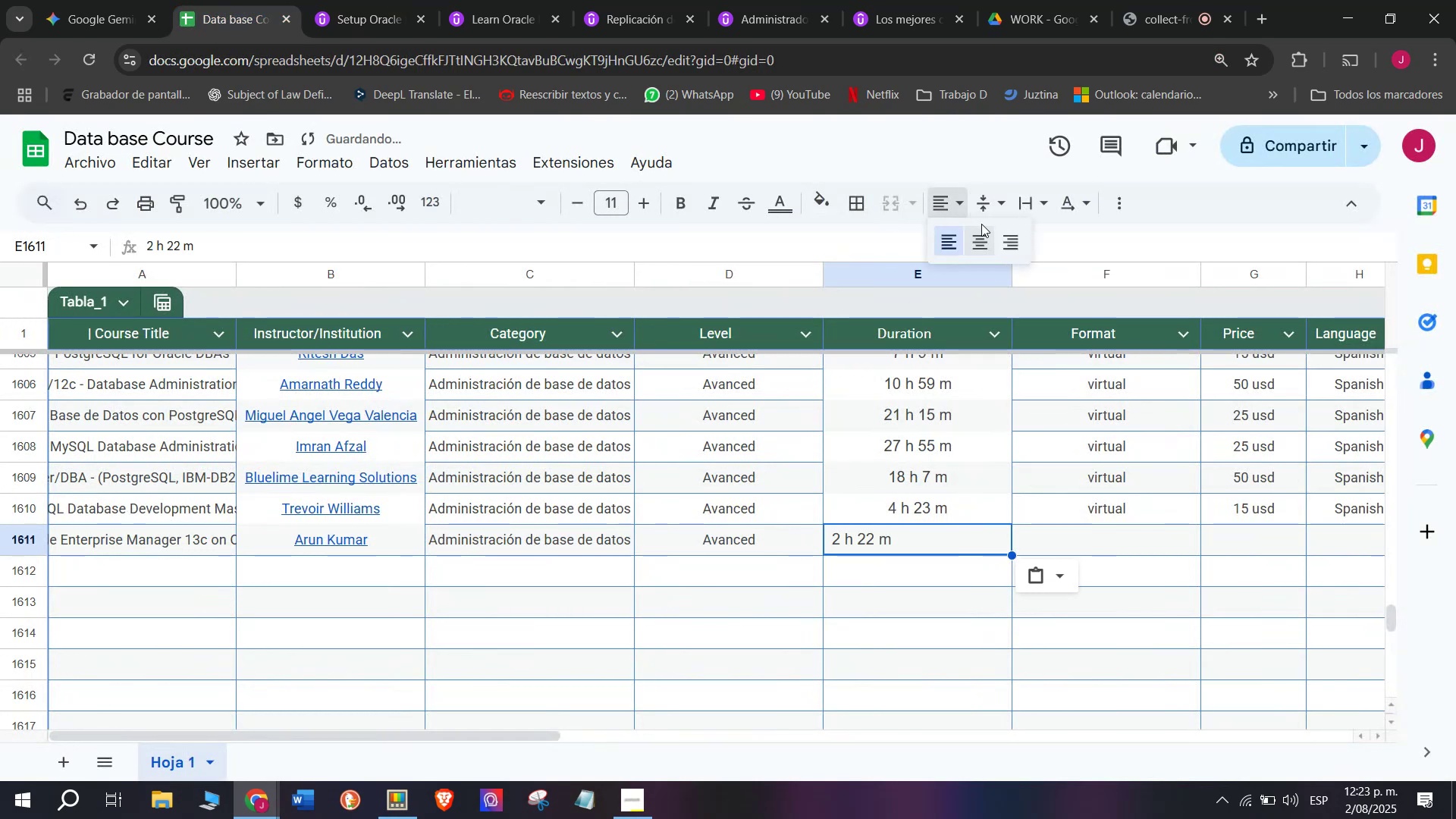 
left_click([983, 228])
 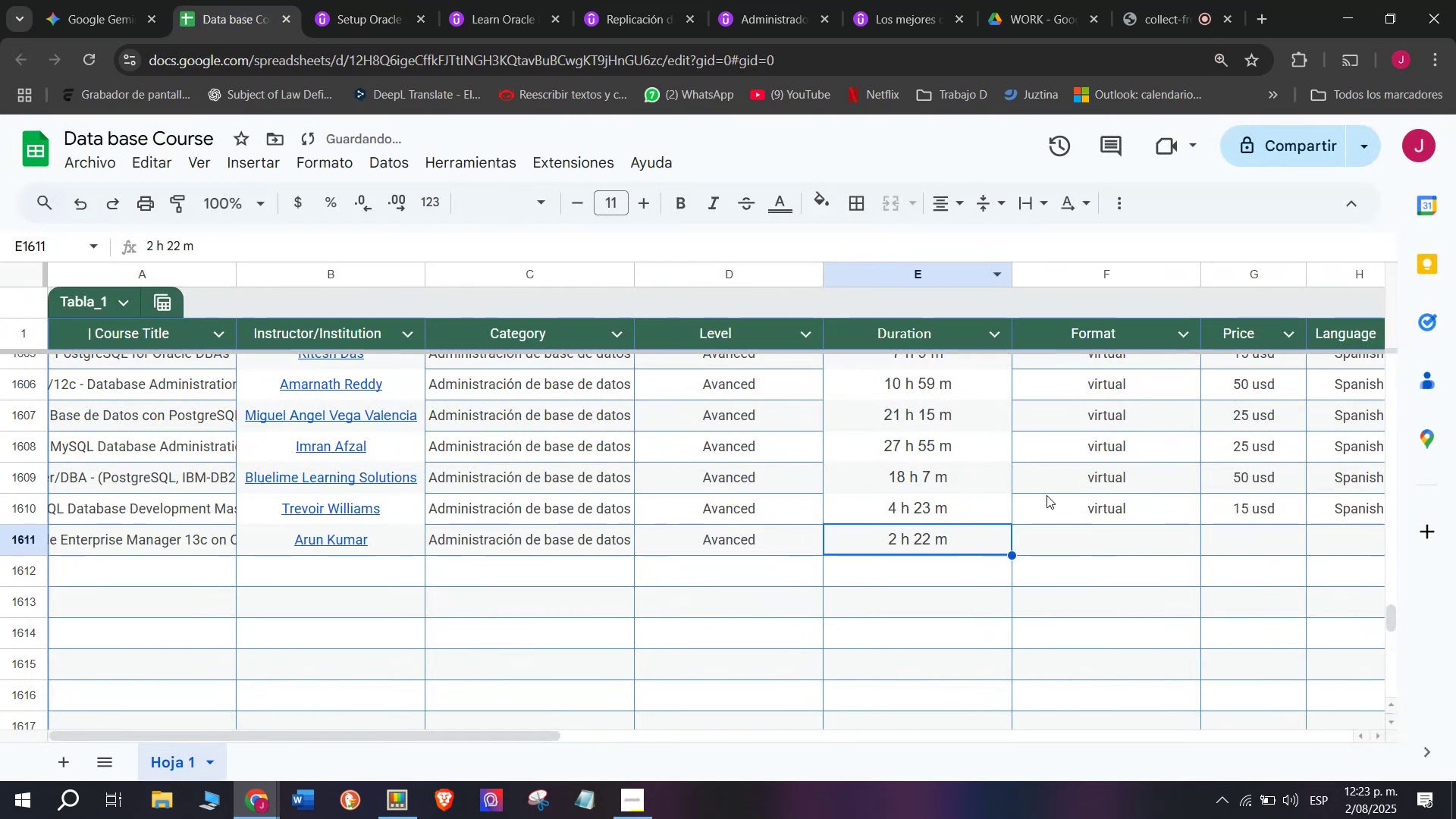 
left_click([1067, 491])
 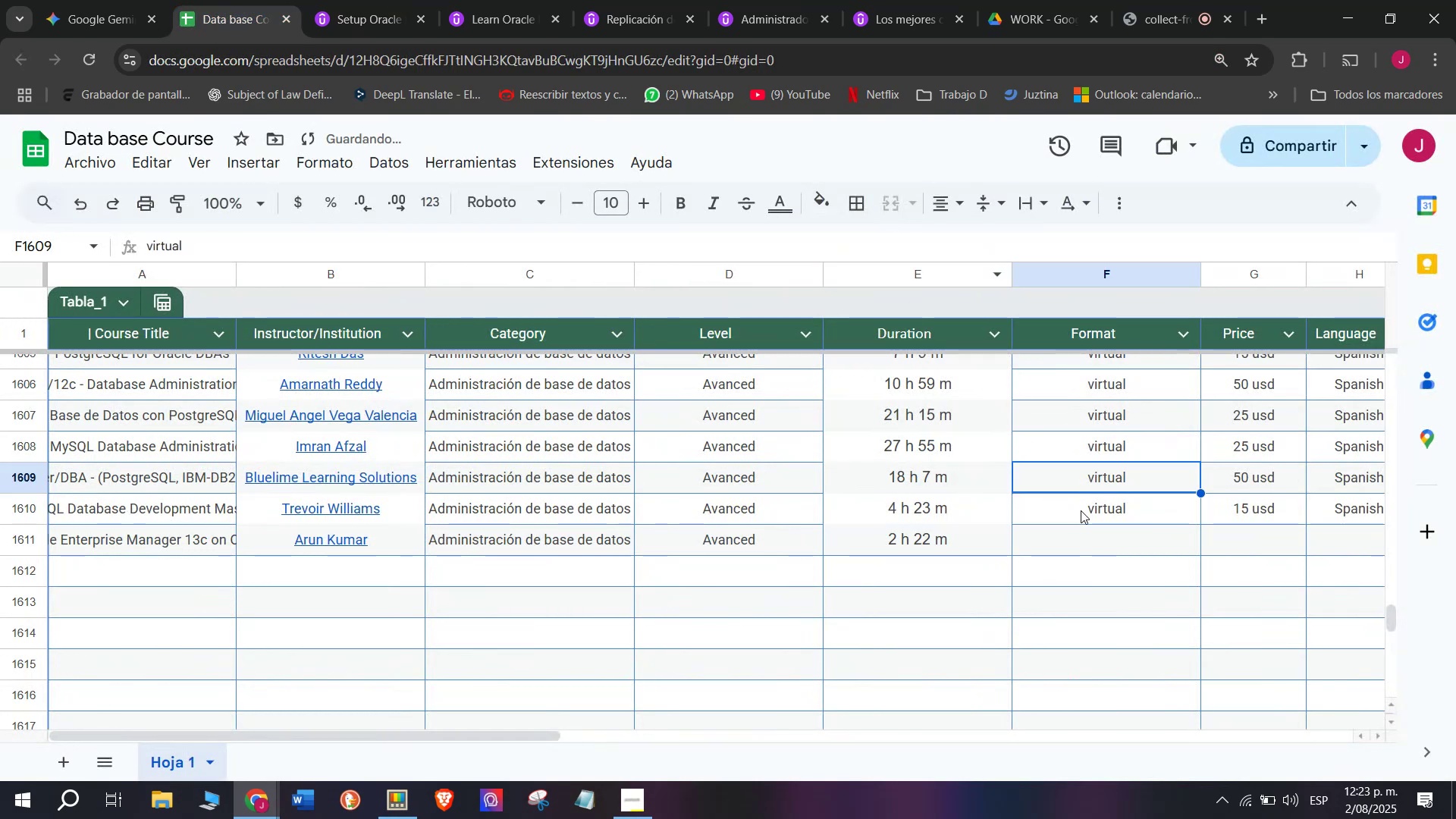 
key(Control+ControlLeft)
 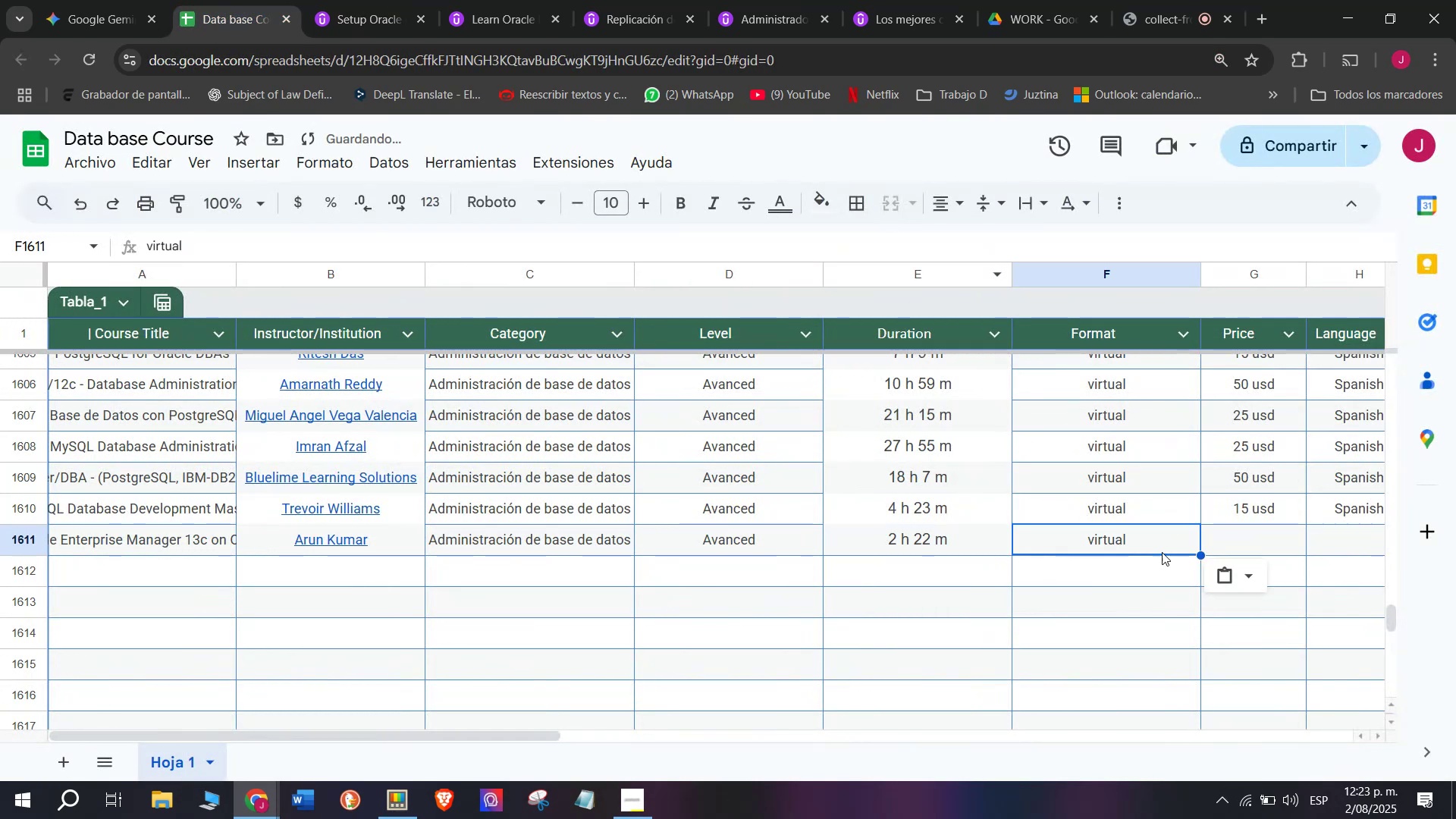 
key(Break)
 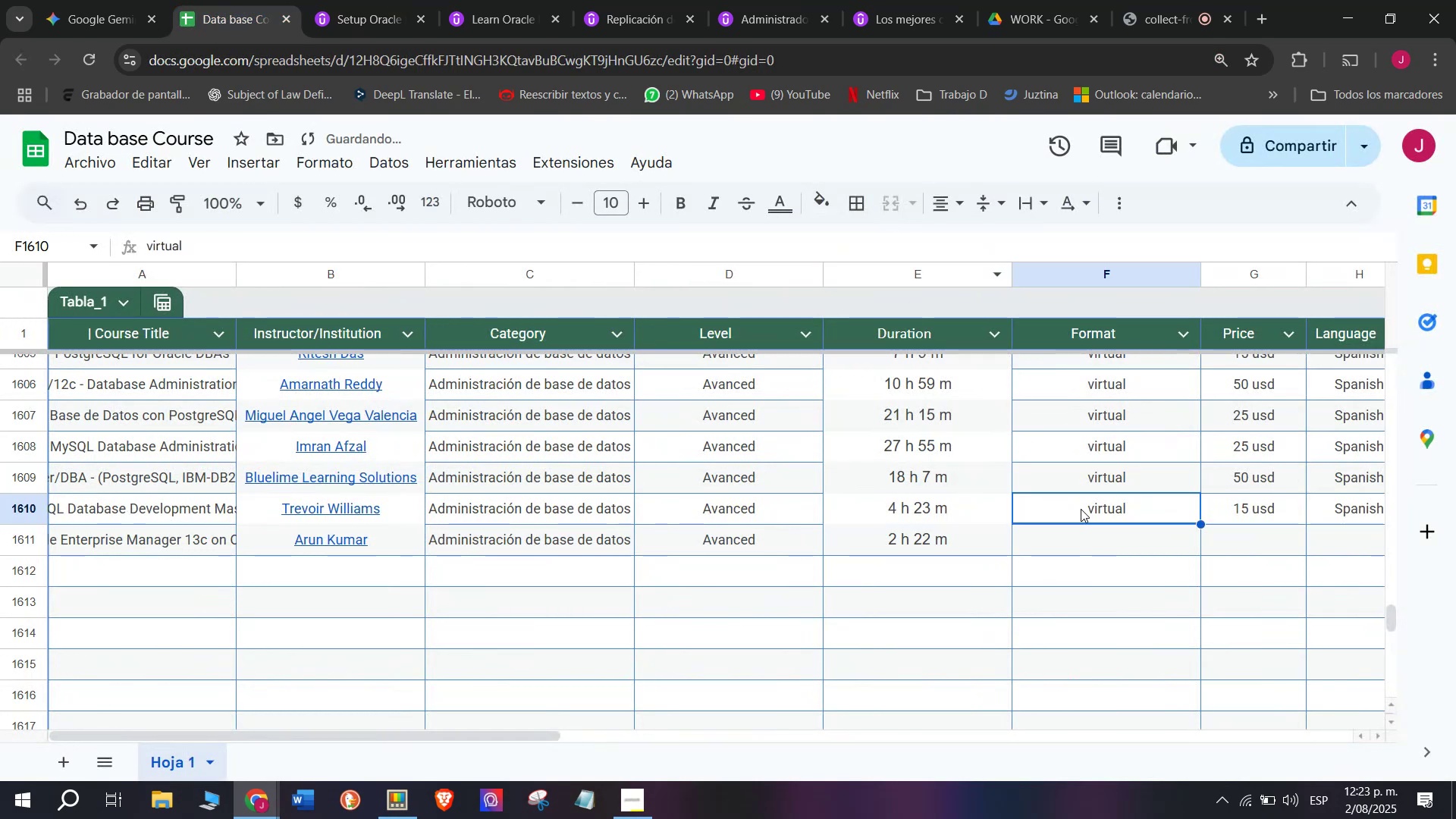 
key(Control+C)
 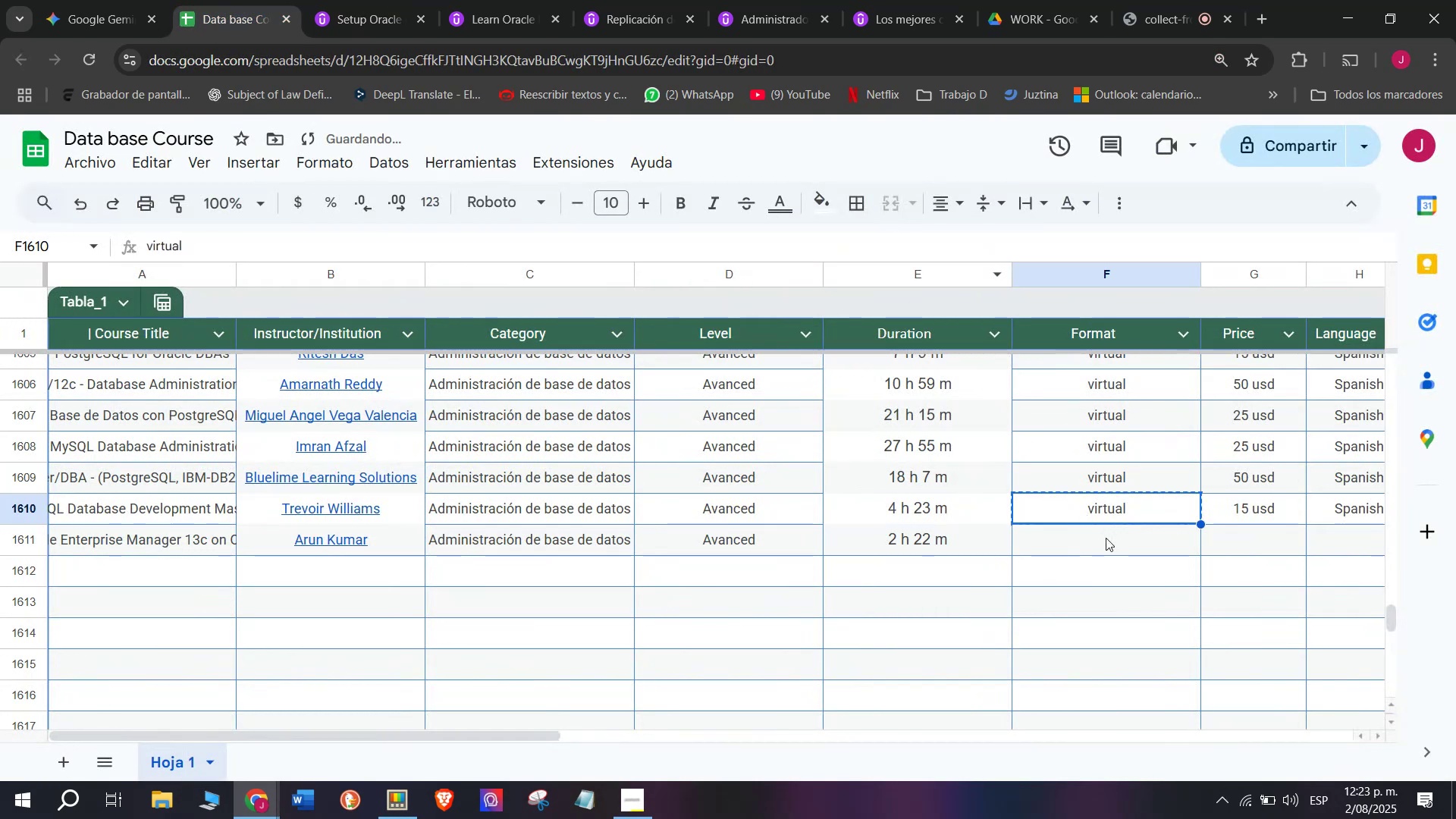 
triple_click([1106, 538])
 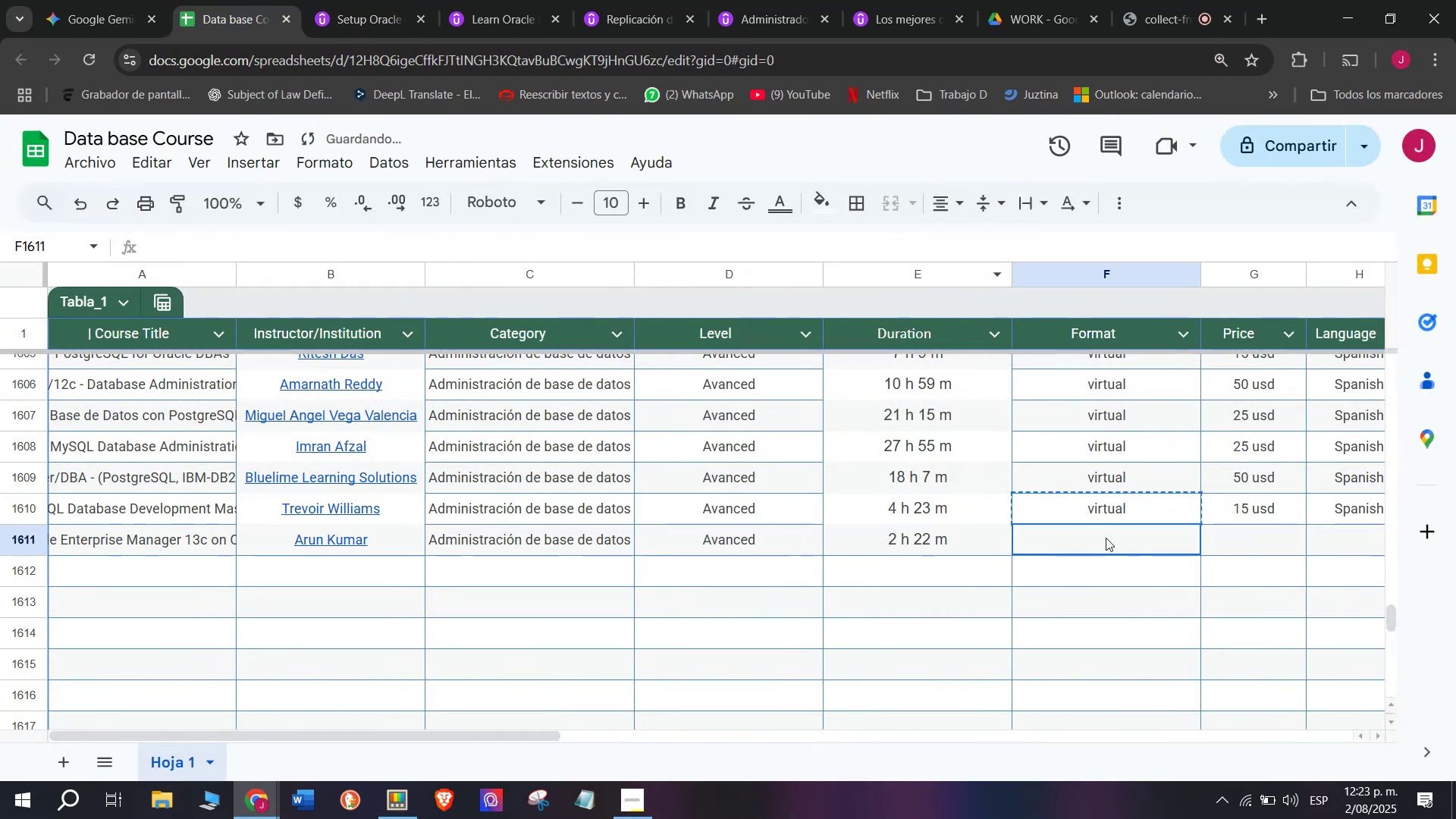 
key(Z)
 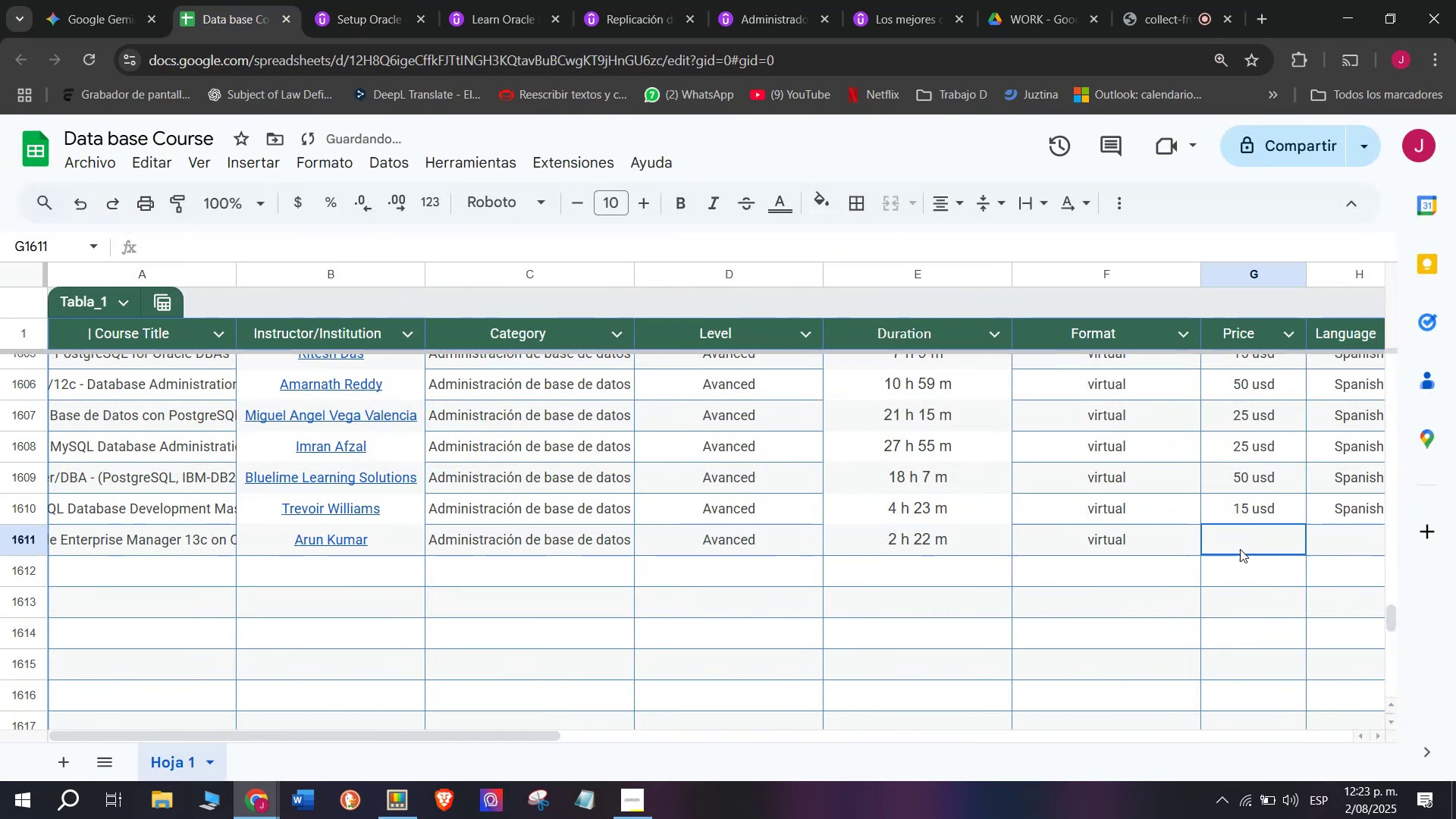 
key(Control+ControlLeft)
 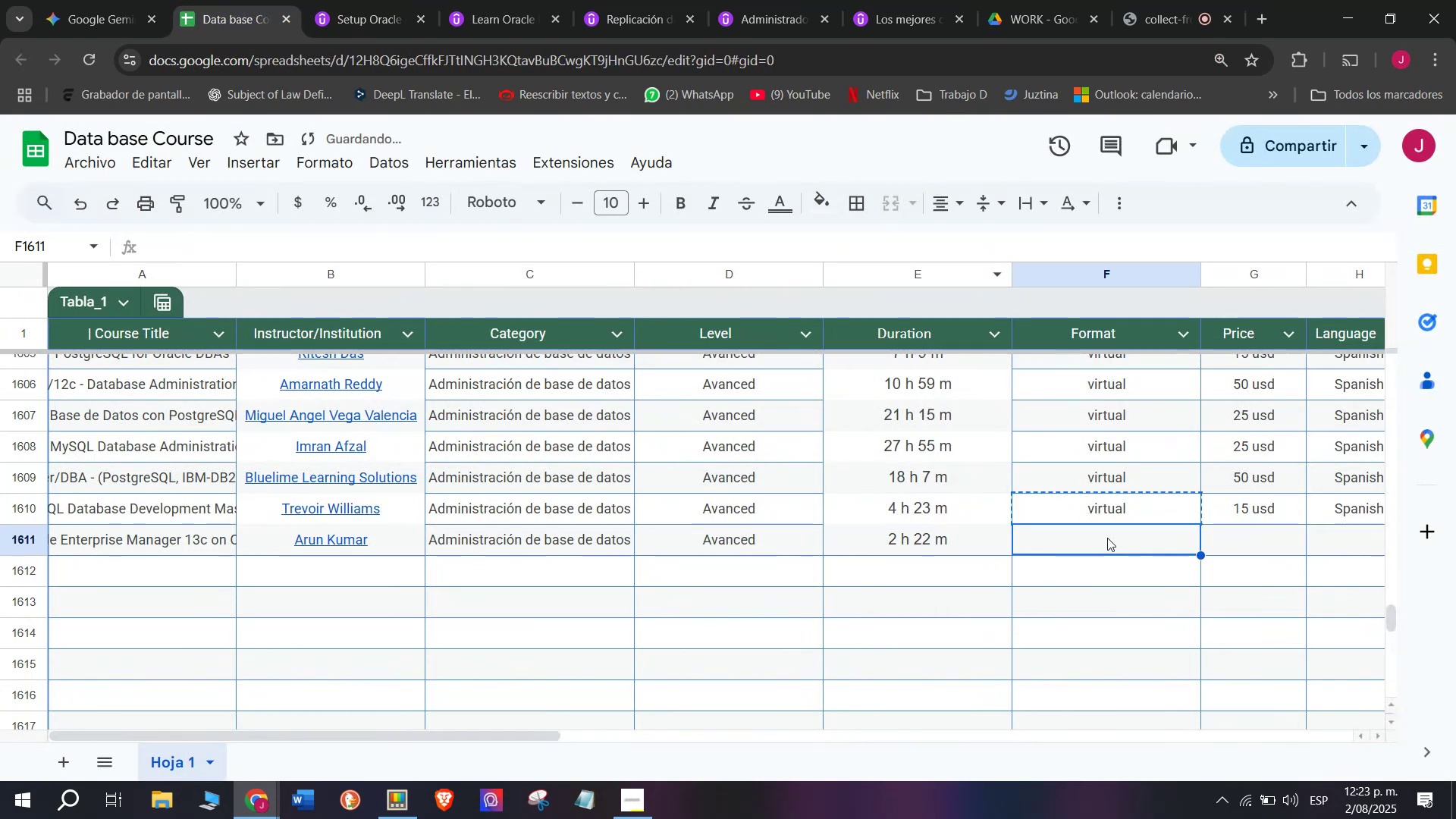 
key(Control+V)
 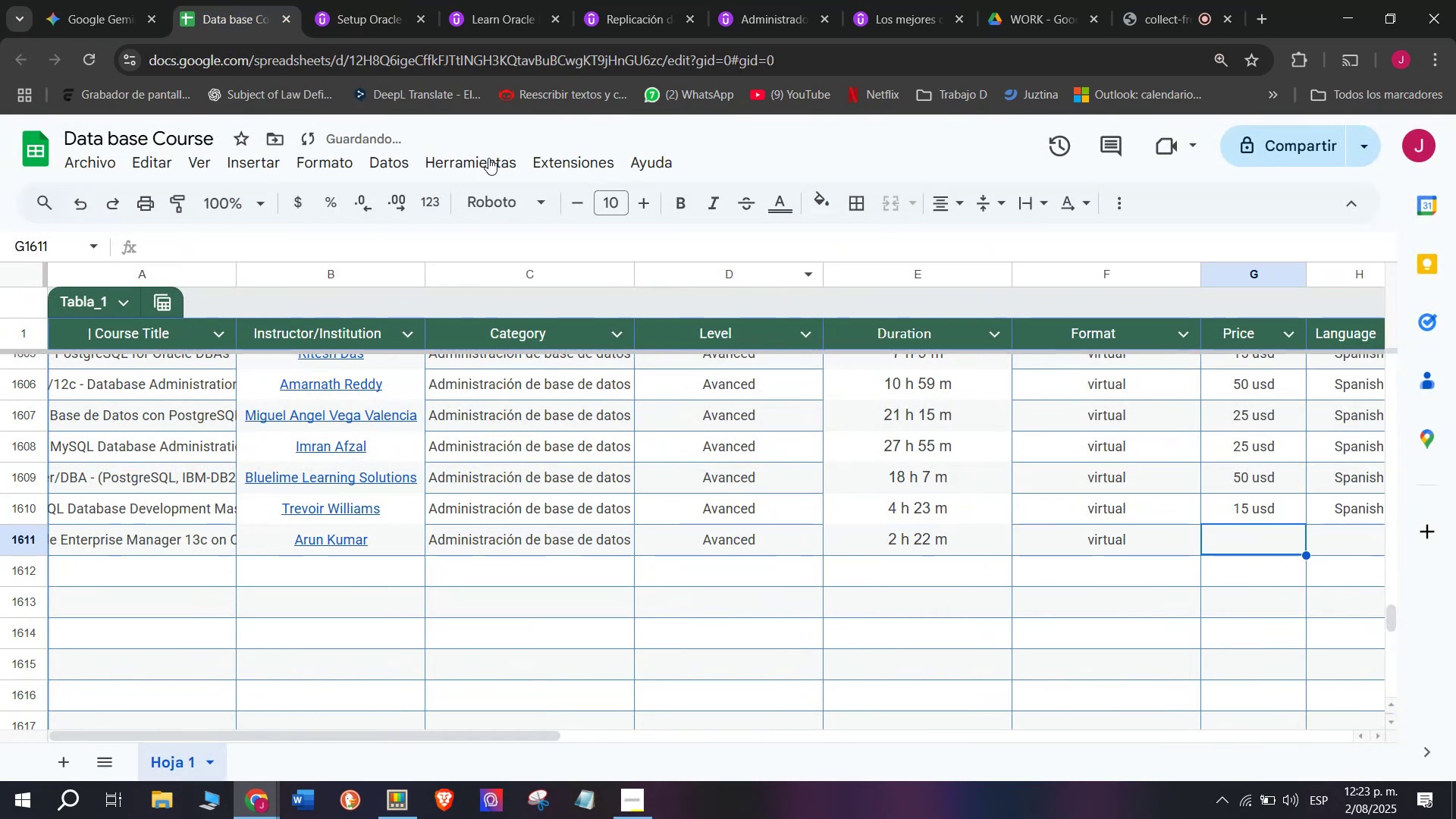 
left_click([406, 0])
 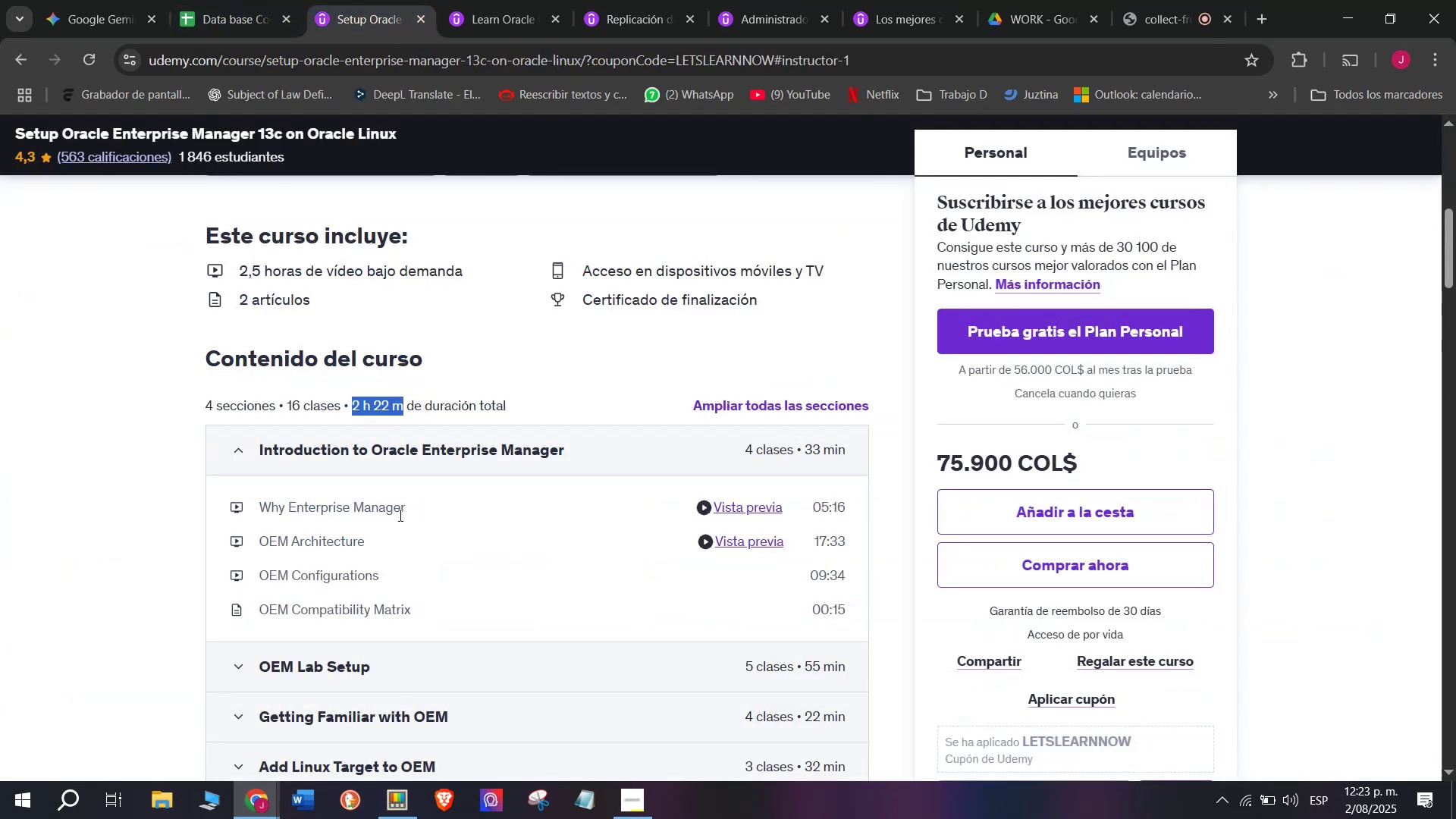 
scroll: coordinate [398, 539], scroll_direction: up, amount: 3.0
 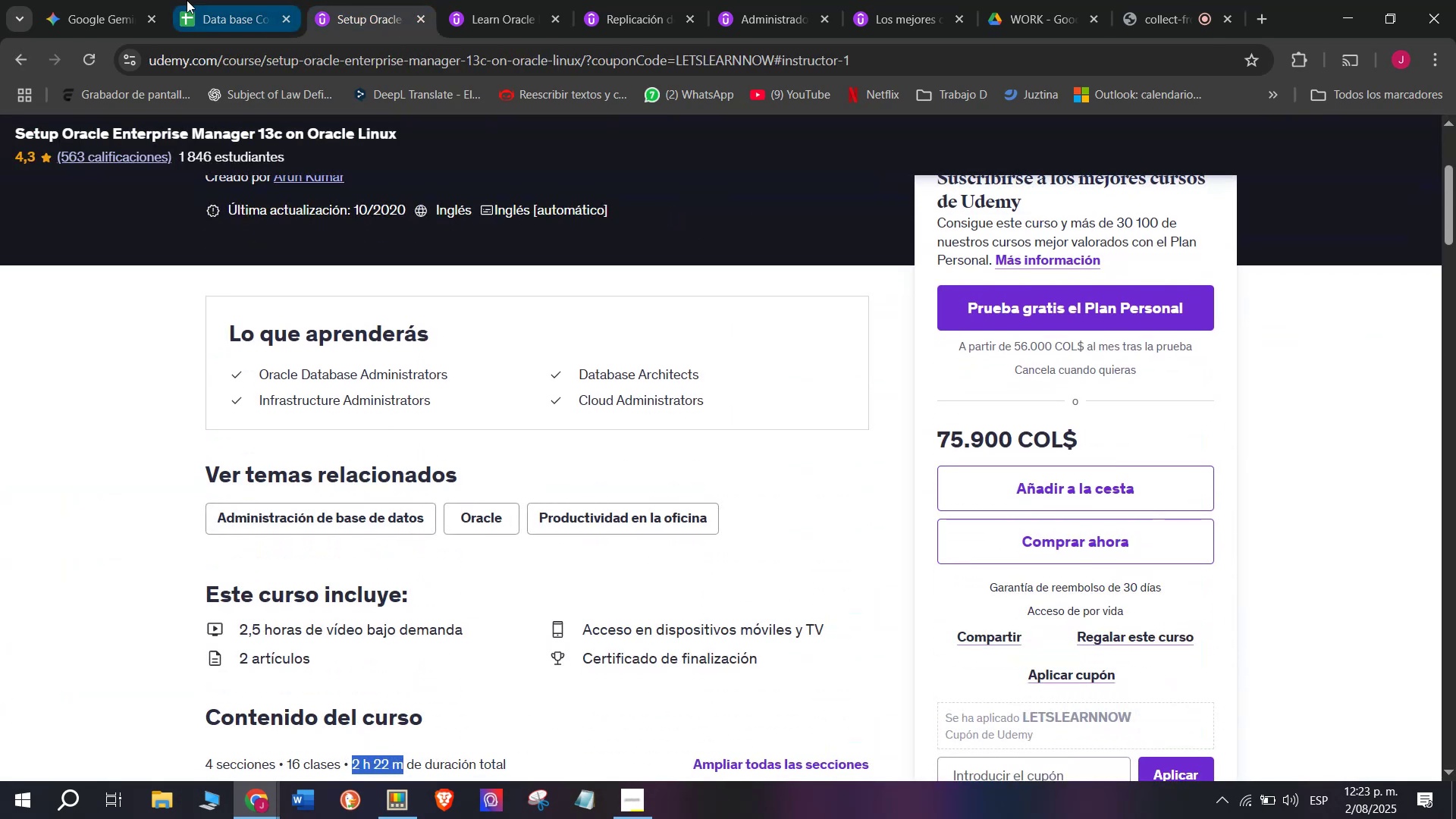 
left_click([225, 0])
 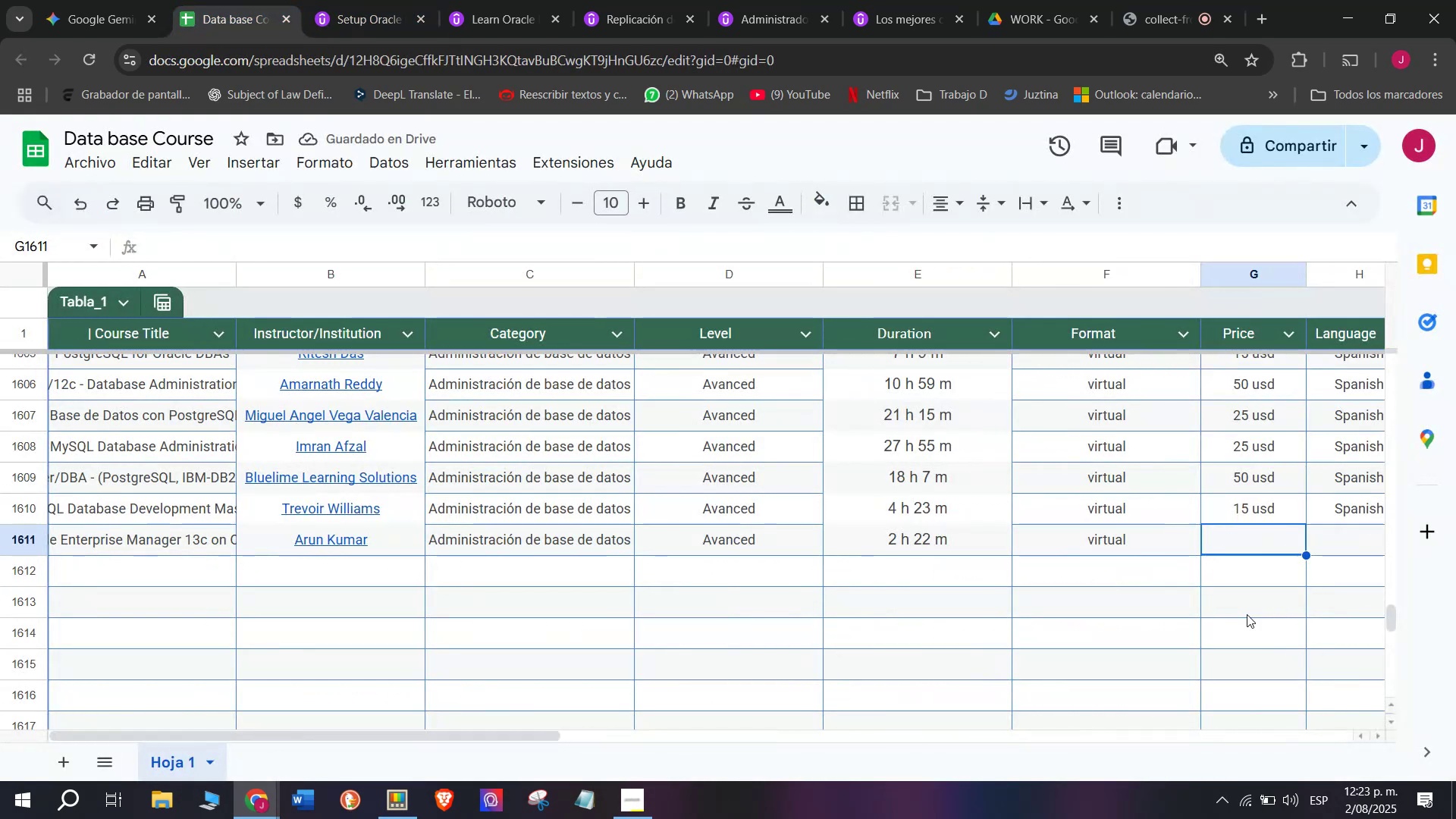 
type(230)
key(Backspace)
key(Backspace)
type(0 usd)
 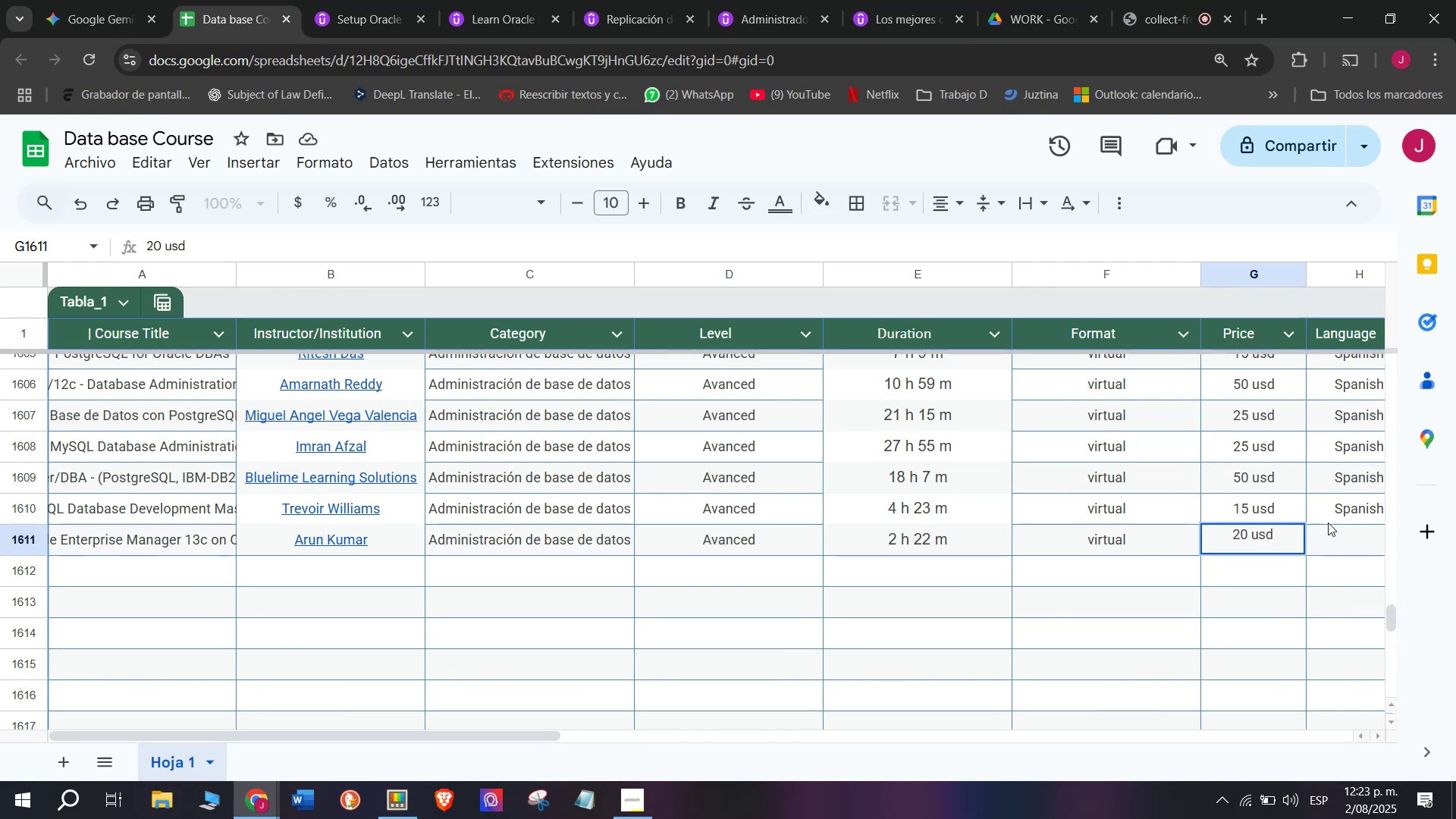 
left_click([1328, 520])
 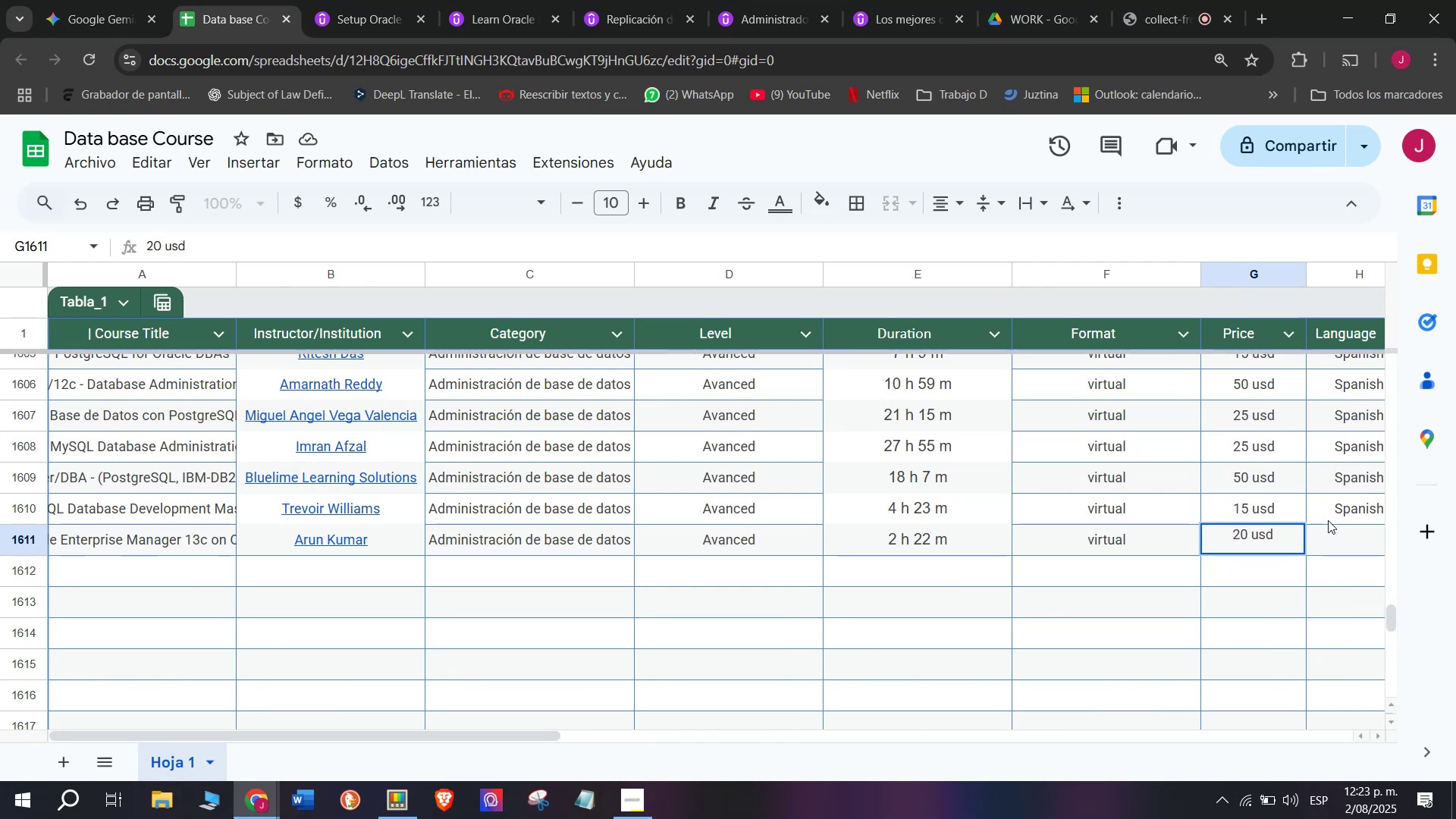 
key(Break)
 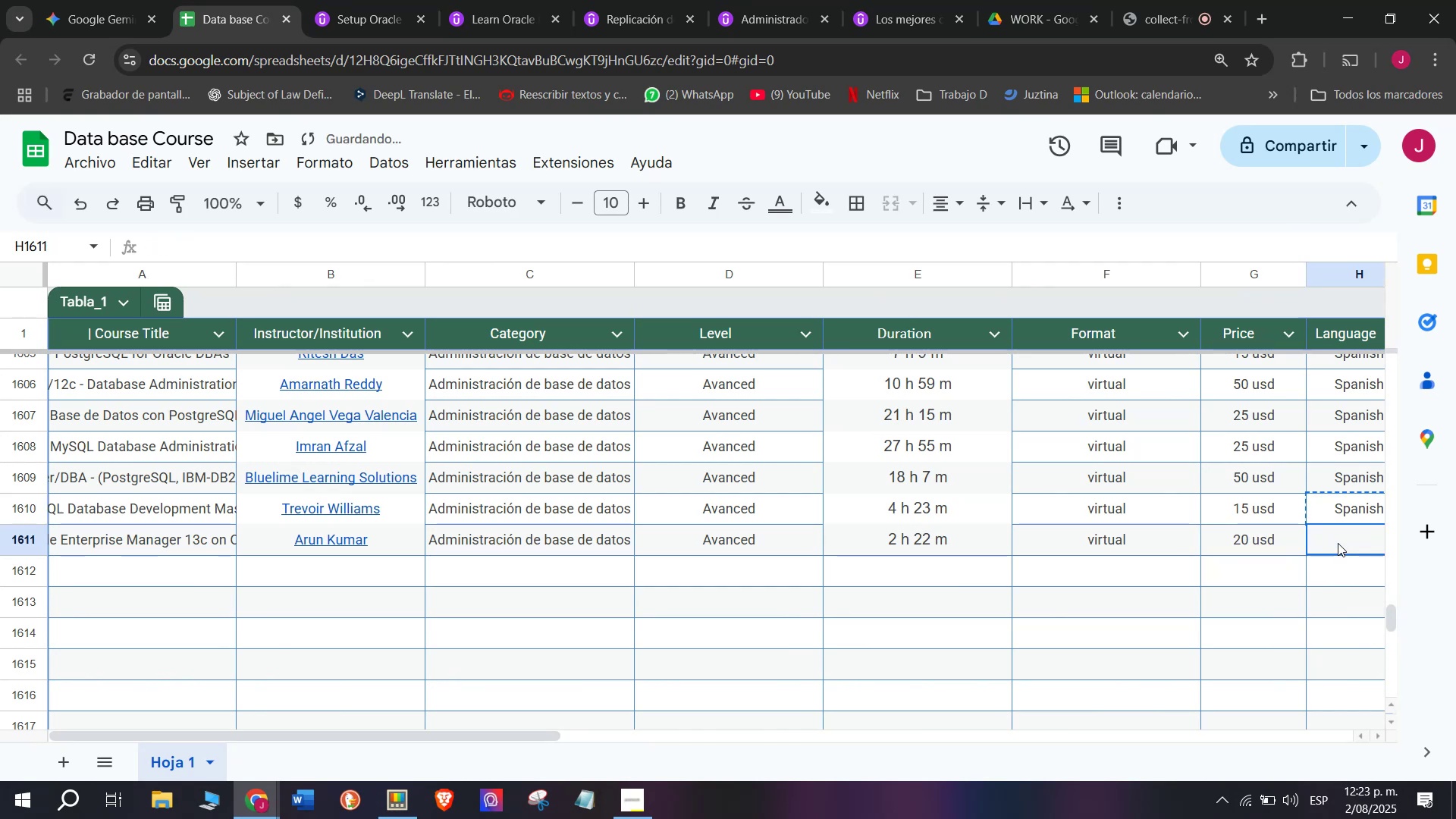 
key(Control+ControlLeft)
 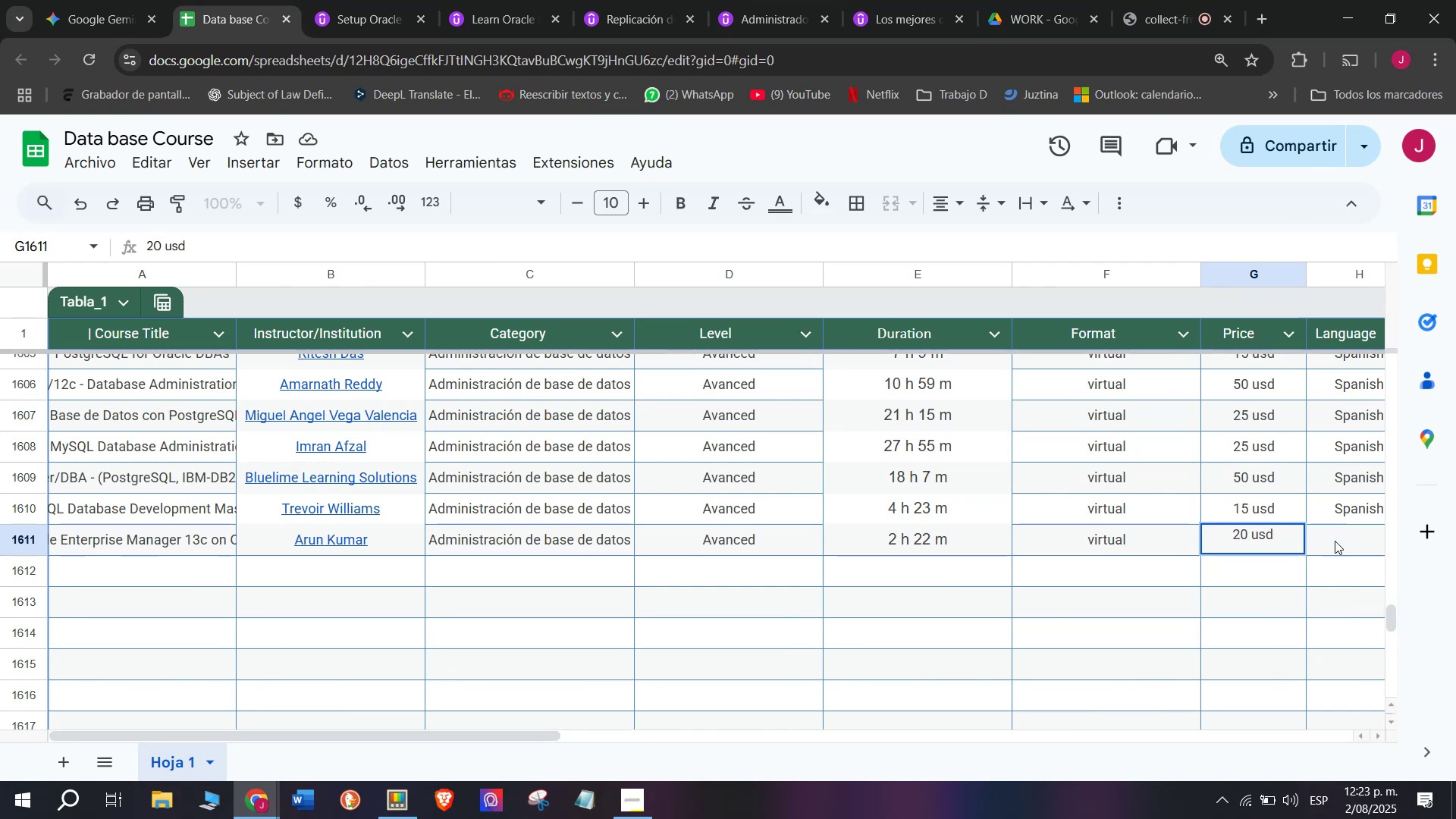 
key(Control+C)
 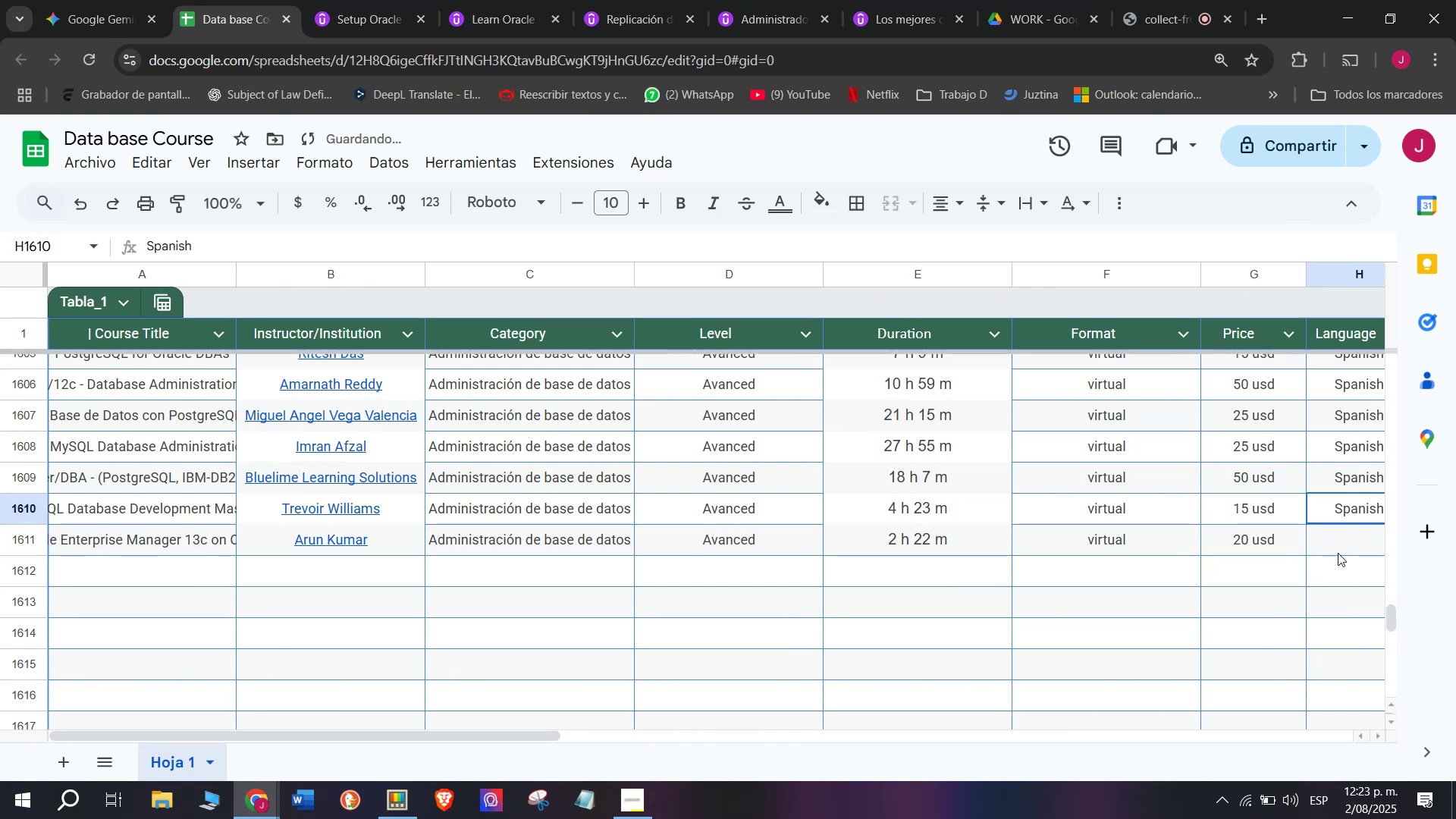 
double_click([1338, 553])
 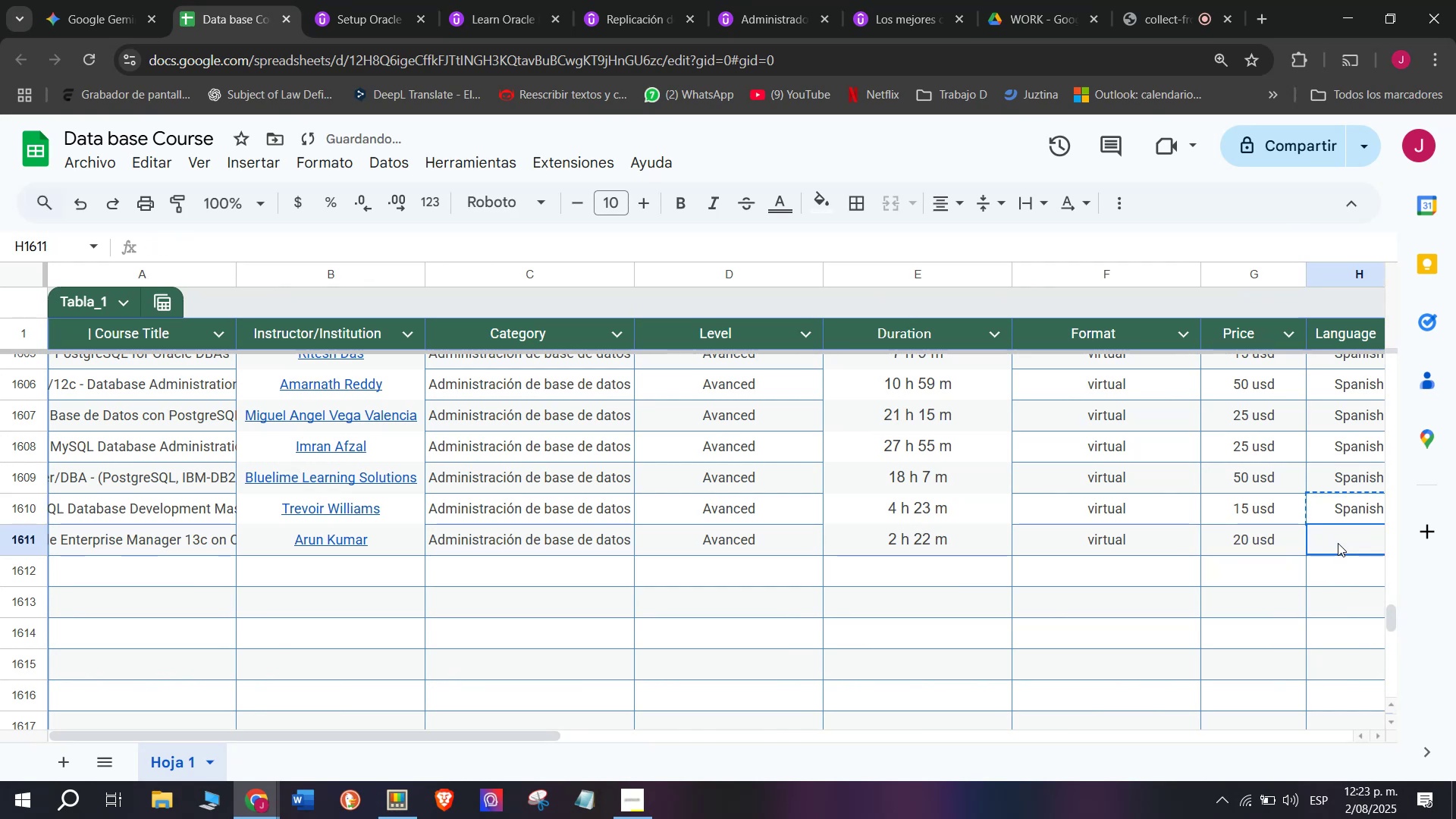 
key(Z)
 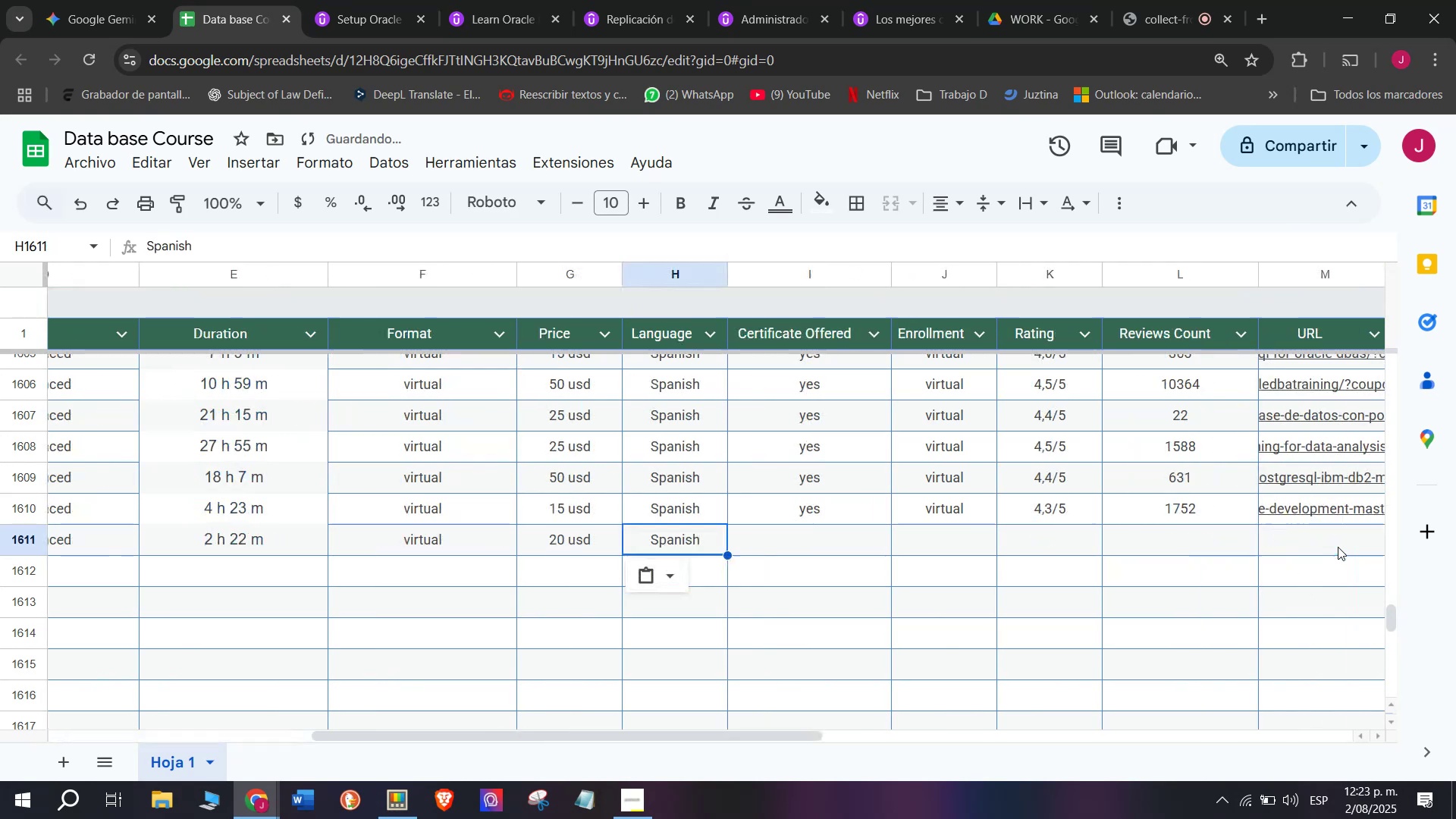 
key(Control+ControlLeft)
 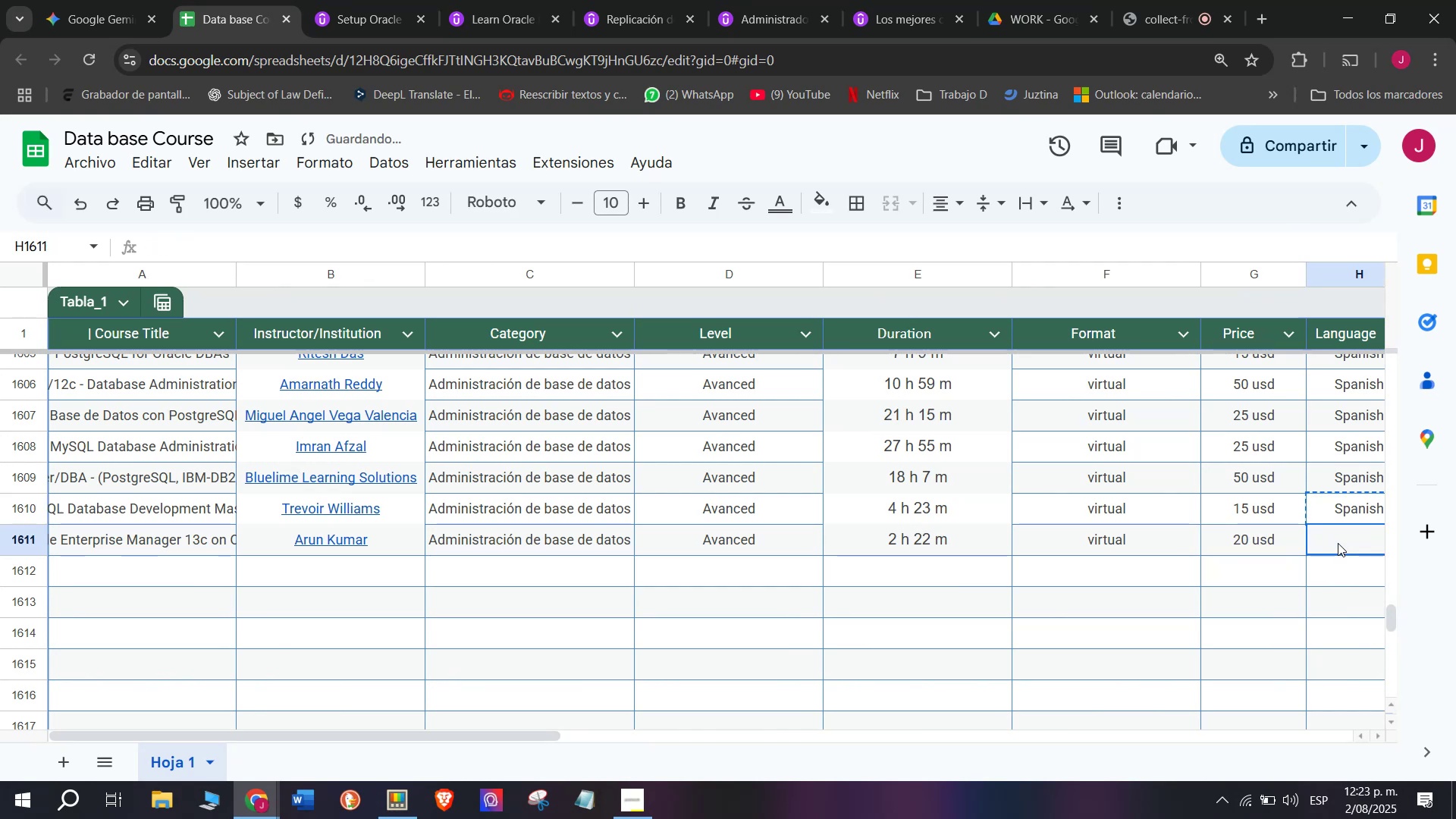 
key(Control+V)
 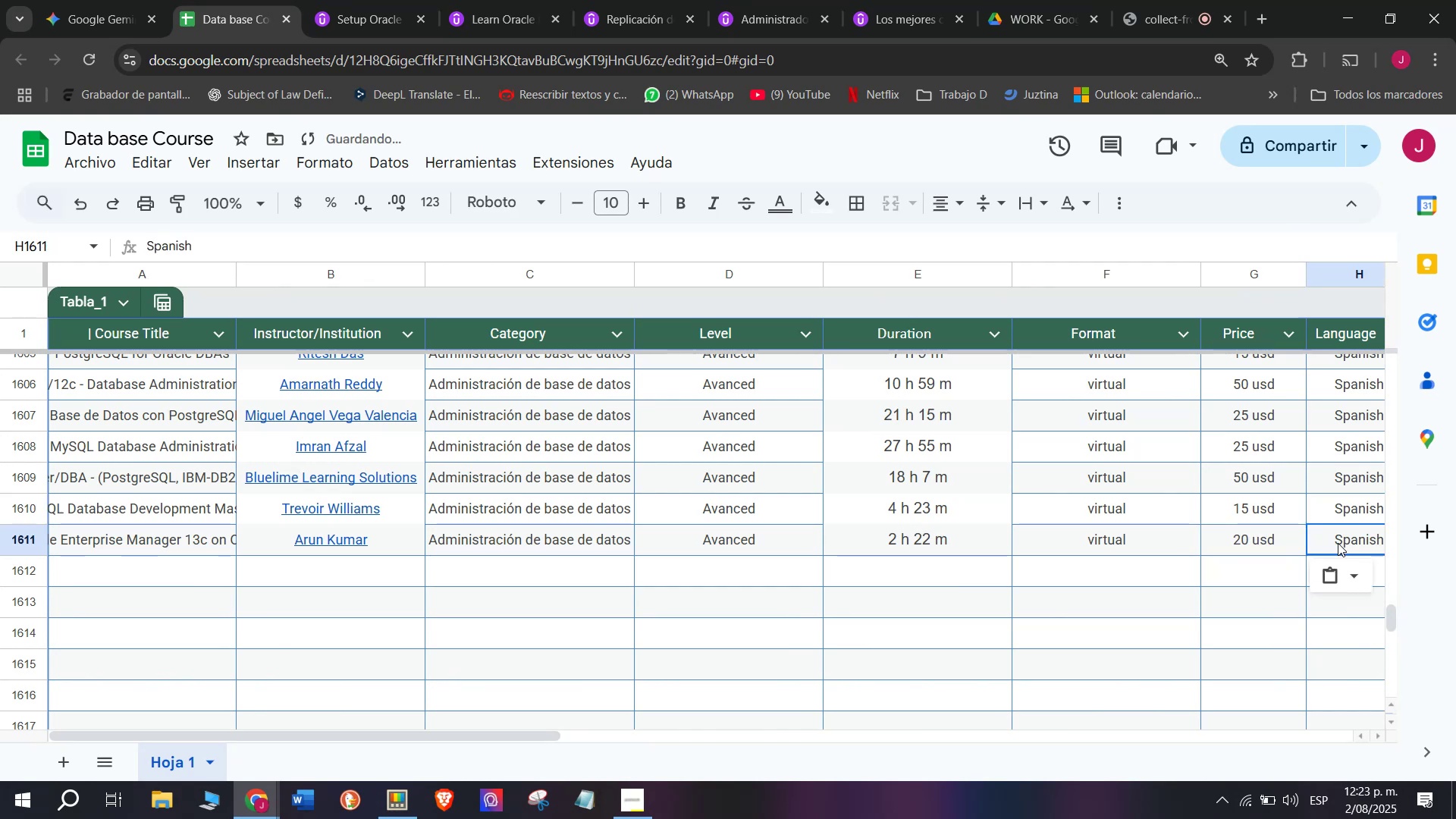 
scroll: coordinate [280, 602], scroll_direction: down, amount: 3.0
 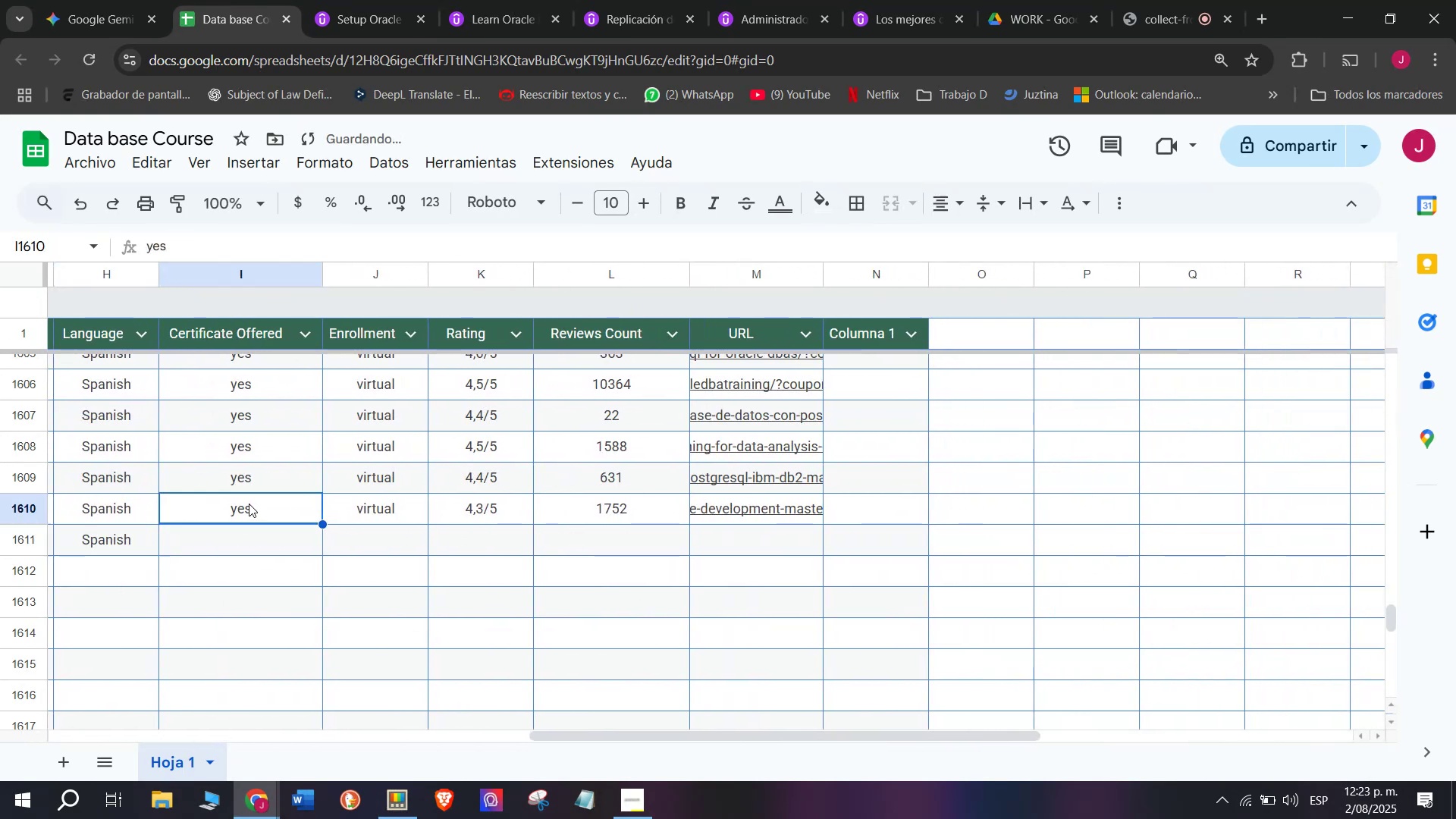 
key(Control+ControlLeft)
 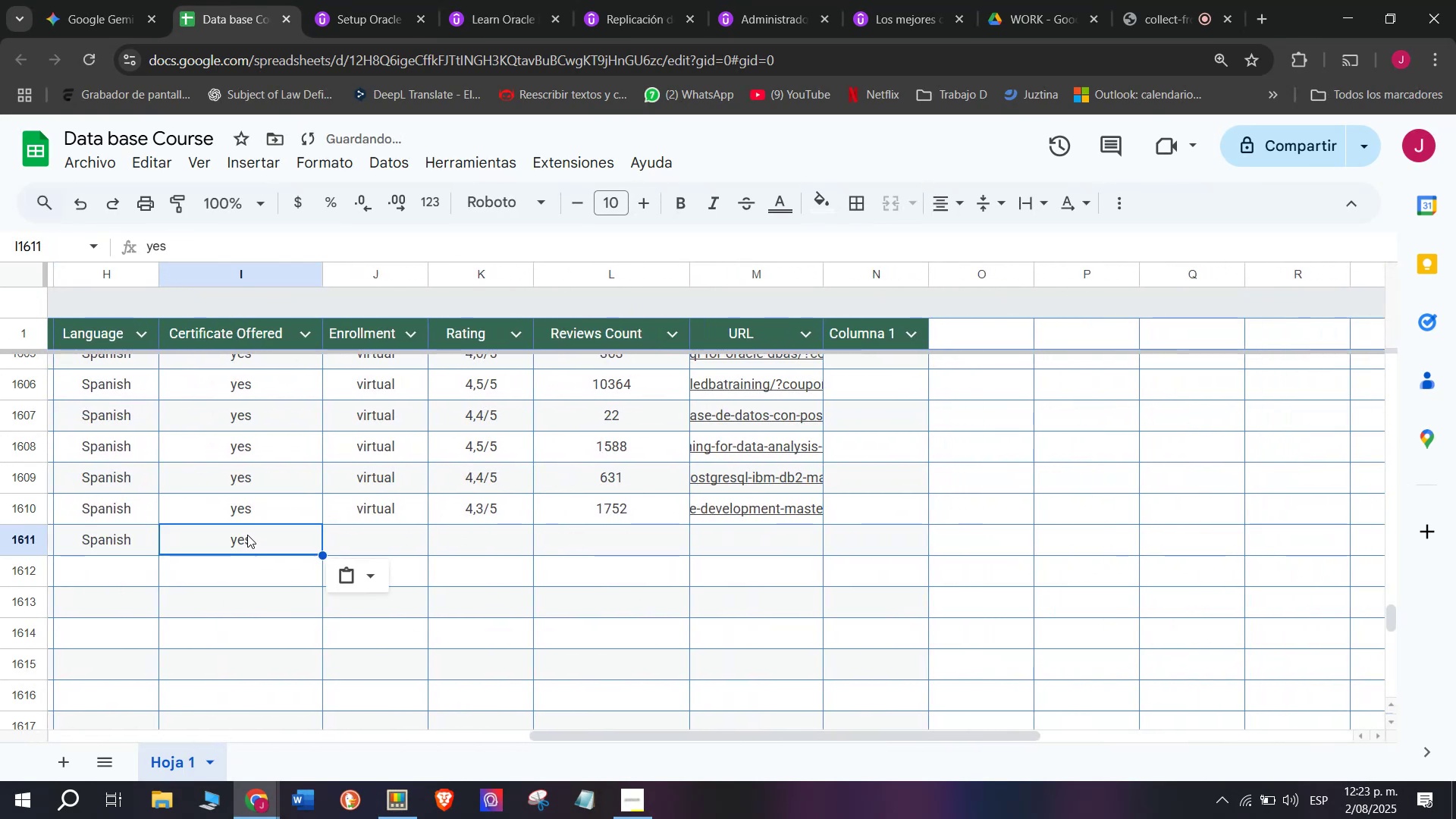 
key(Break)
 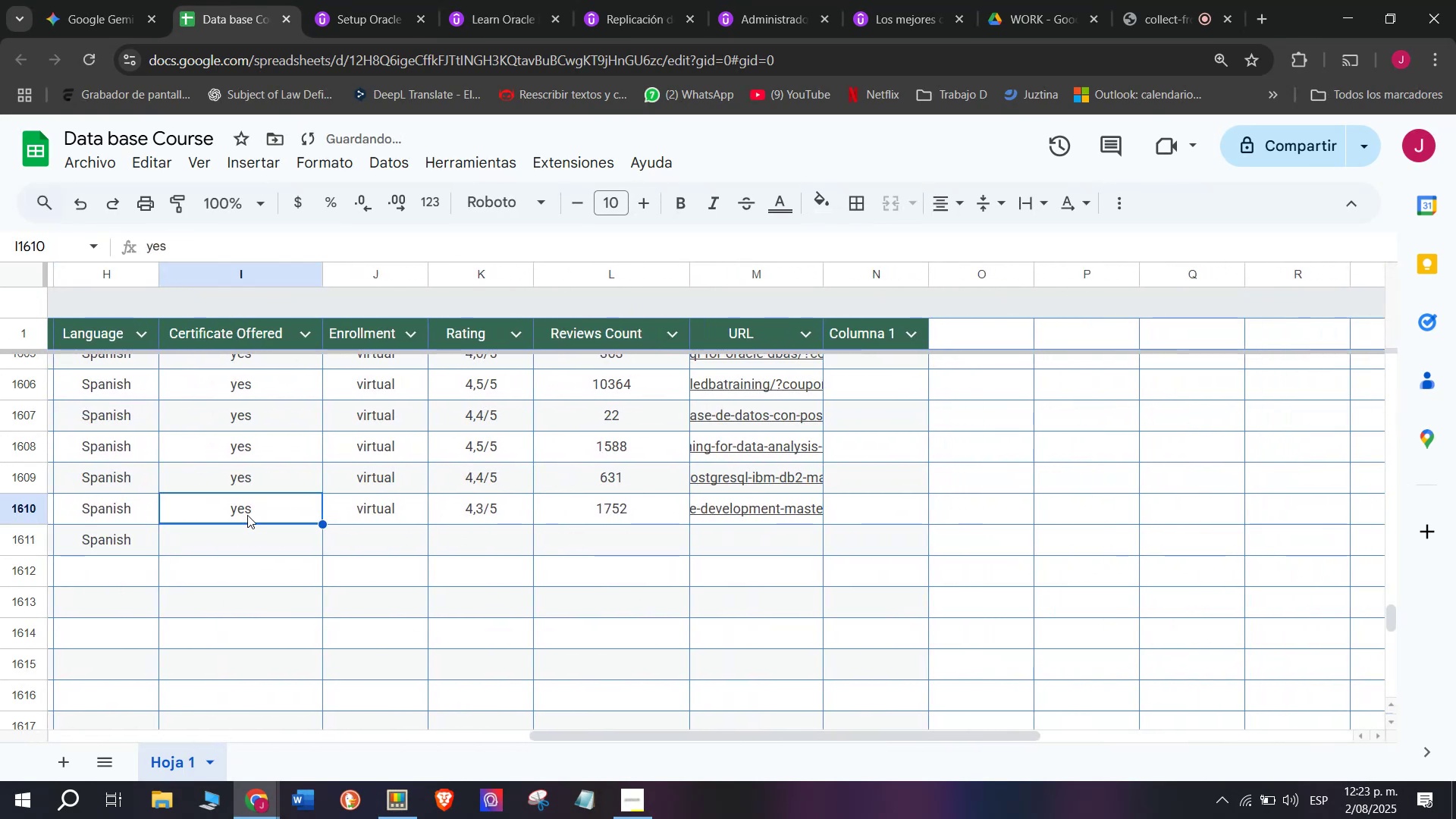 
key(Control+C)
 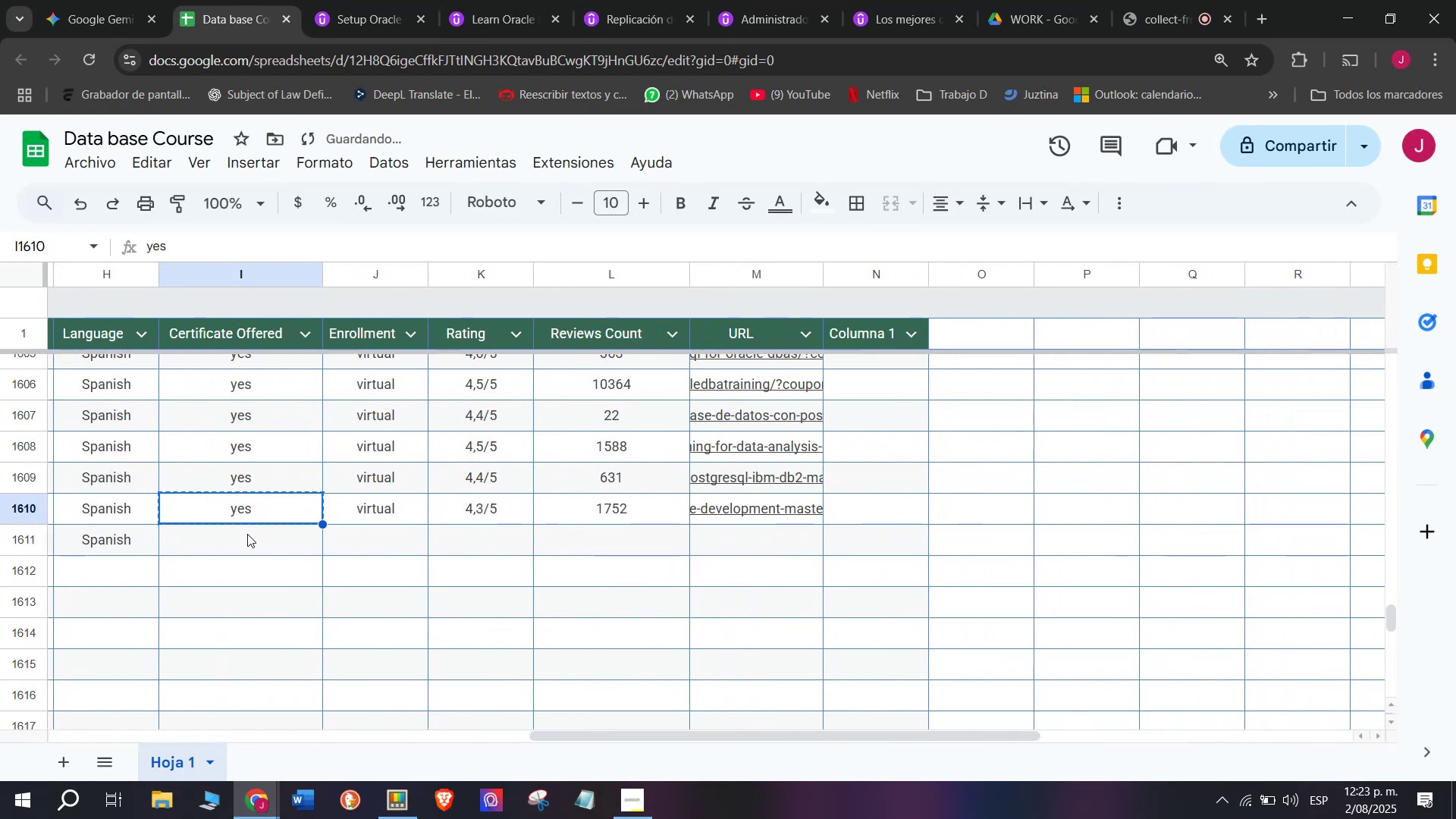 
double_click([247, 534])
 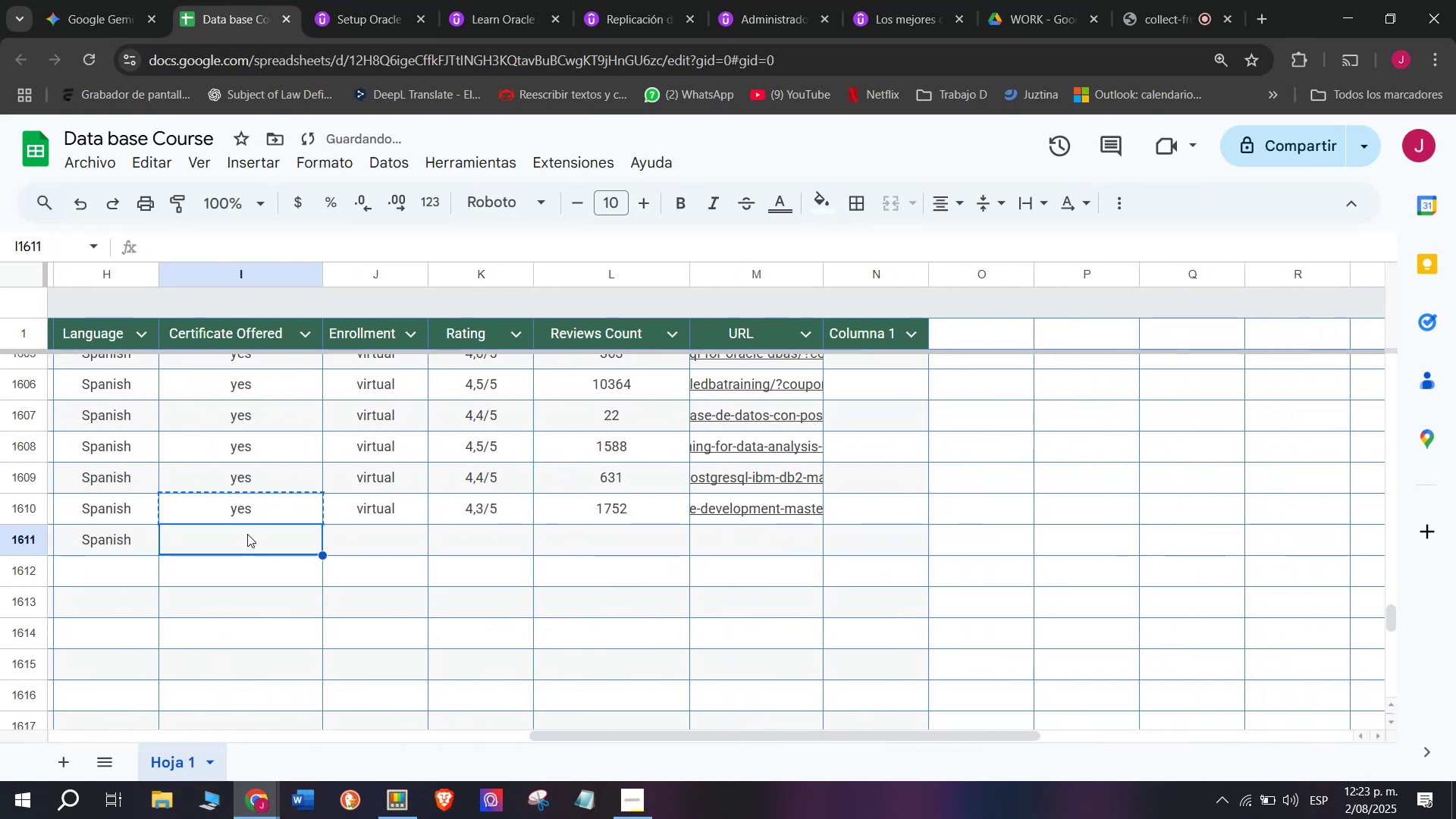 
key(Z)
 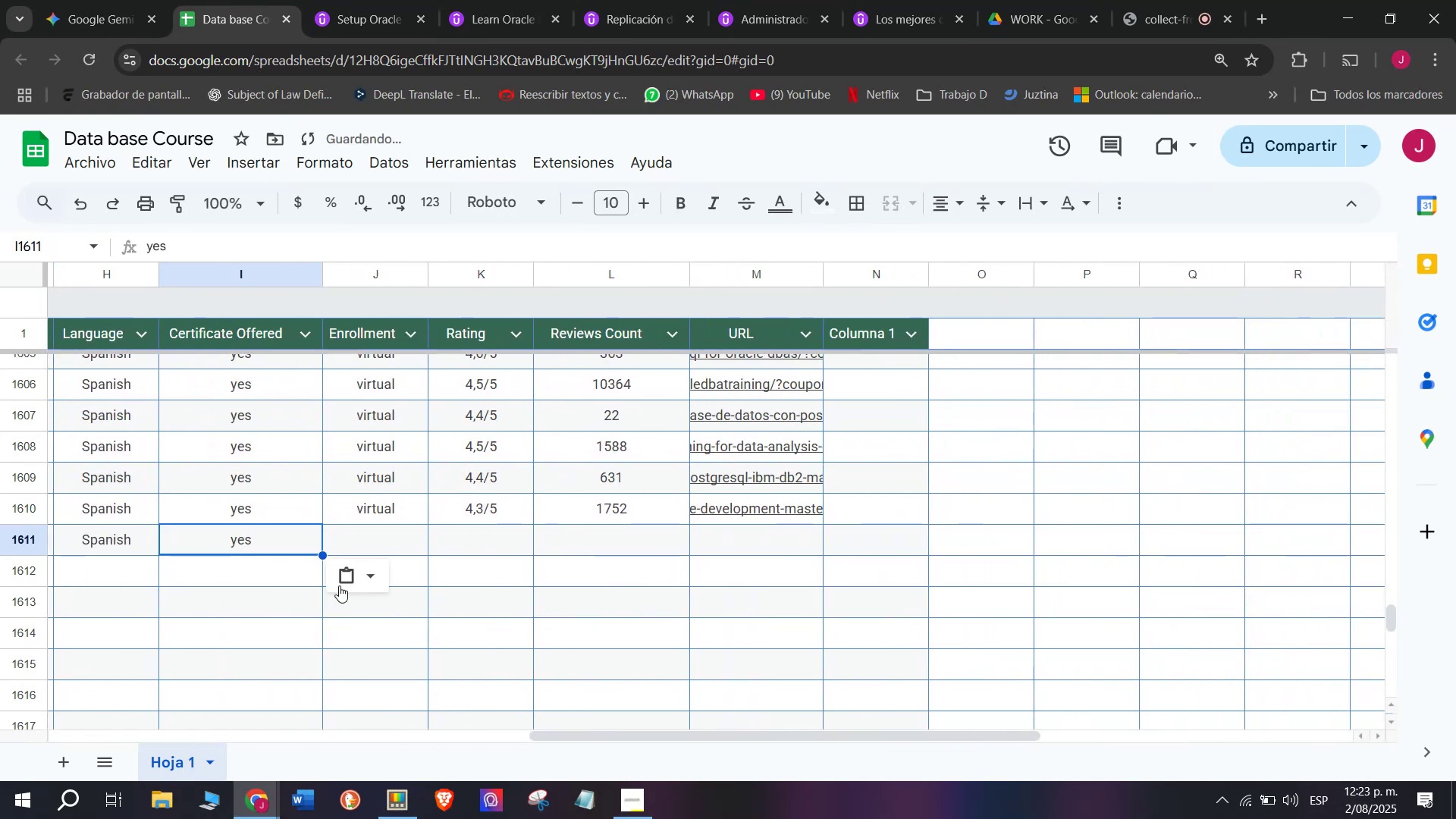 
key(Control+ControlLeft)
 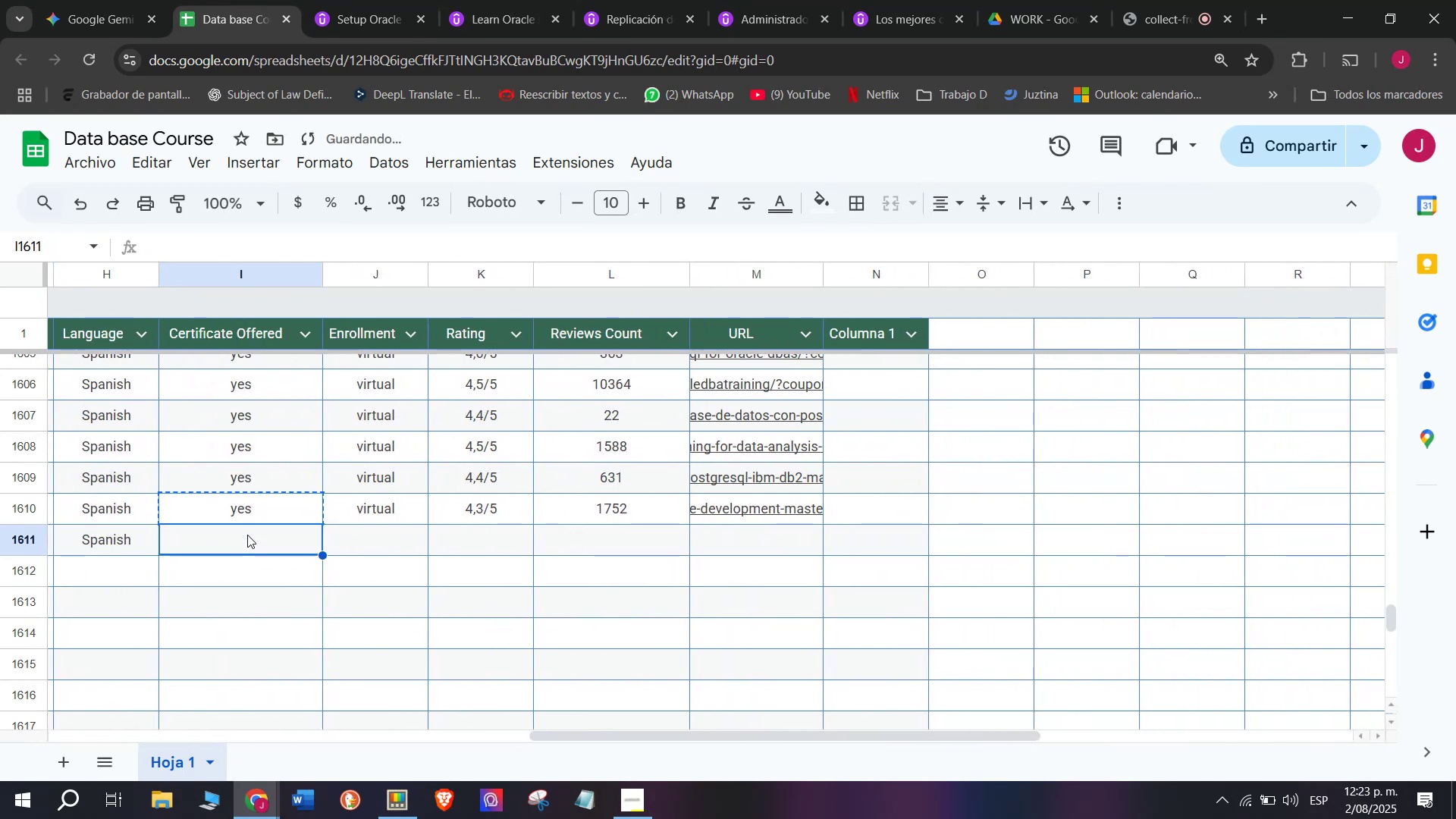 
key(Control+V)
 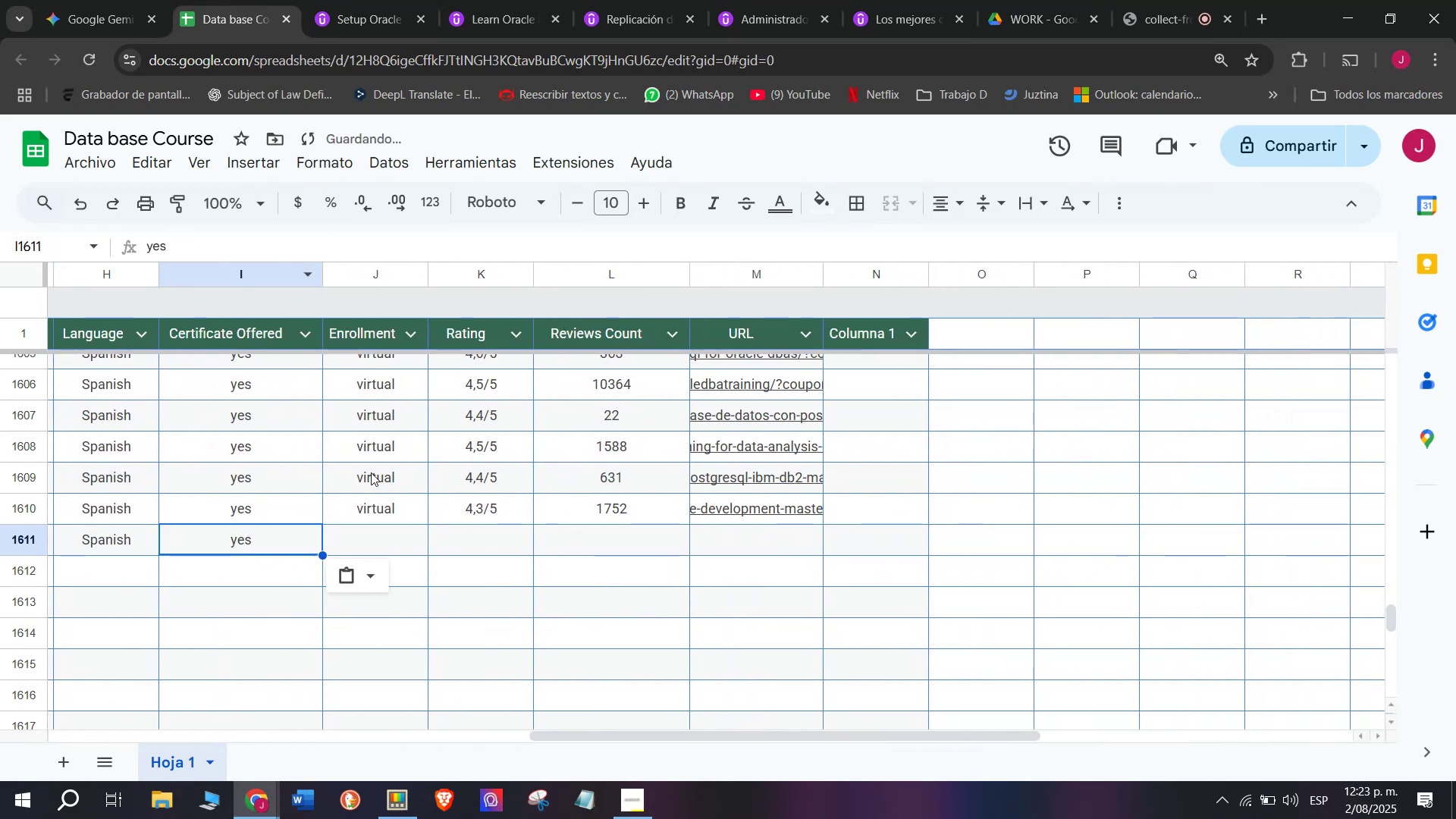 
left_click([381, 507])
 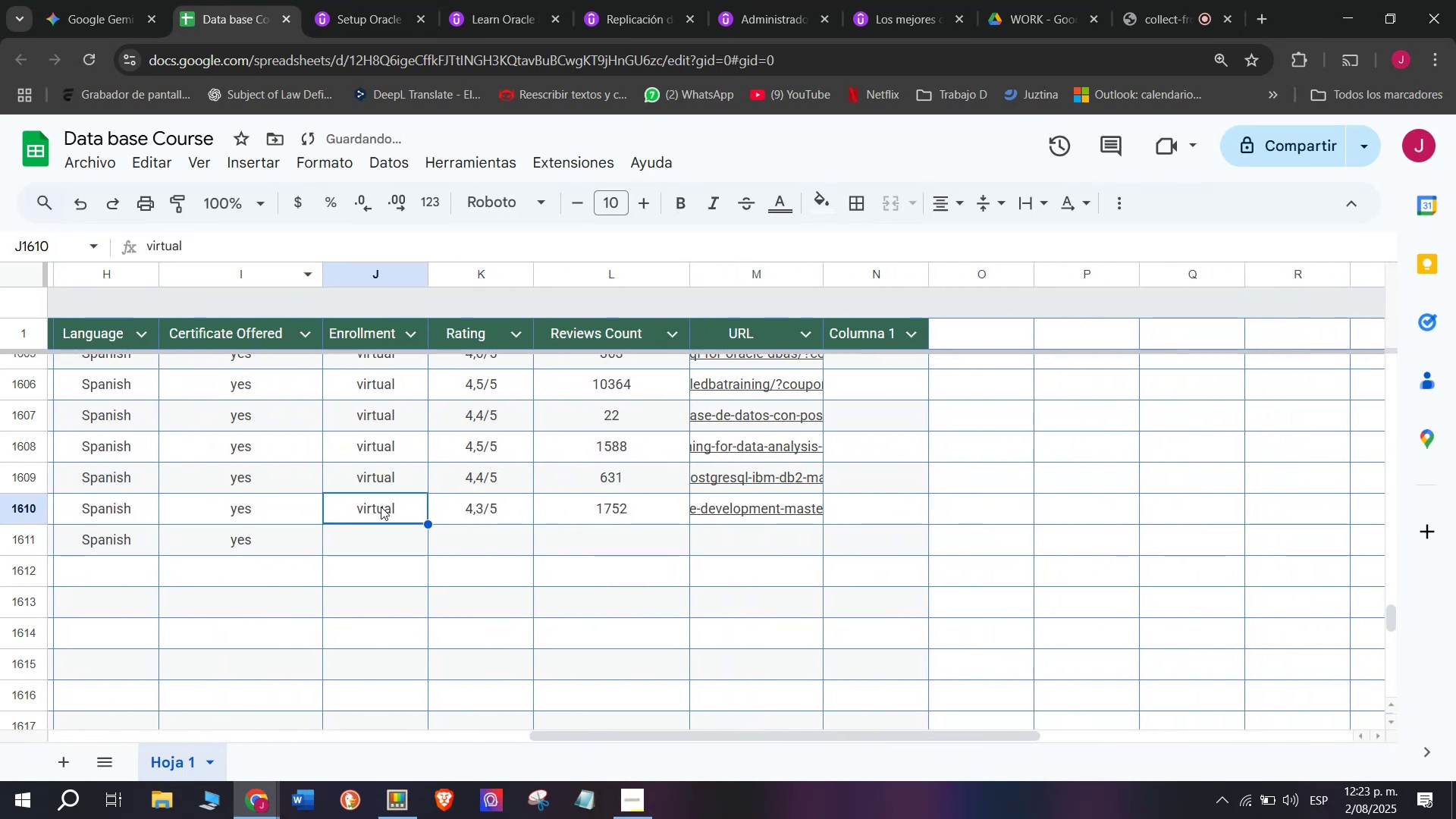 
key(Break)
 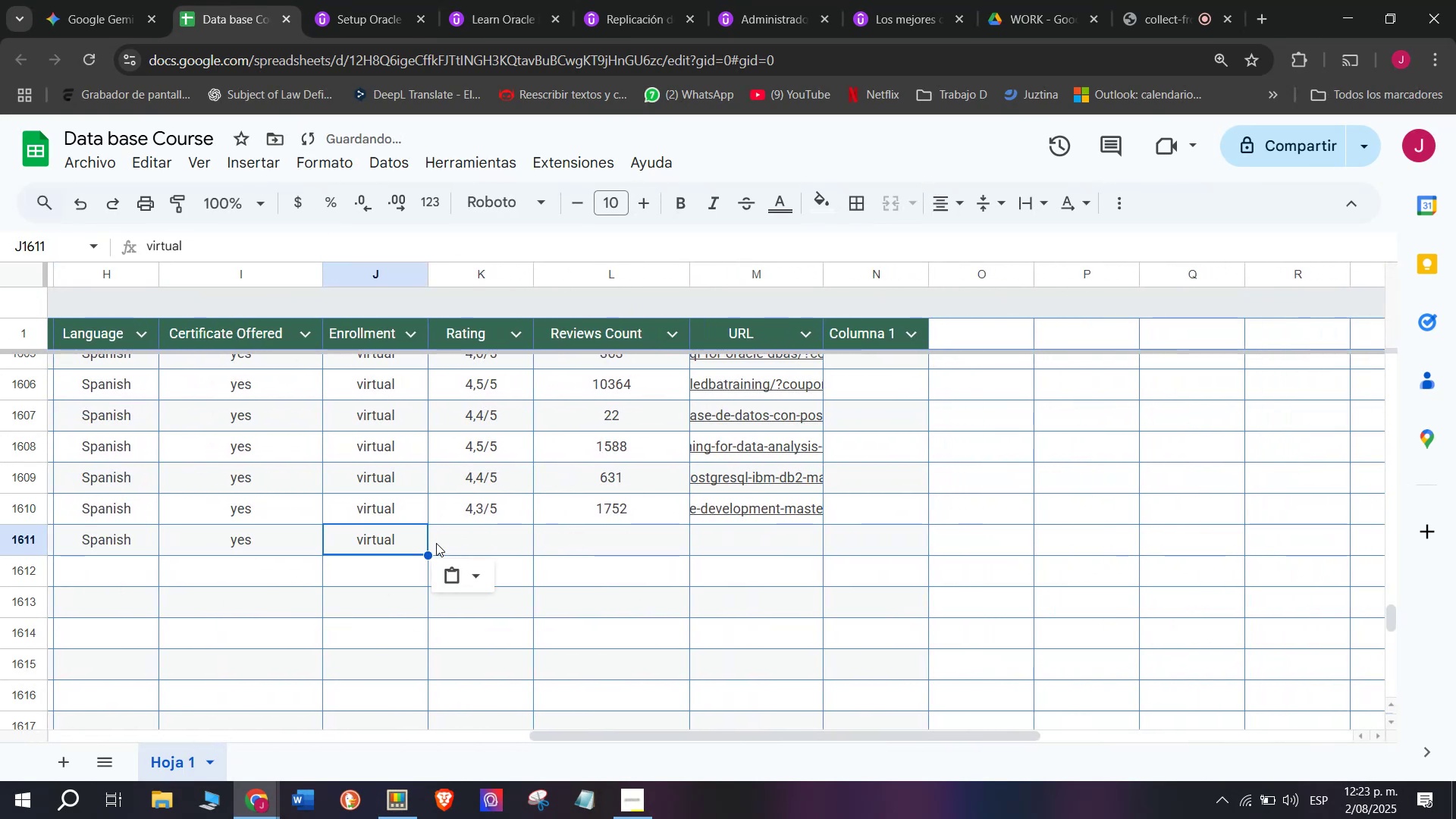 
key(Control+ControlLeft)
 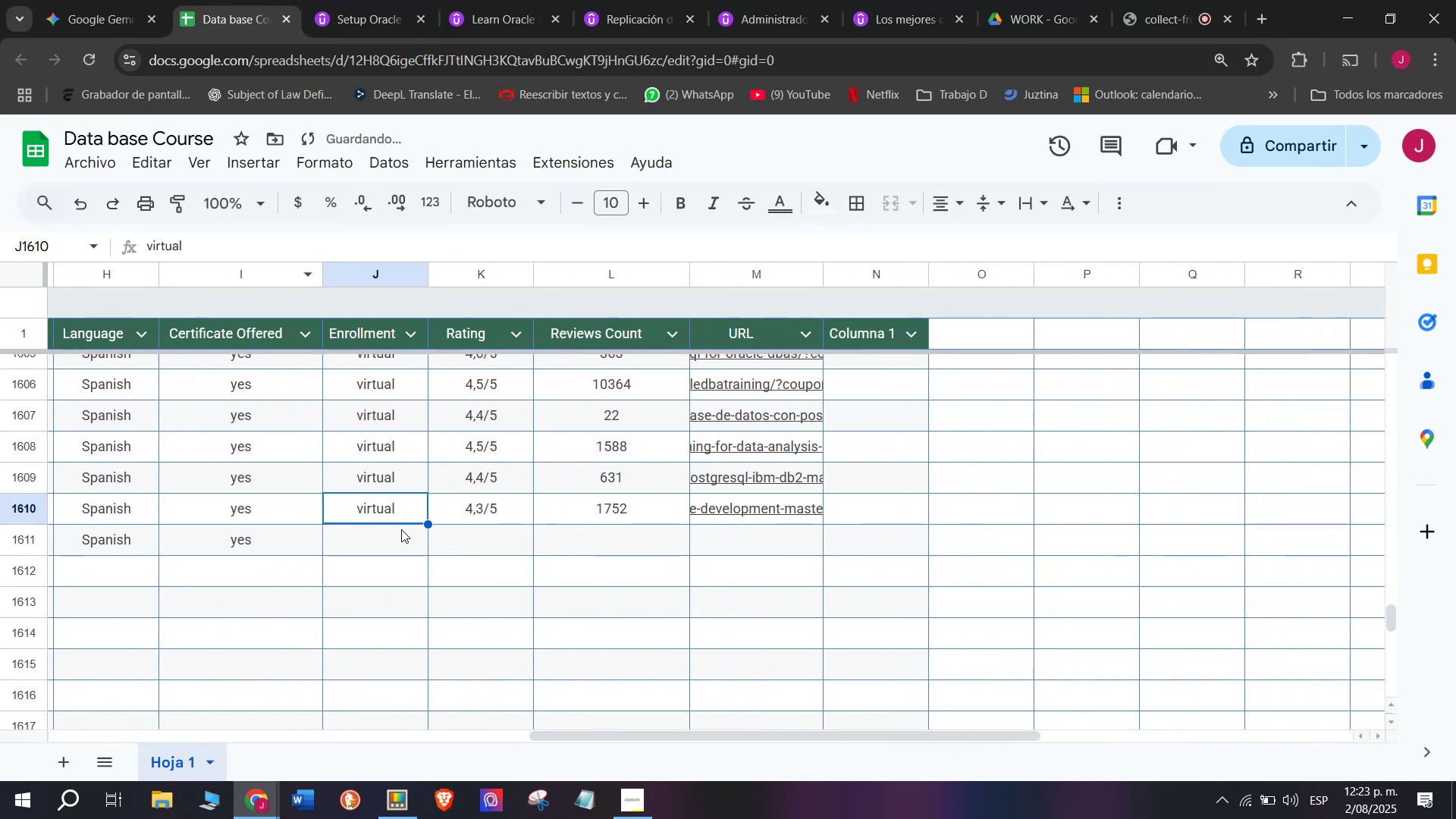 
key(Control+C)
 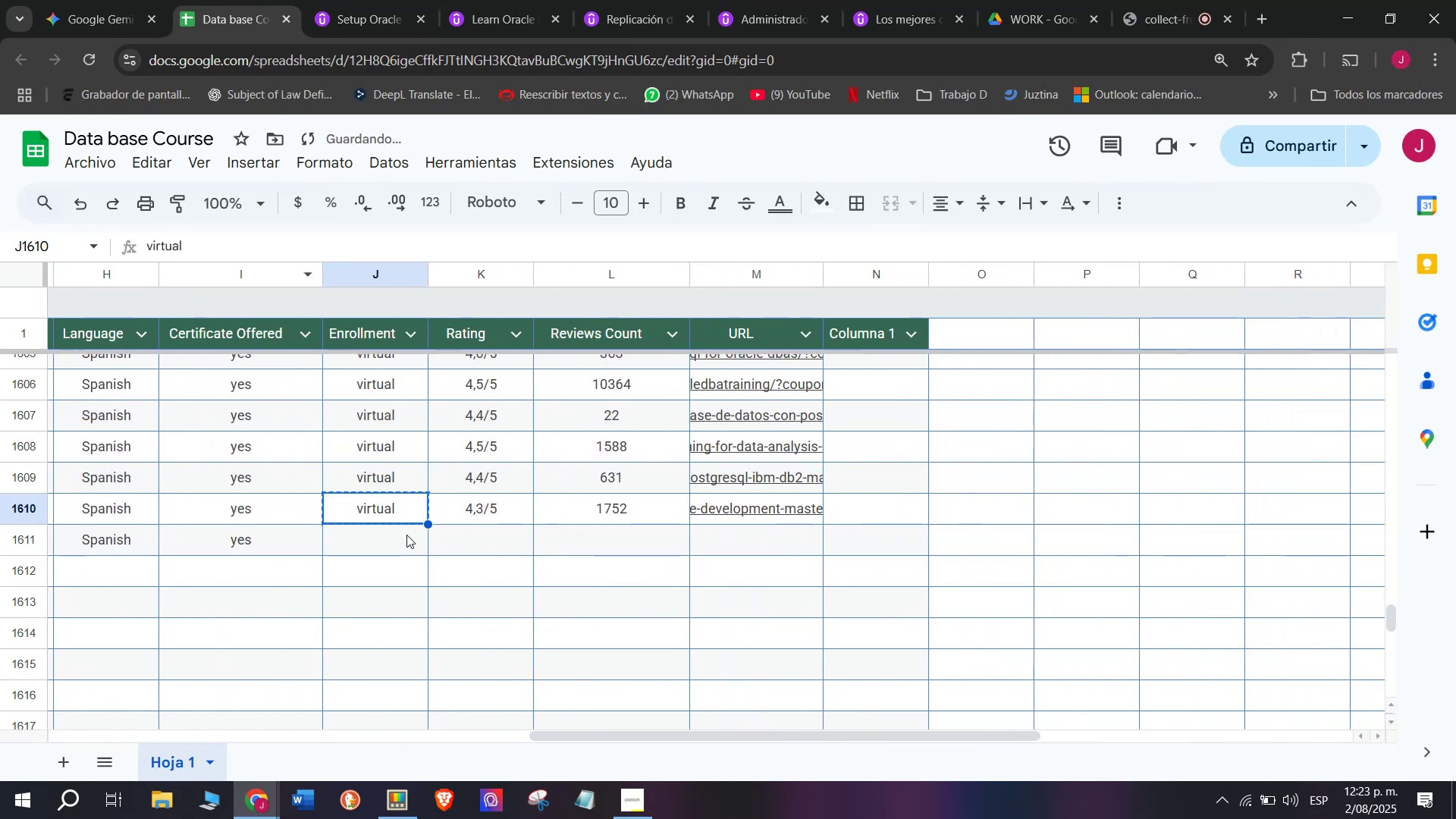 
double_click([406, 535])
 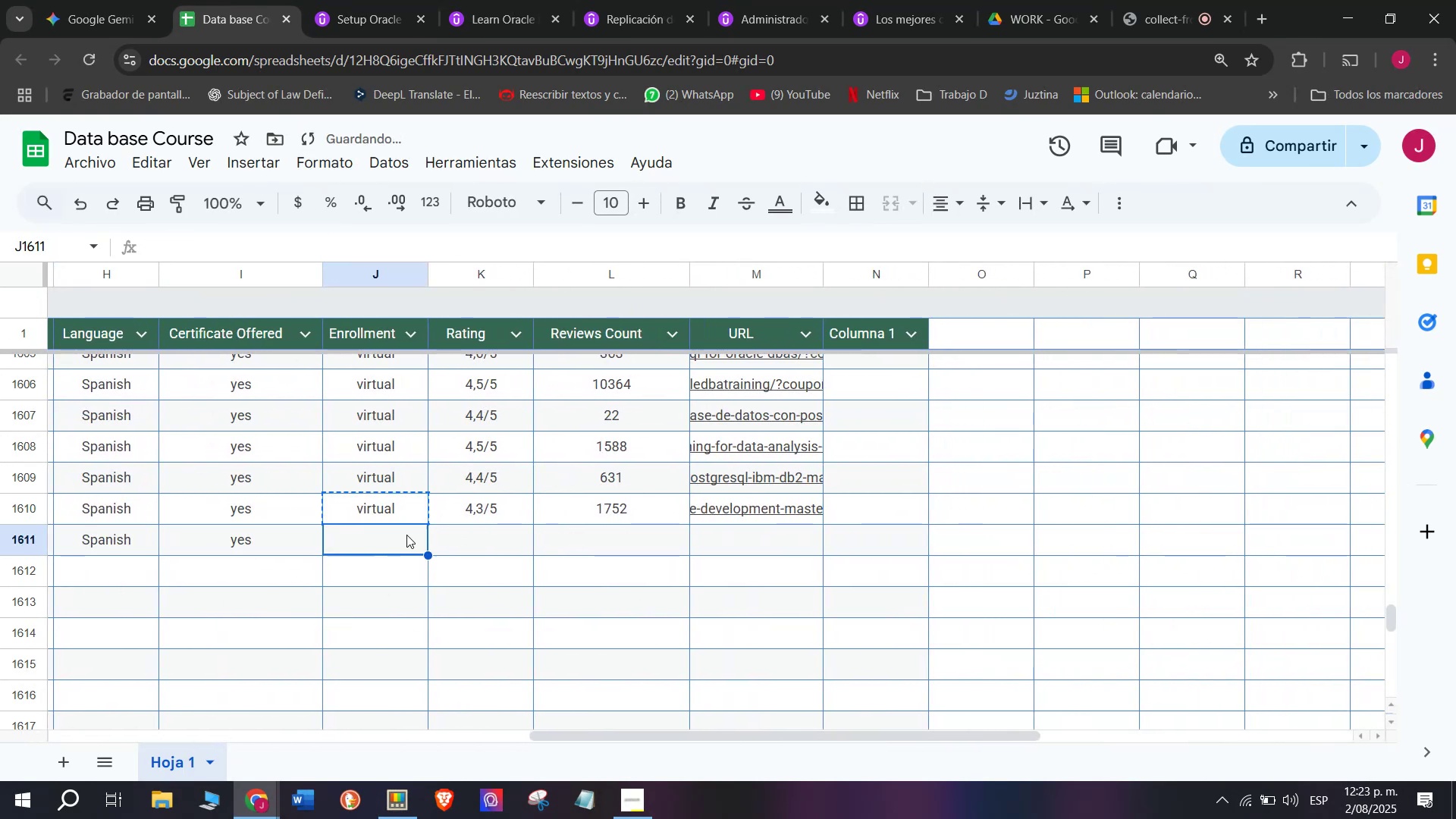 
key(Control+ControlLeft)
 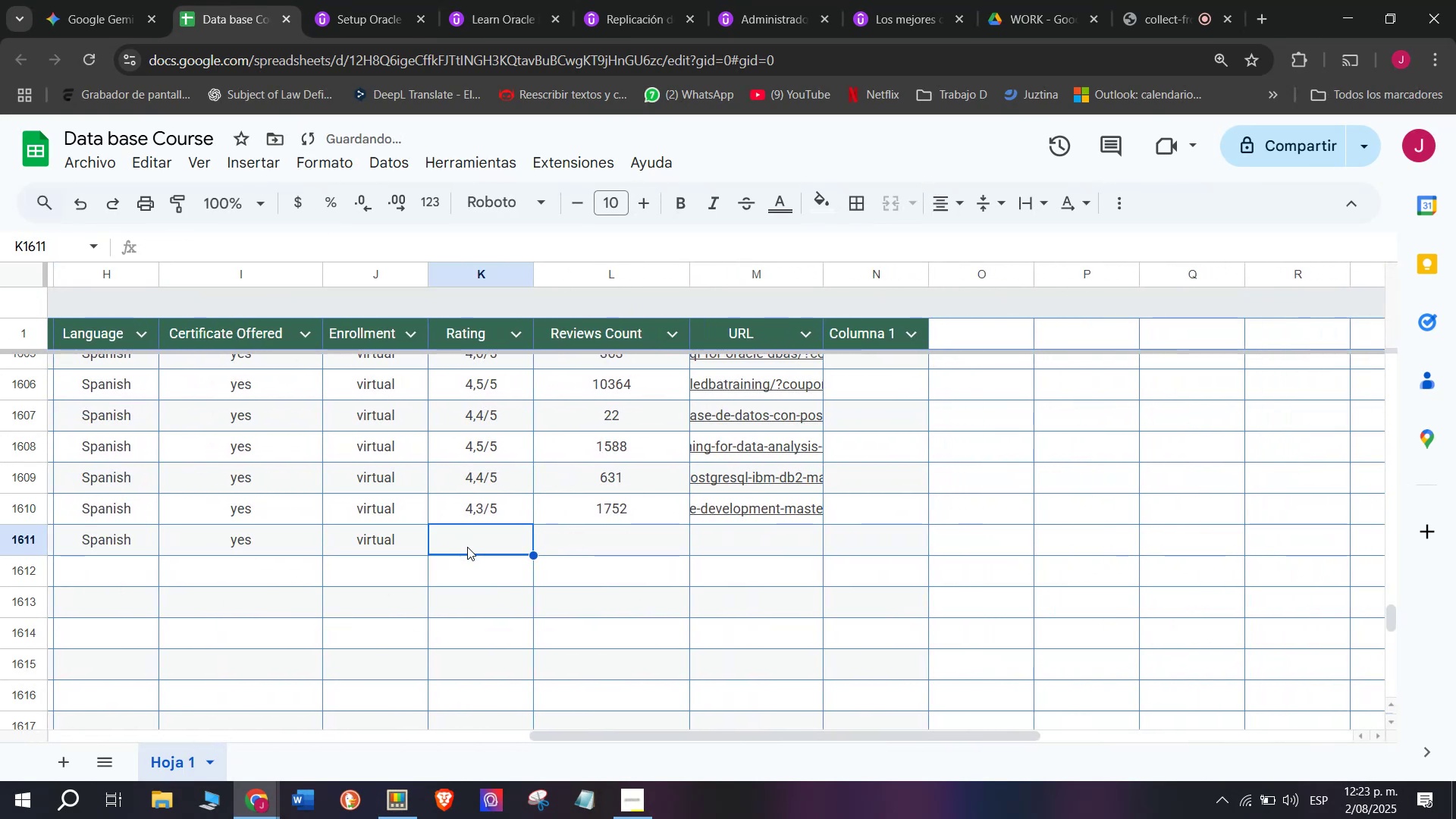 
key(Z)
 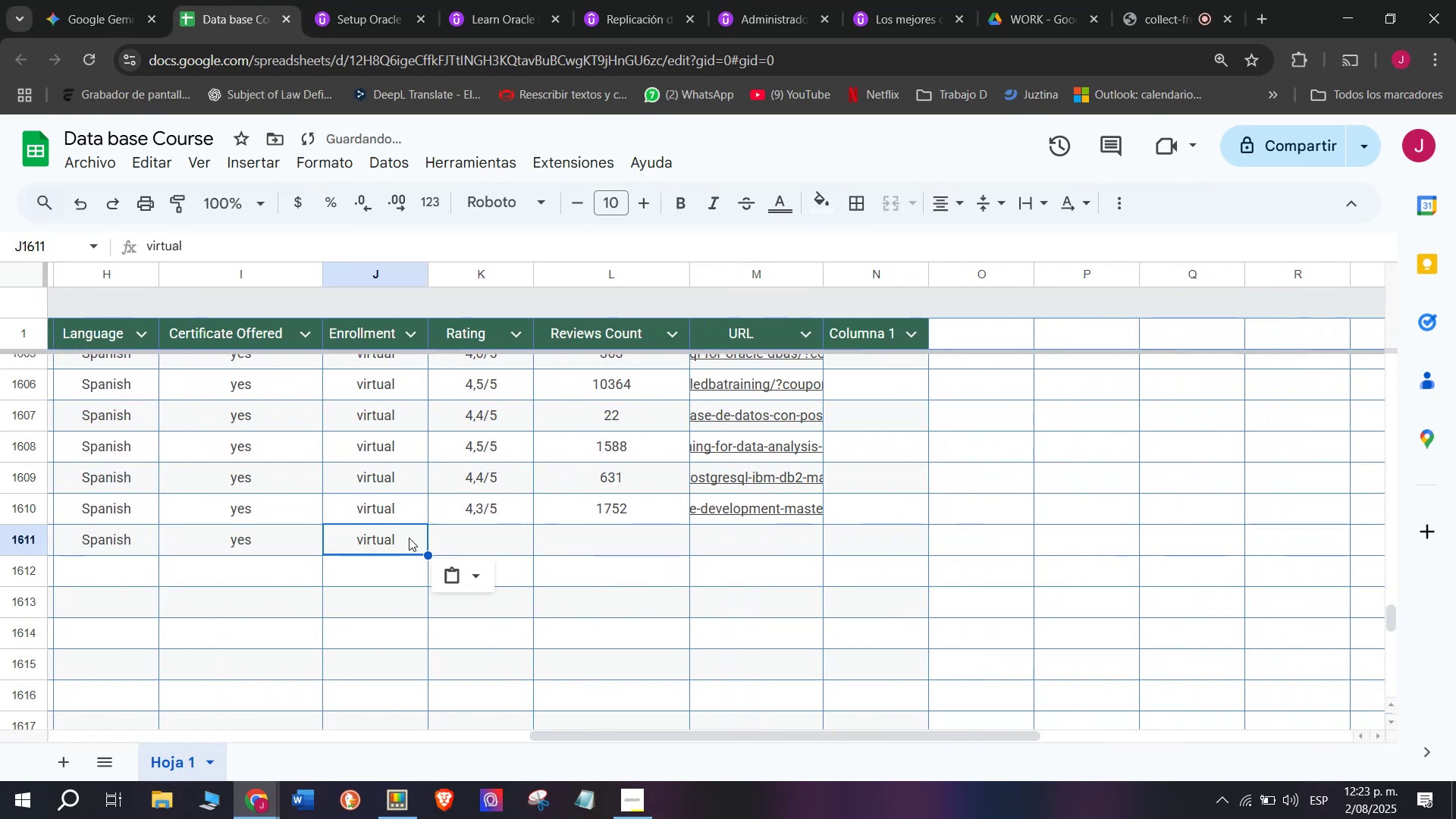 
key(Control+V)
 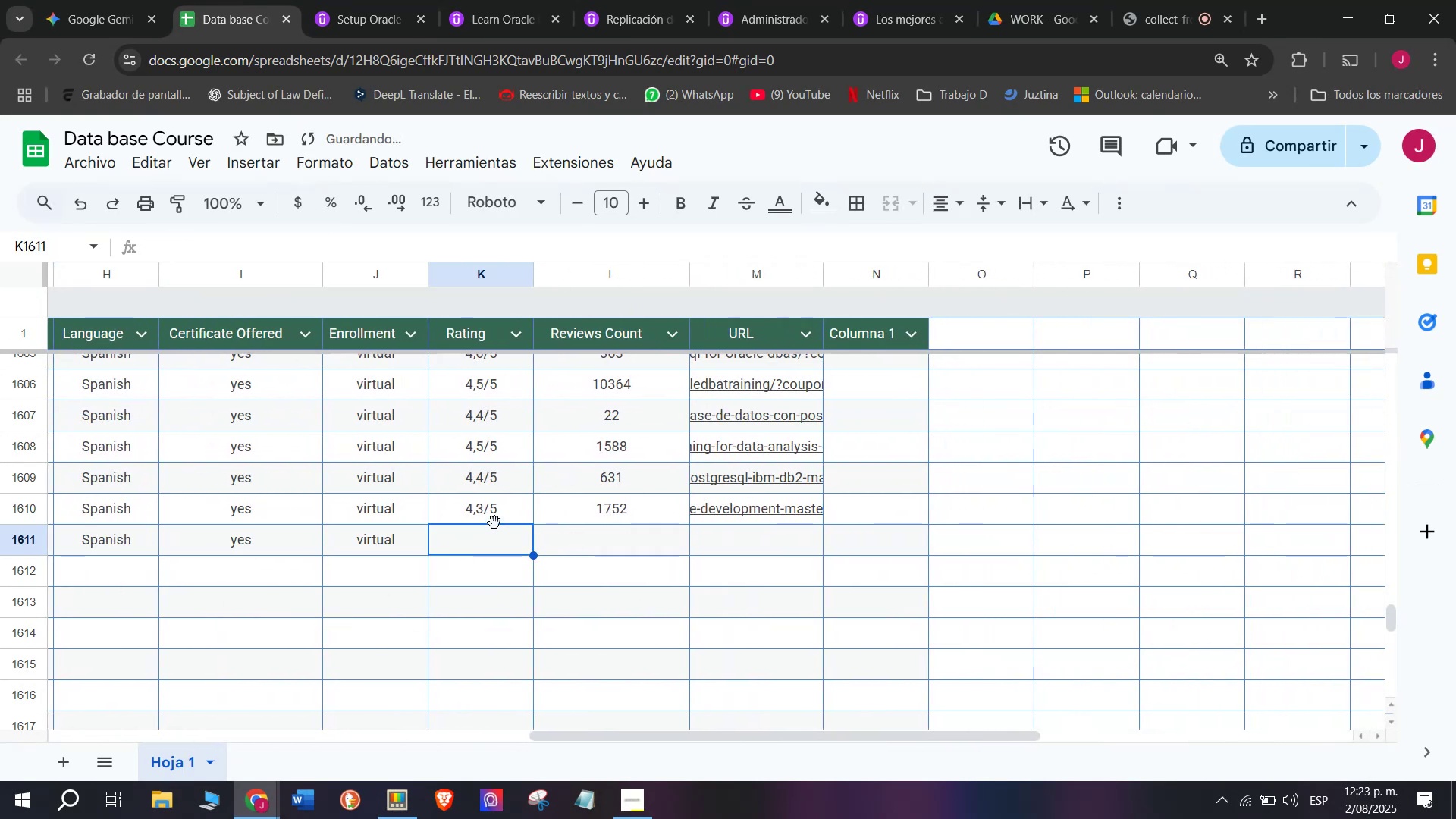 
key(Break)
 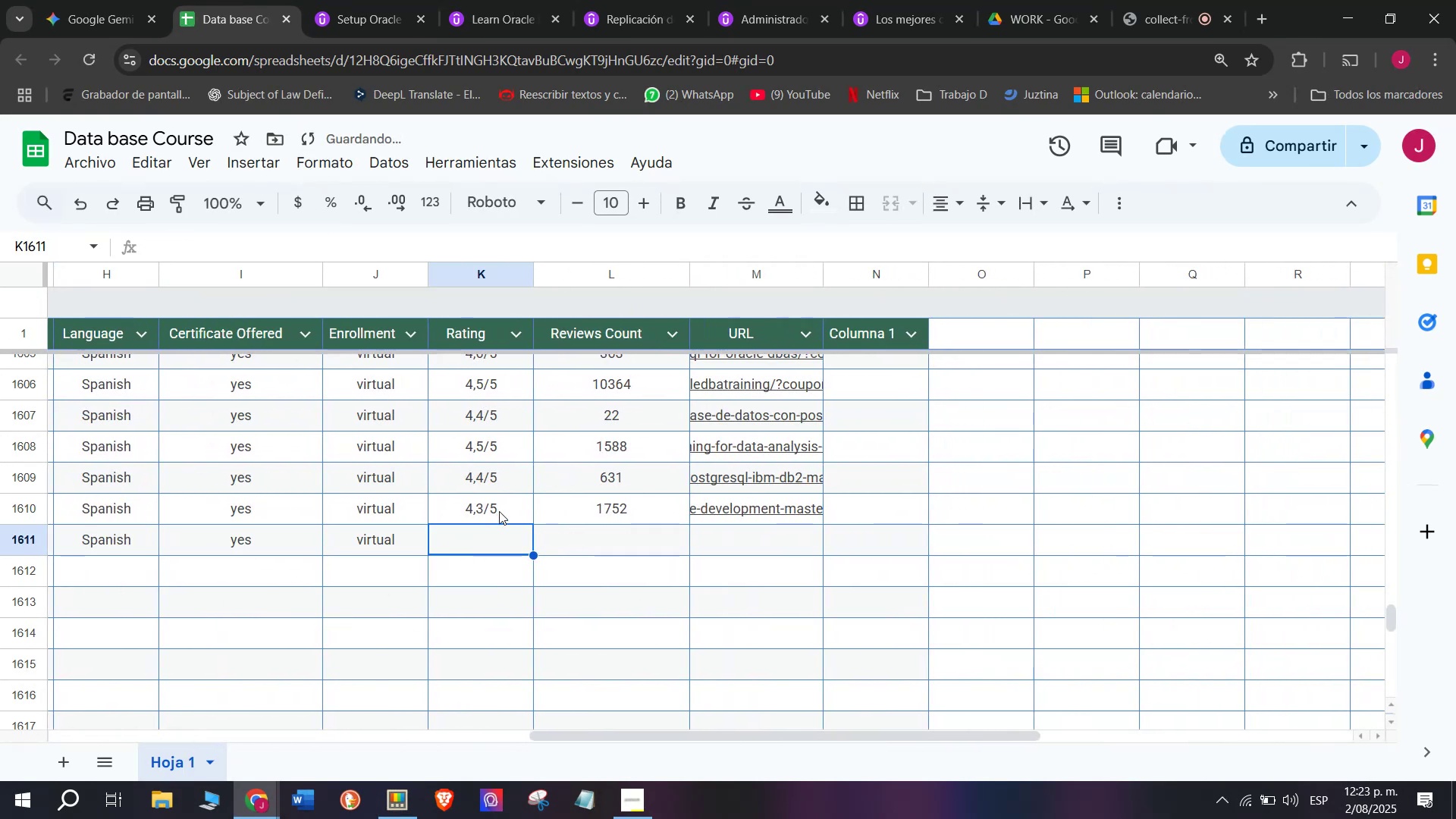 
key(Control+ControlLeft)
 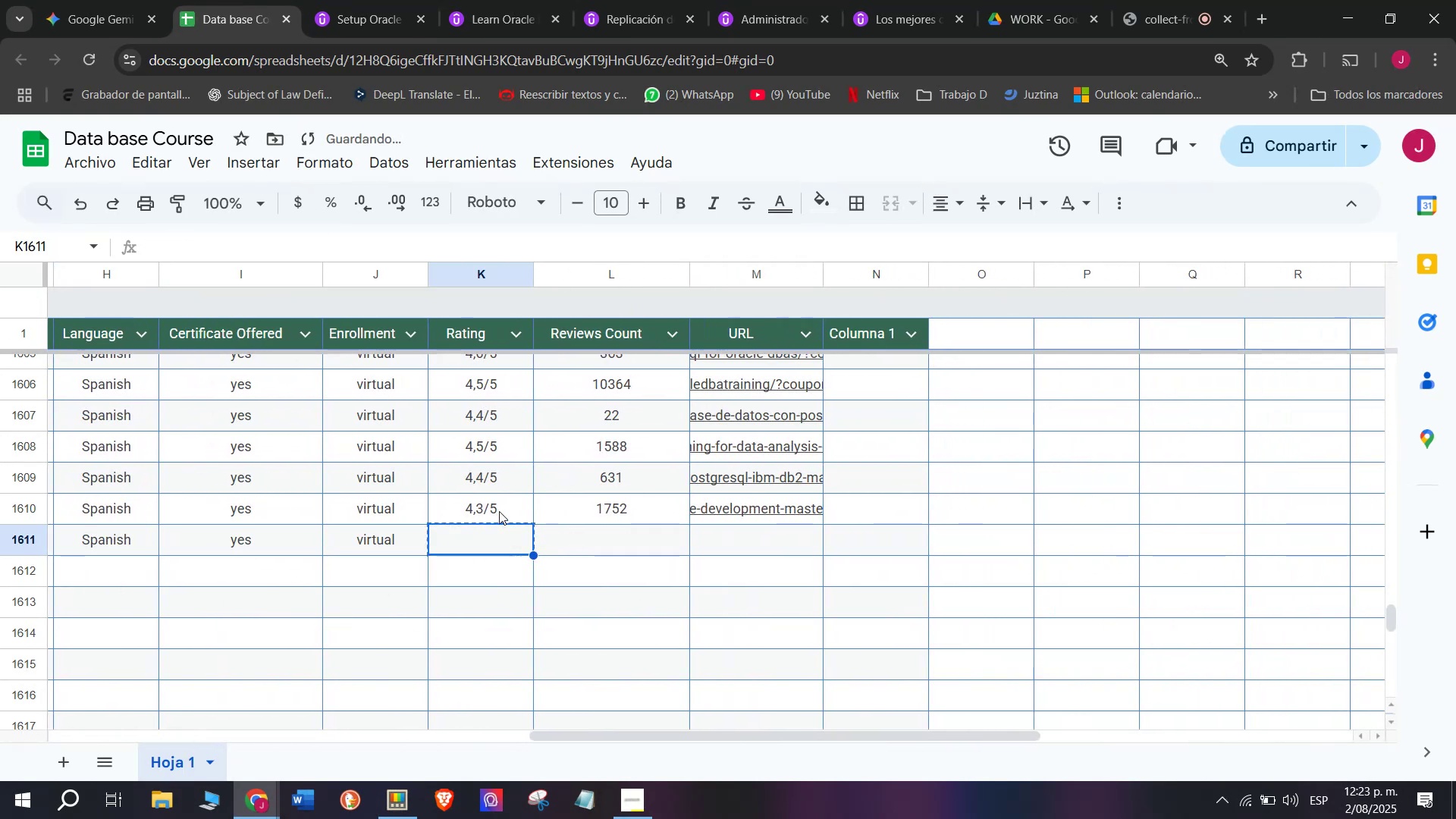 
key(Control+C)
 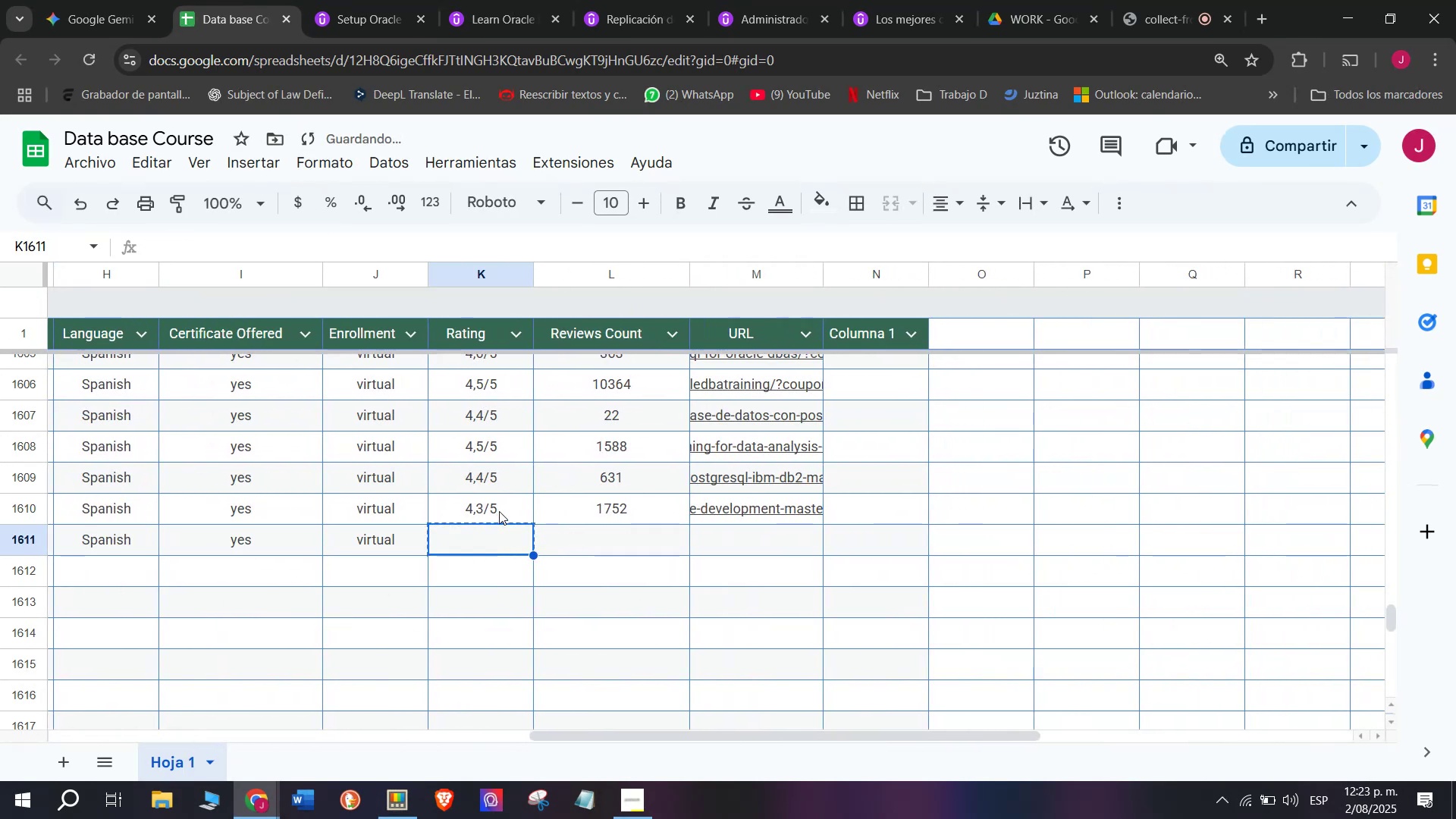 
left_click([499, 511])
 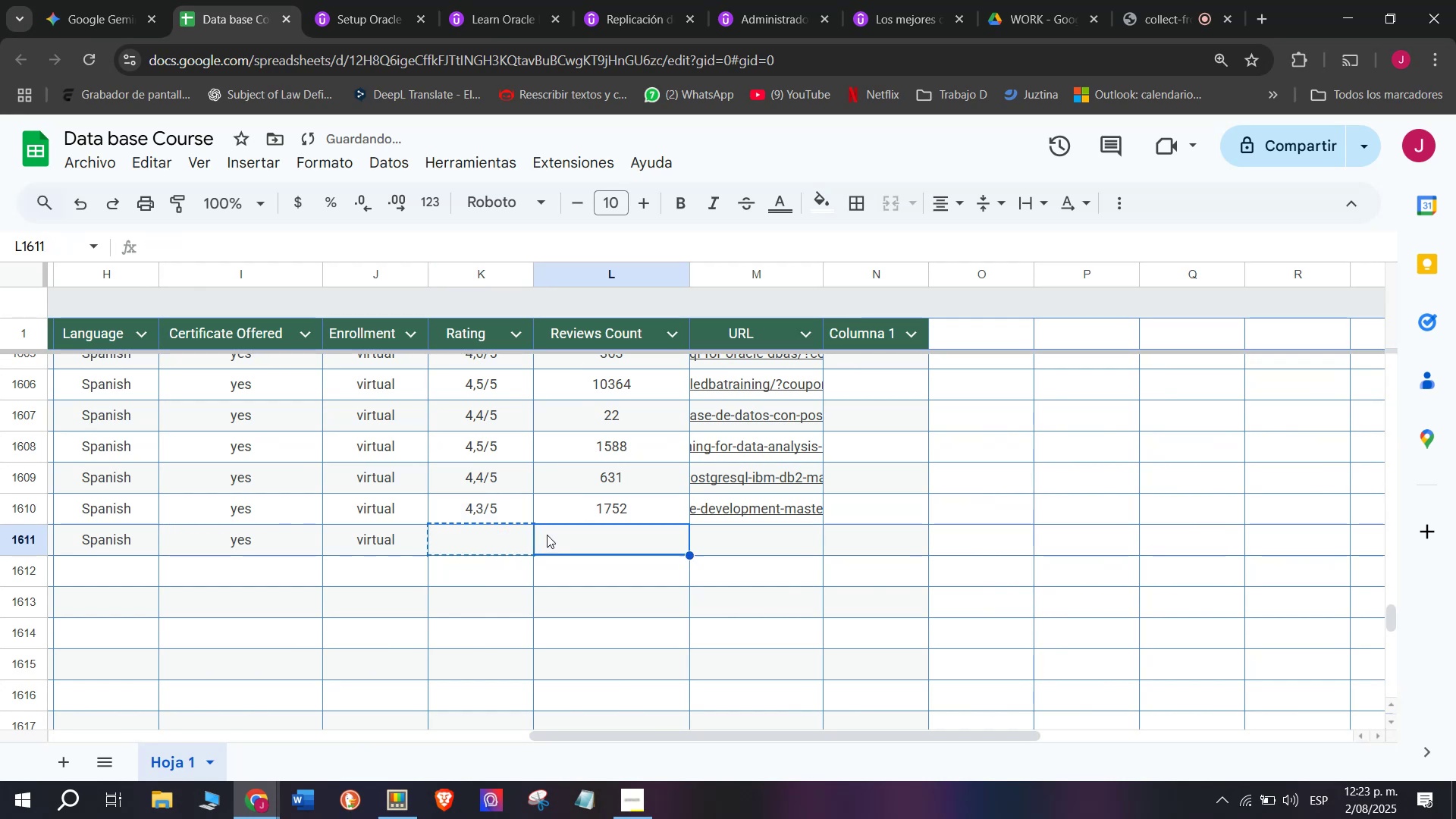 
double_click([466, 508])
 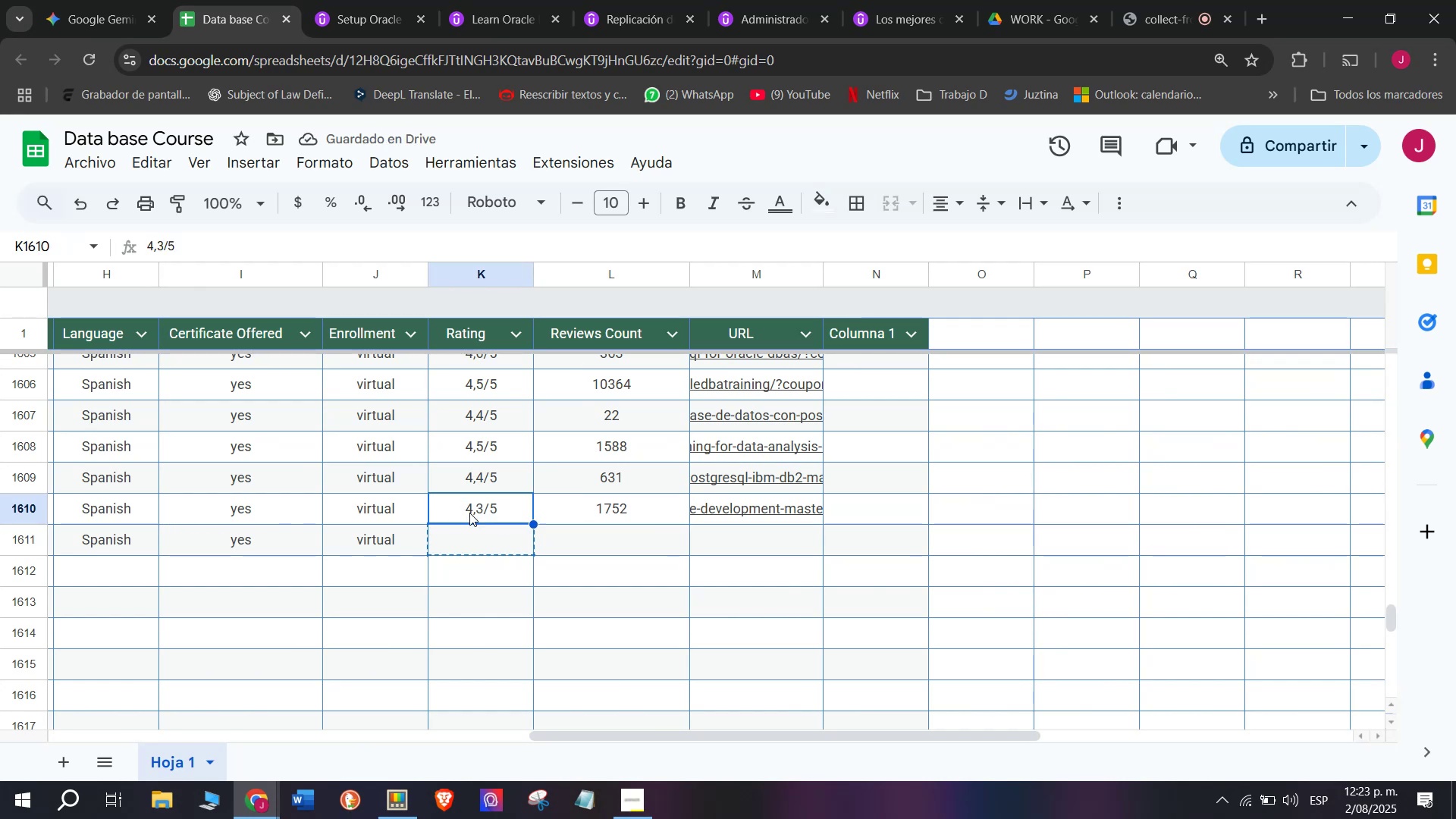 
key(Control+ControlLeft)
 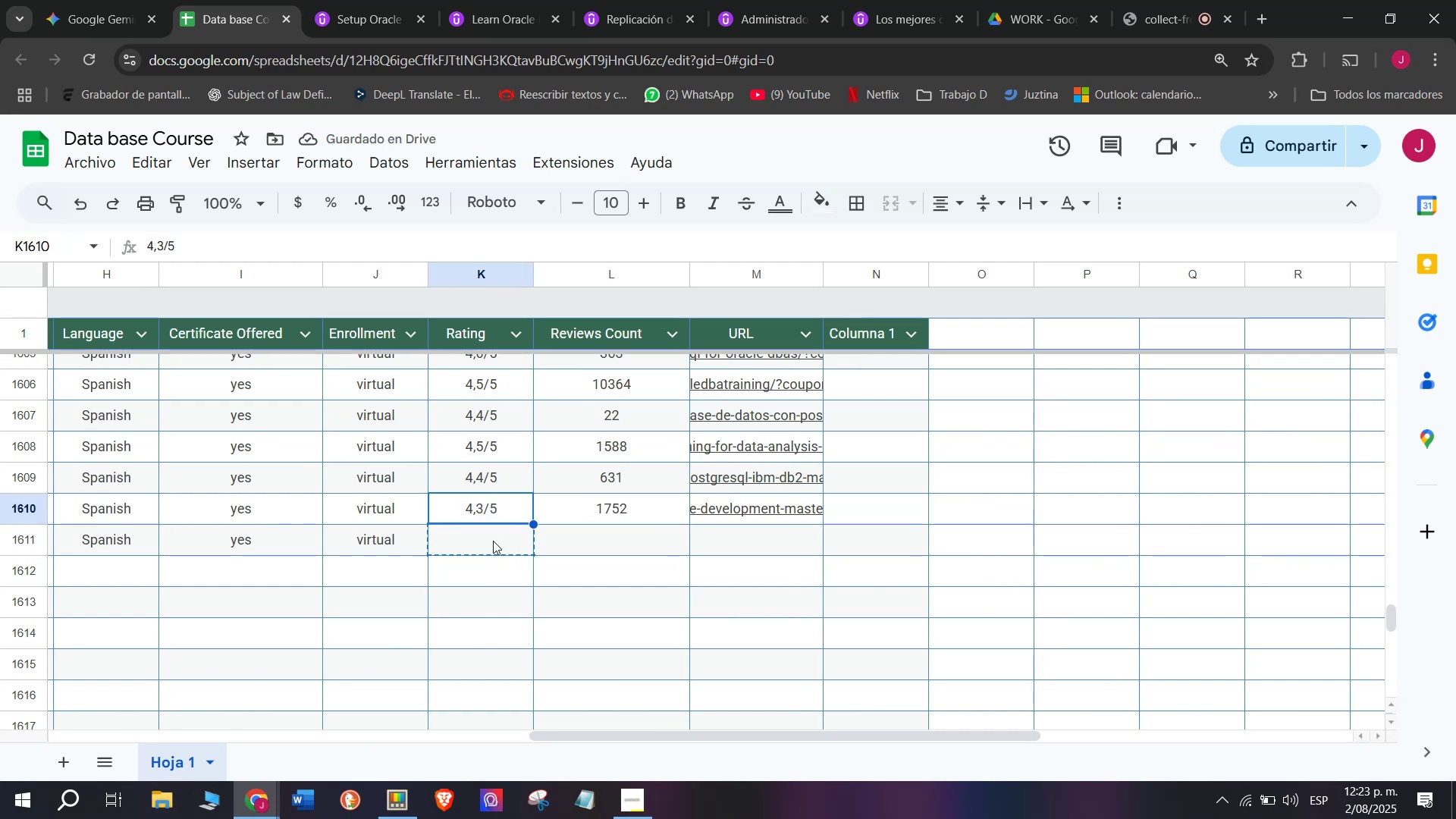 
key(Break)
 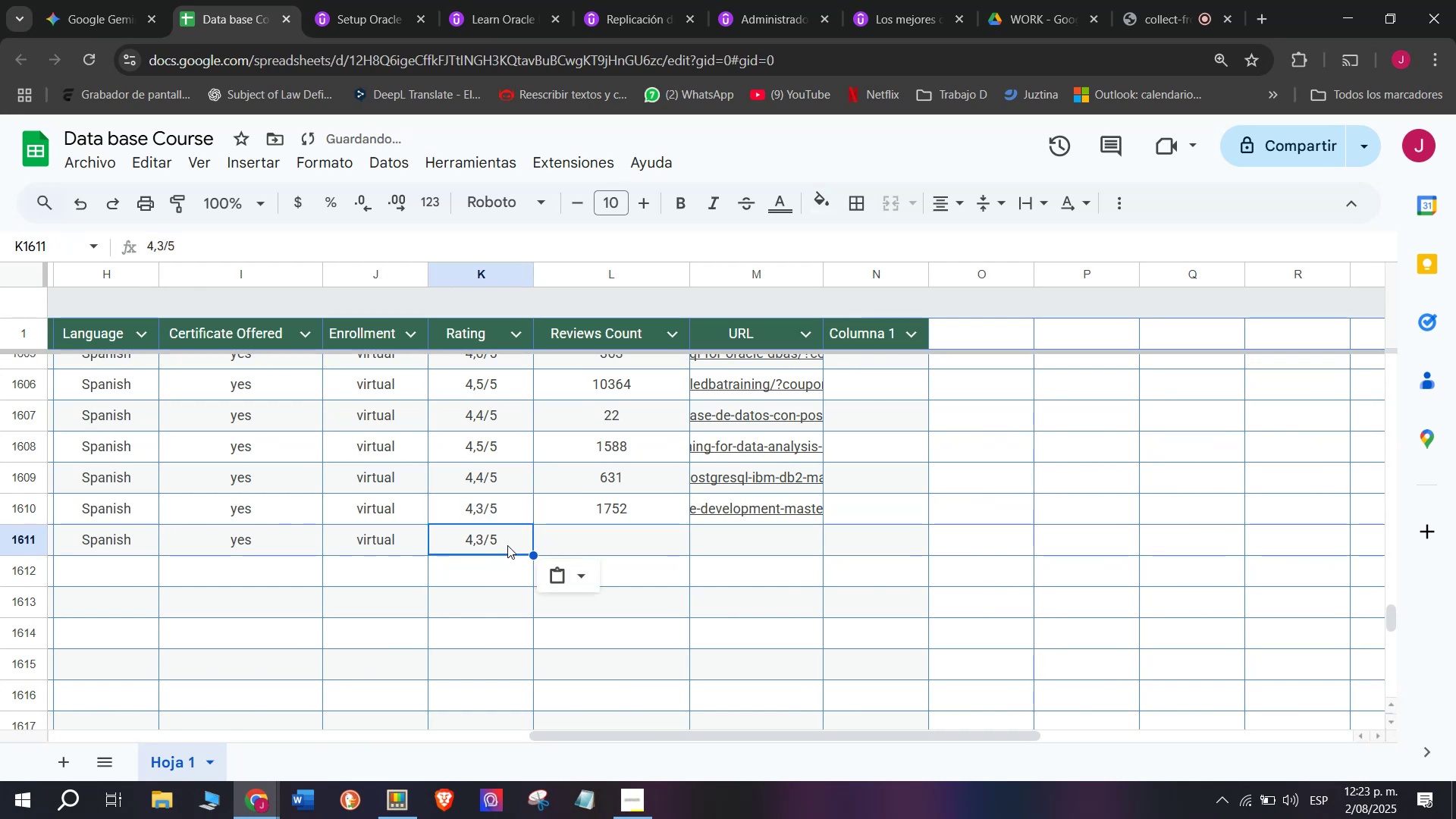 
key(Control+C)
 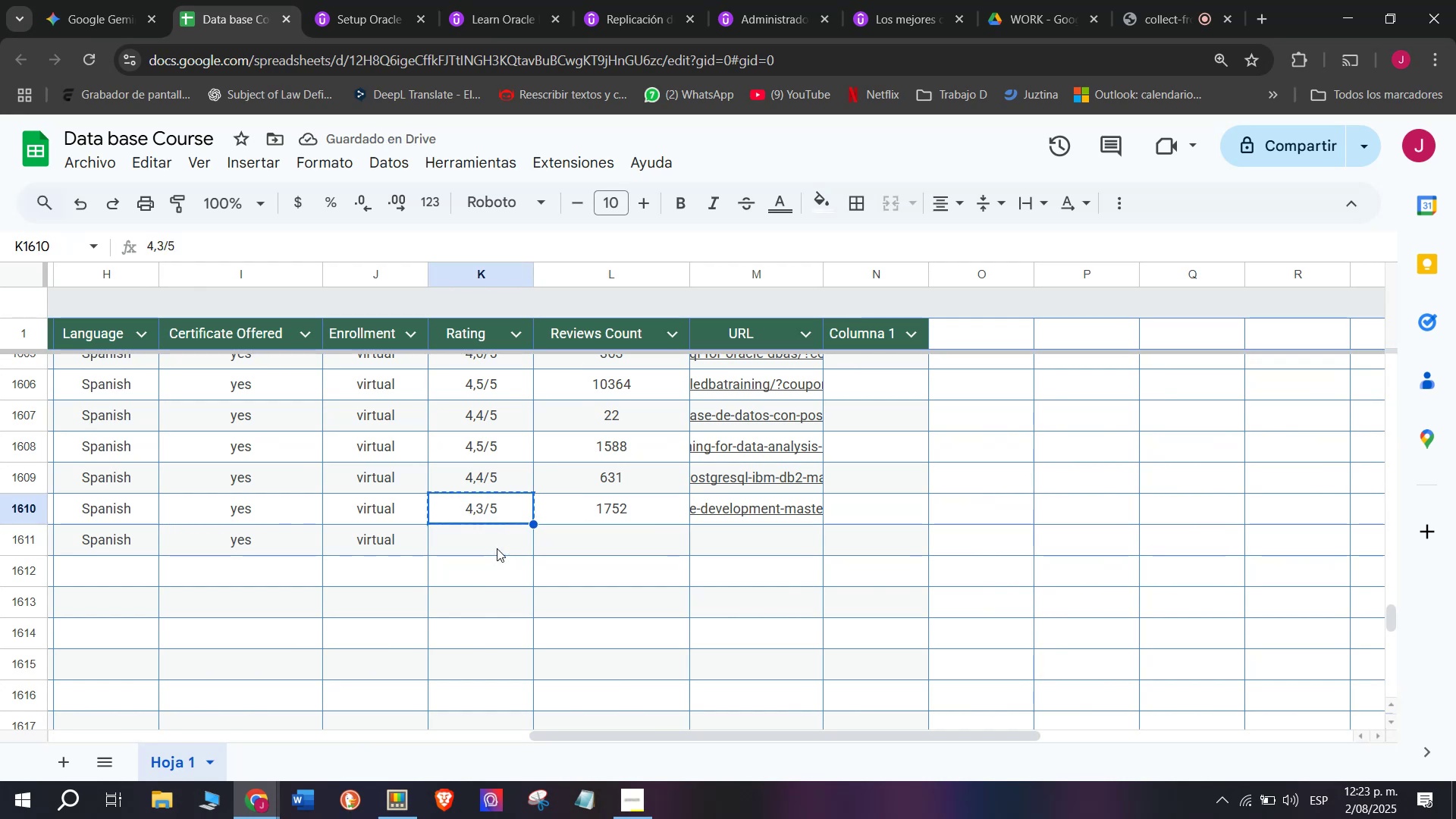 
triple_click([497, 548])
 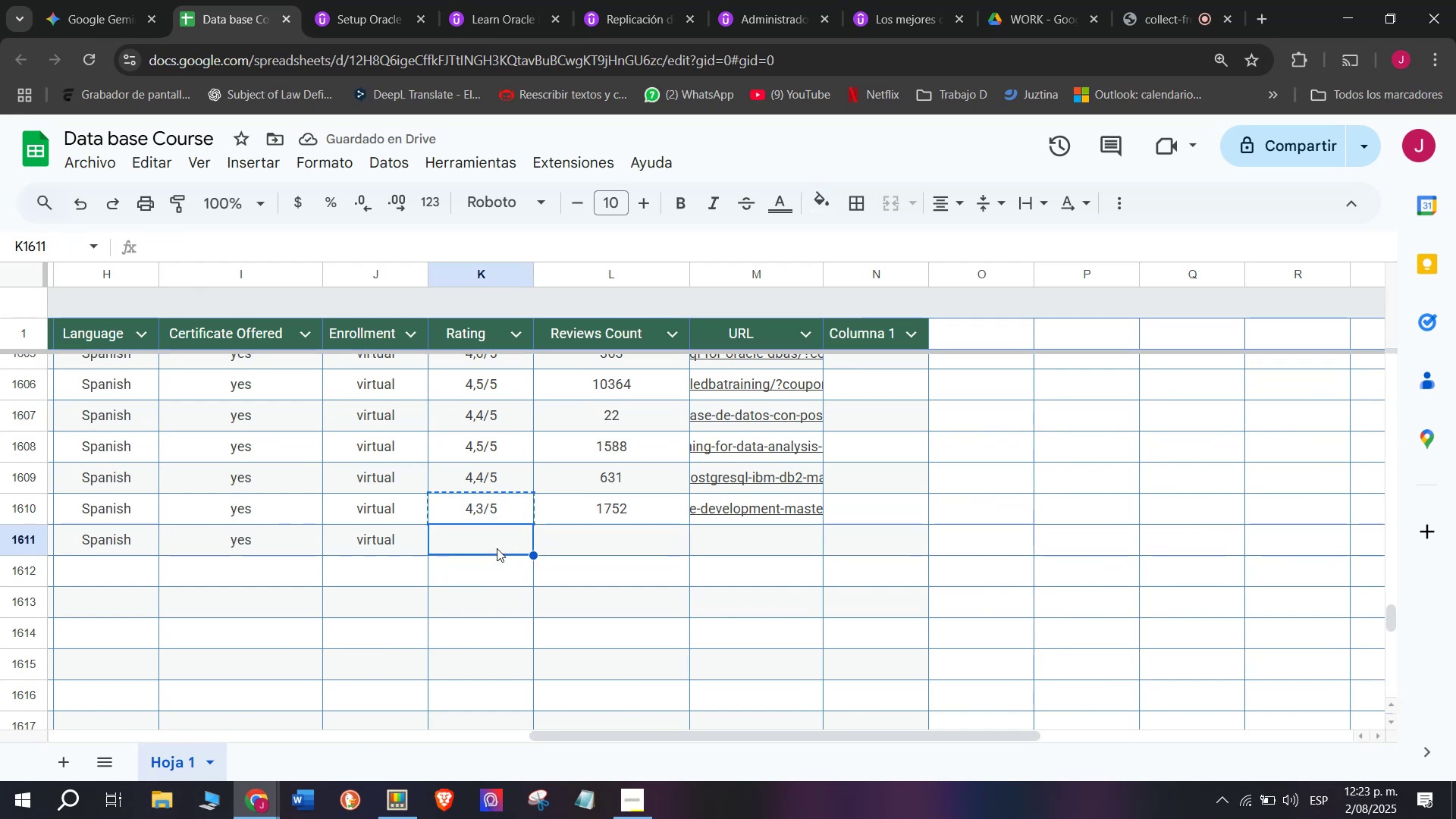 
key(Control+ControlLeft)
 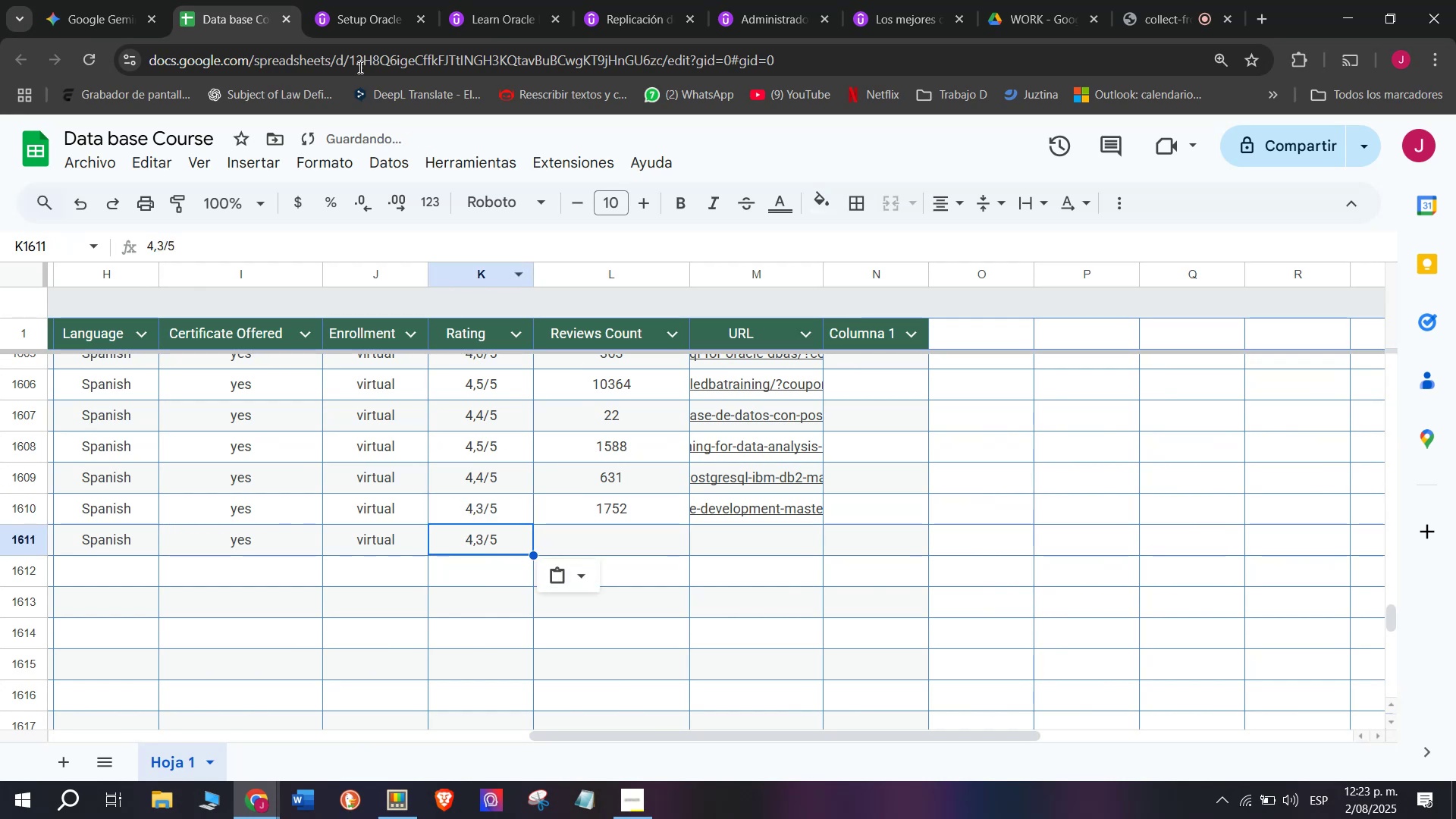 
key(Z)
 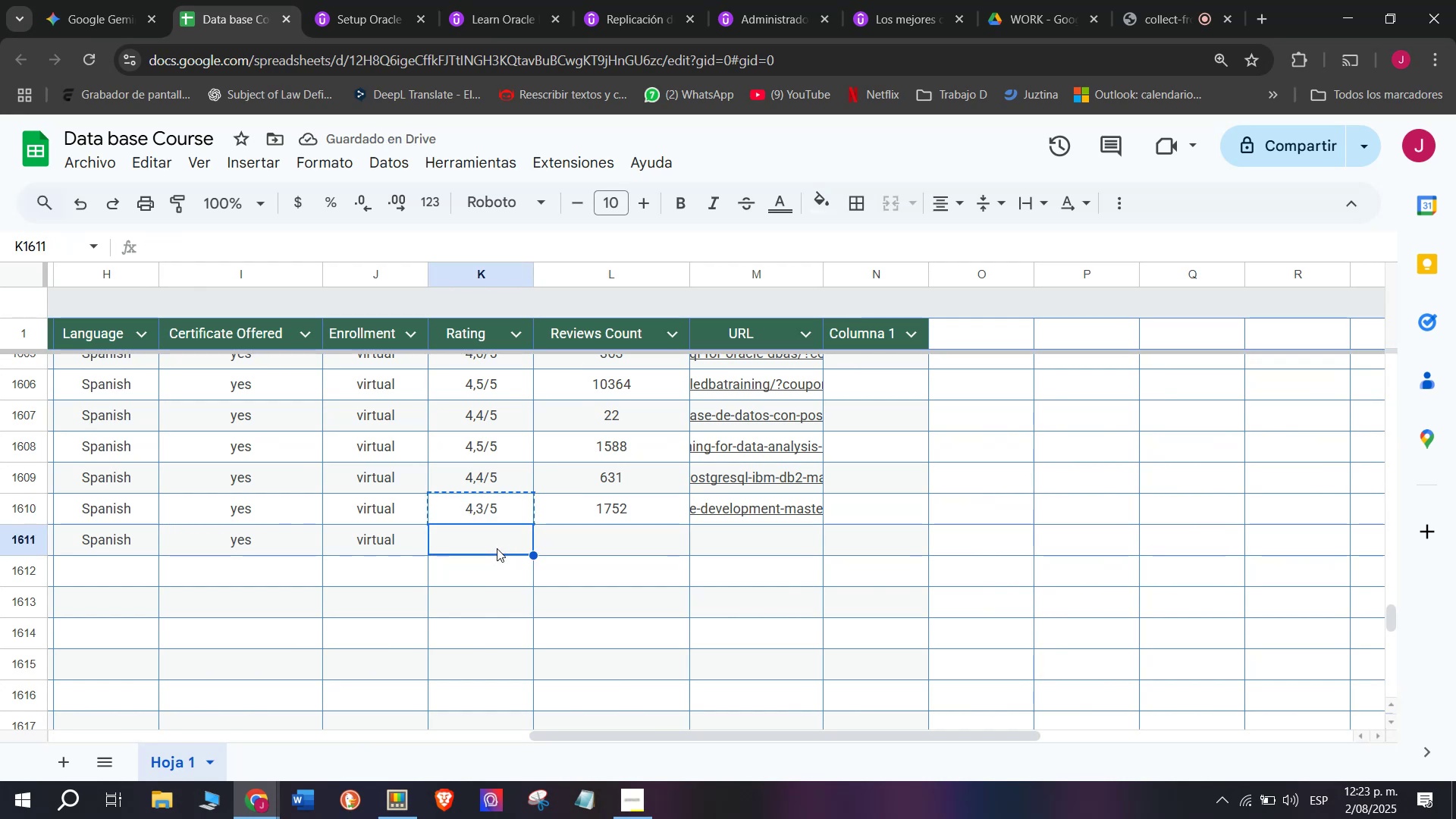 
key(Control+V)
 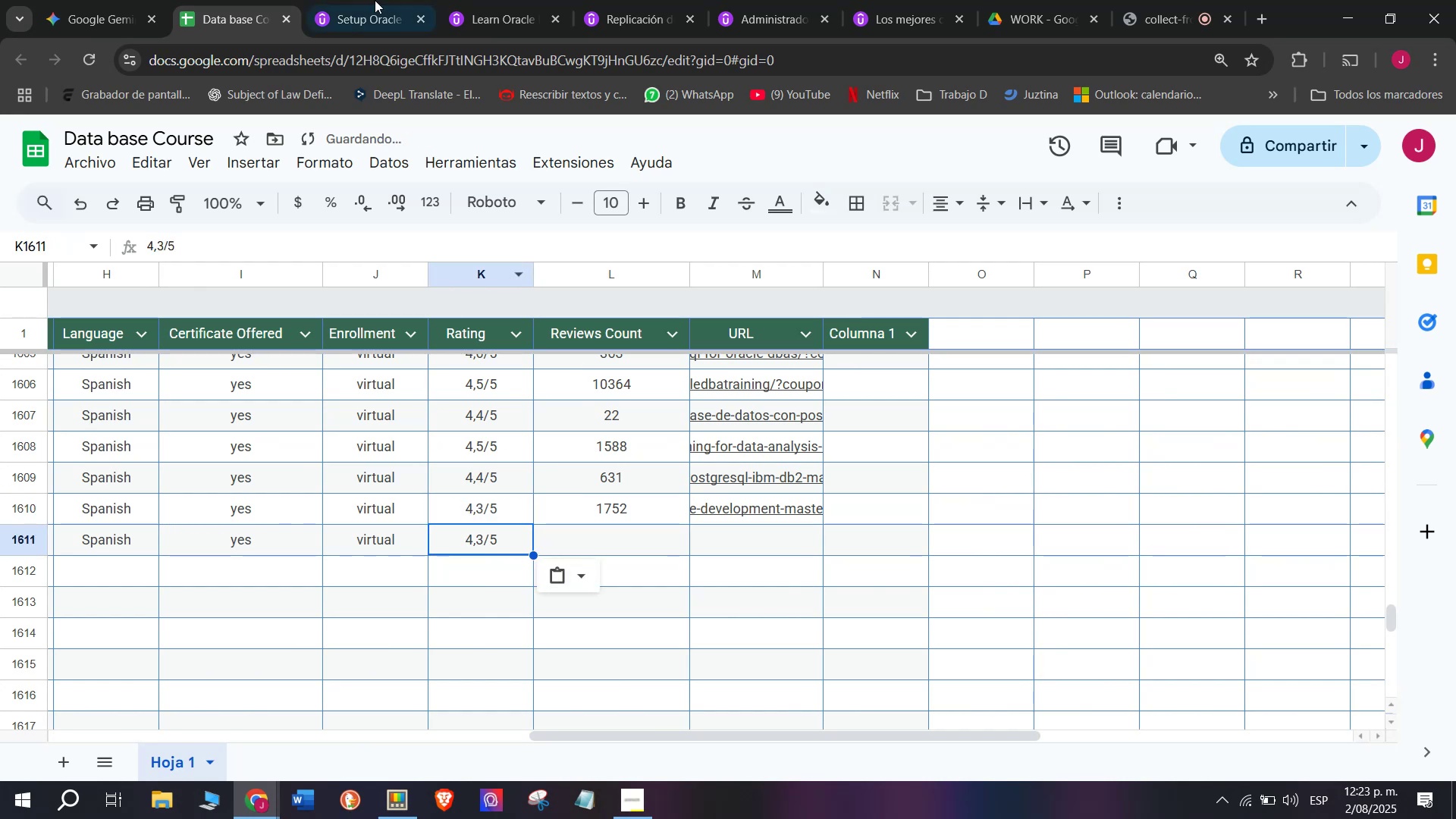 
left_click([392, 0])
 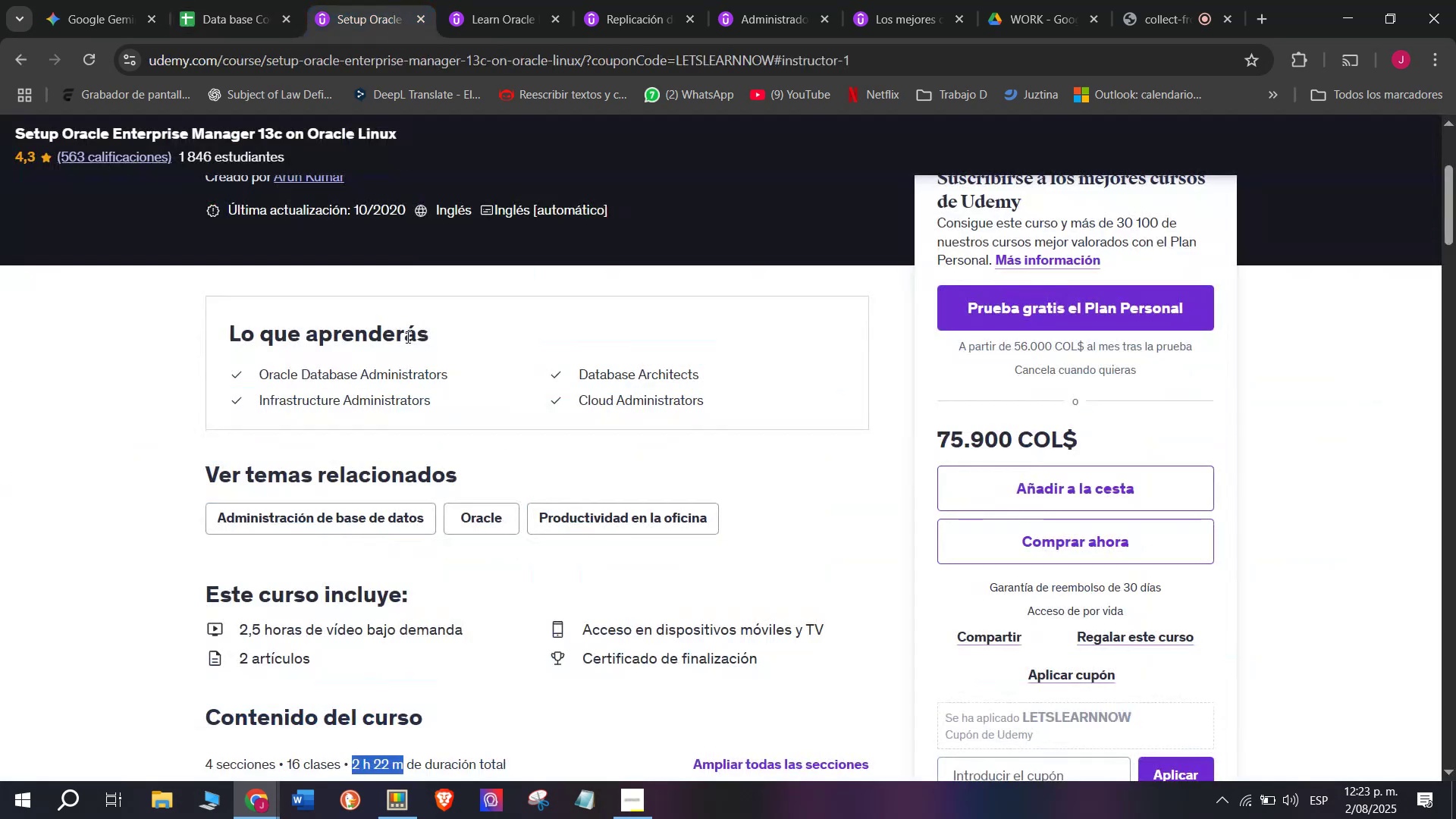 
scroll: coordinate [406, 408], scroll_direction: up, amount: 1.0
 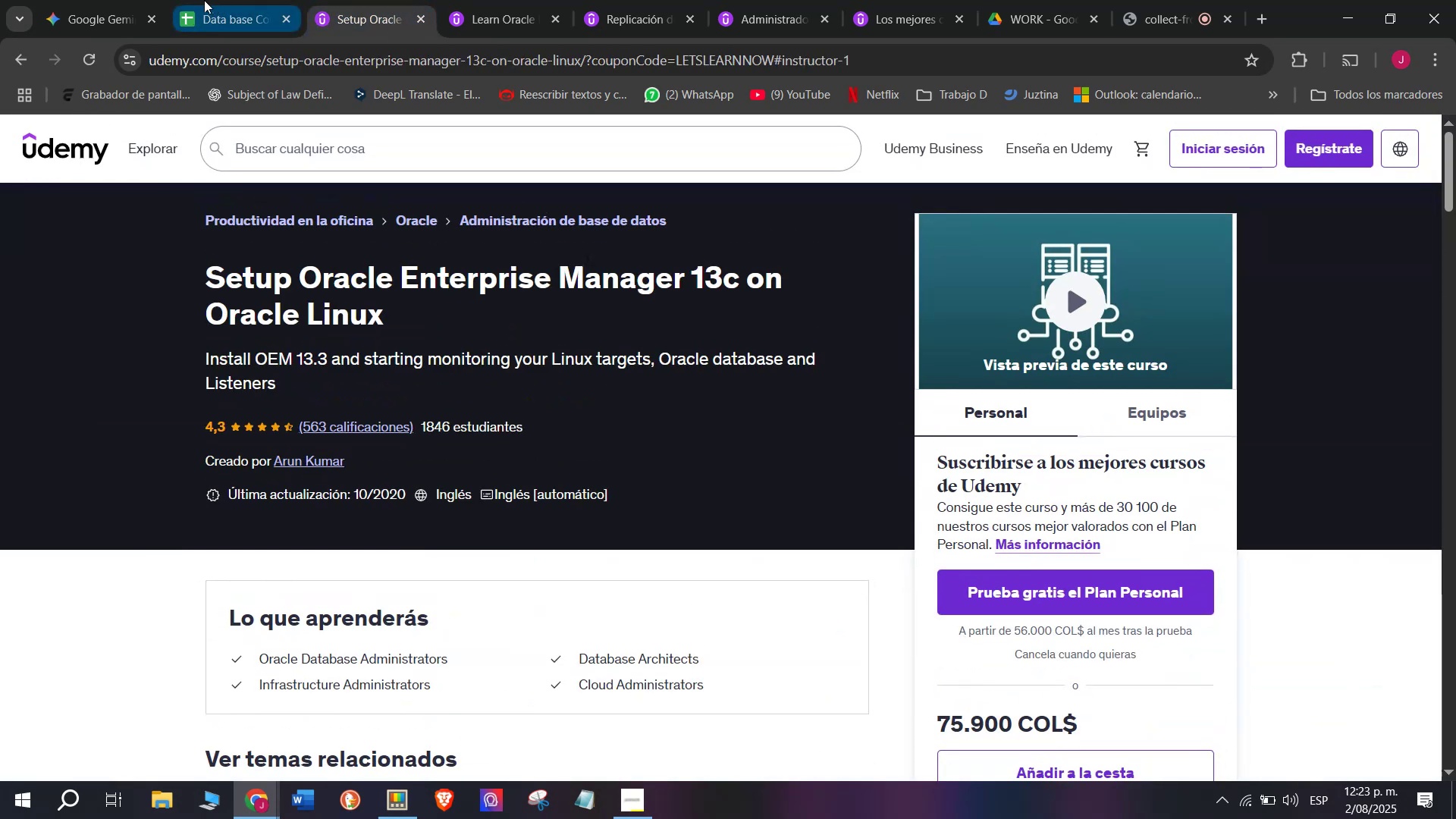 
left_click([202, 0])
 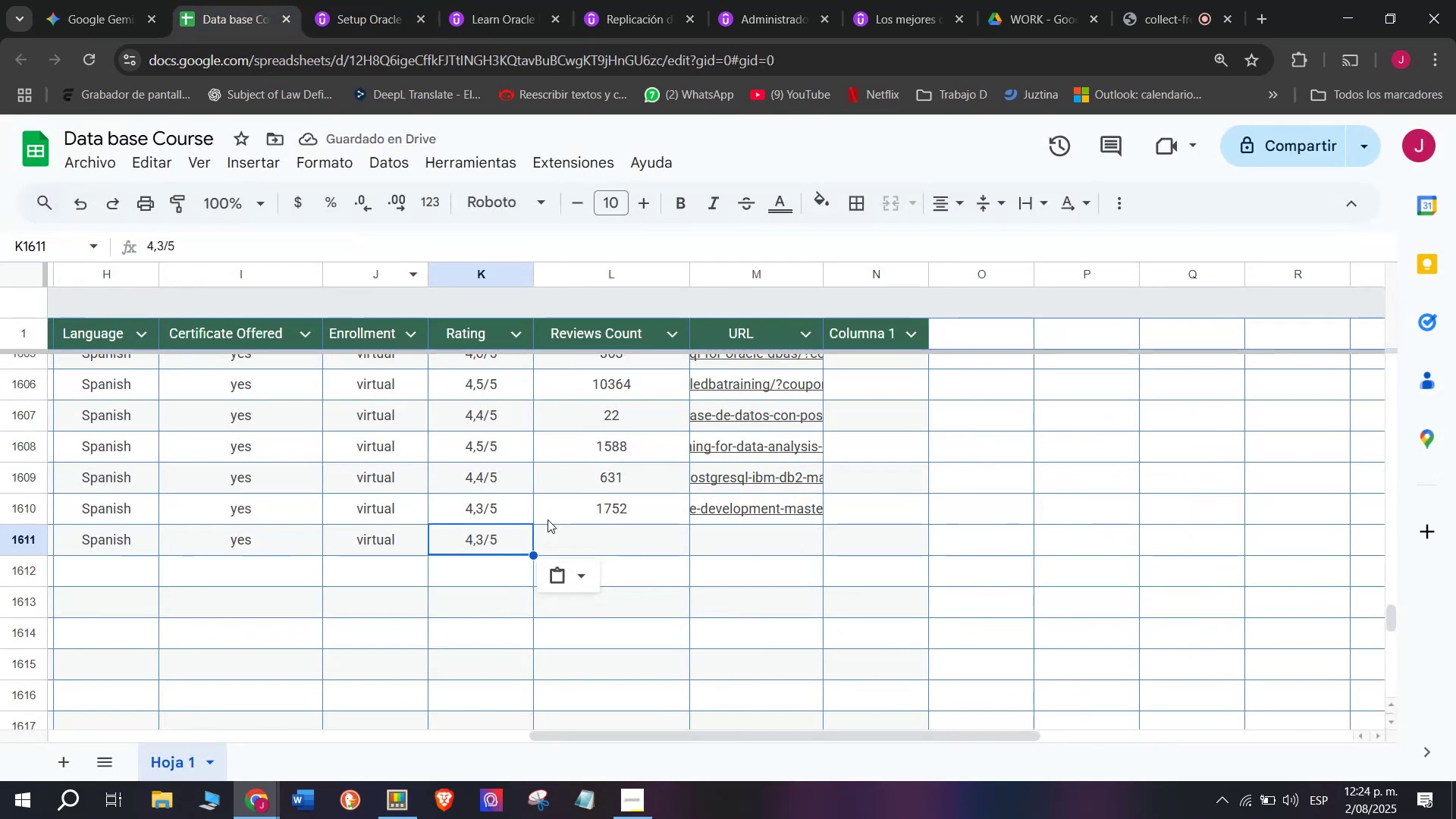 
left_click([596, 536])
 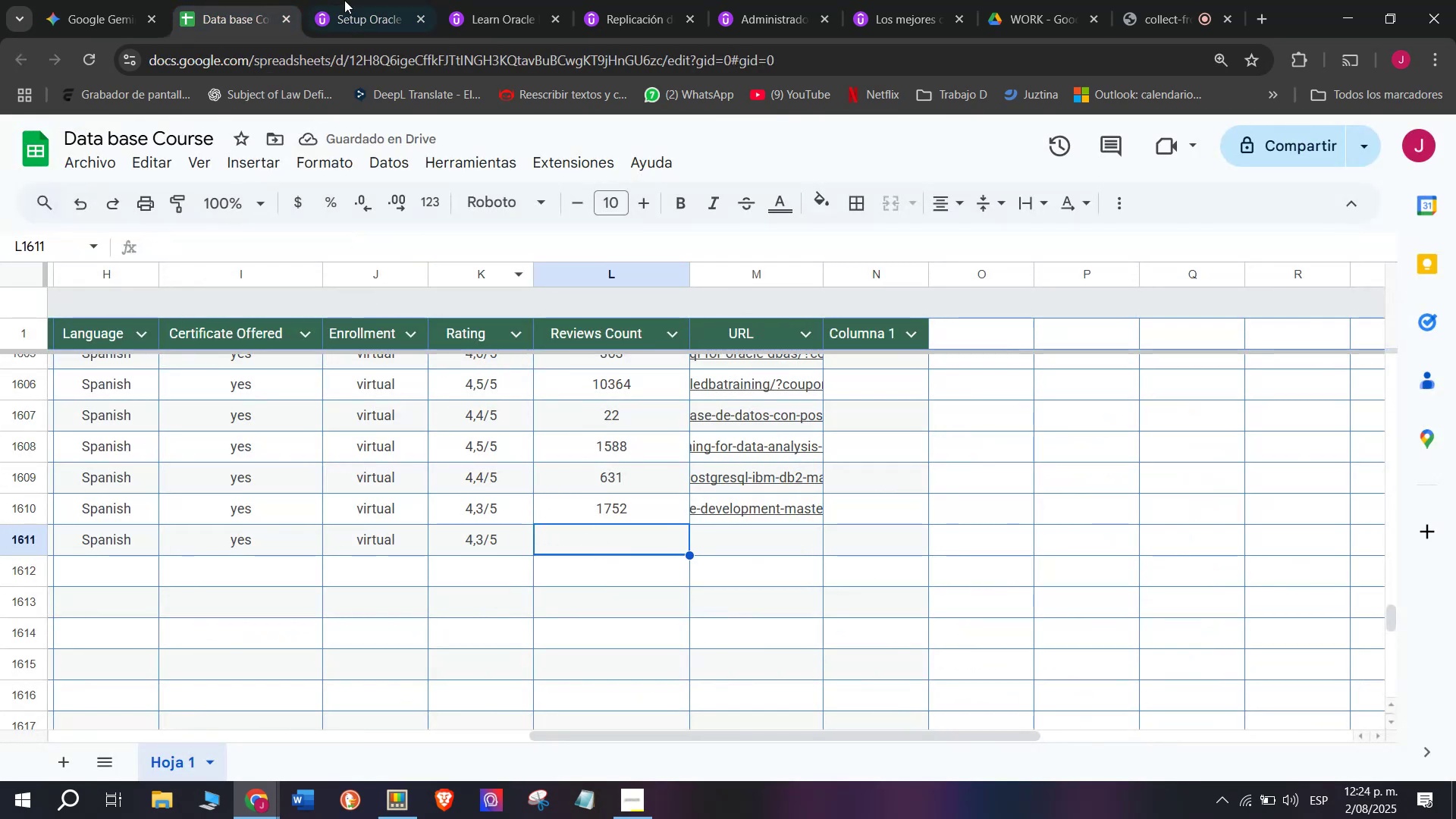 
left_click([395, 0])
 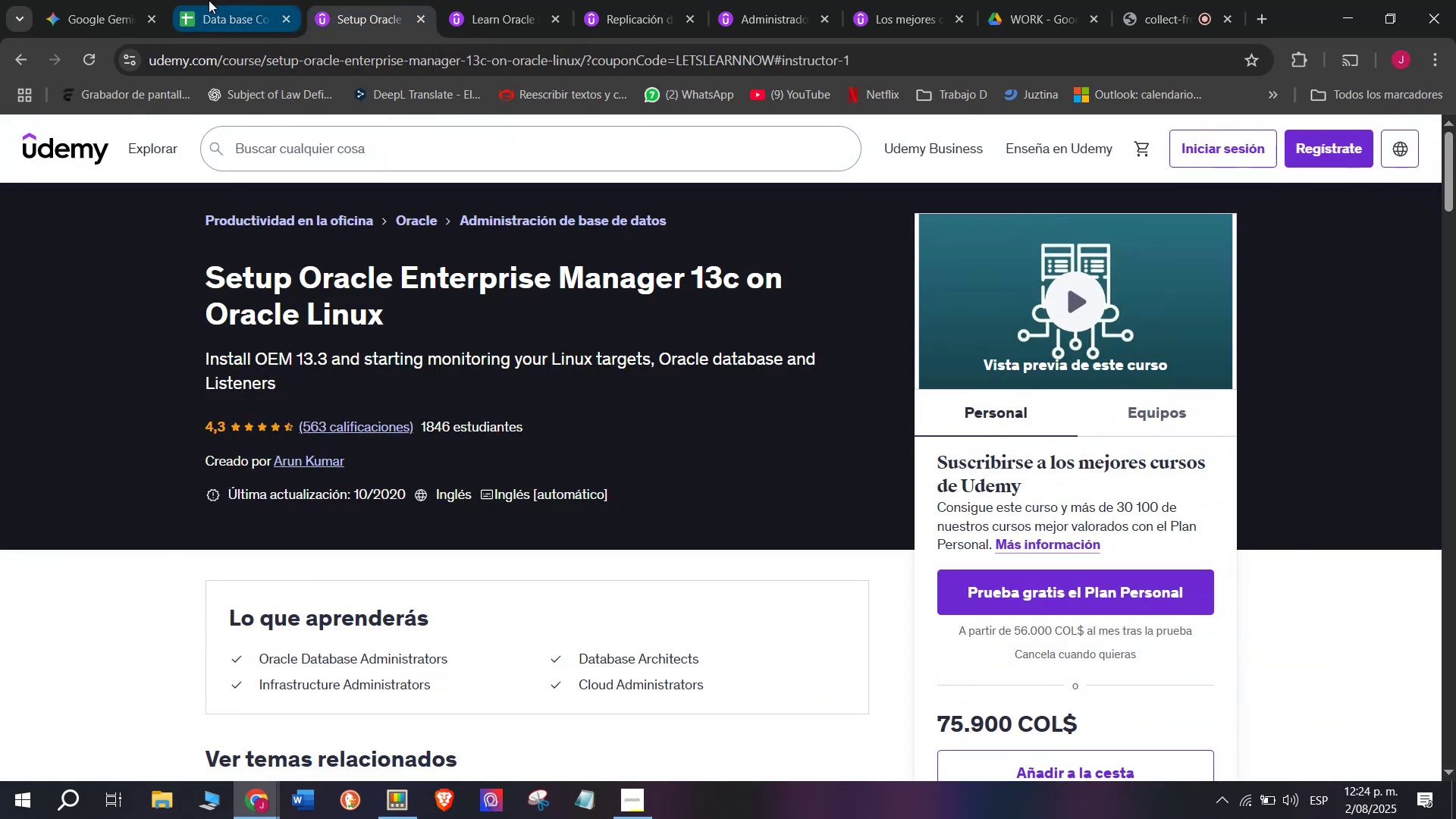 
left_click([209, 0])
 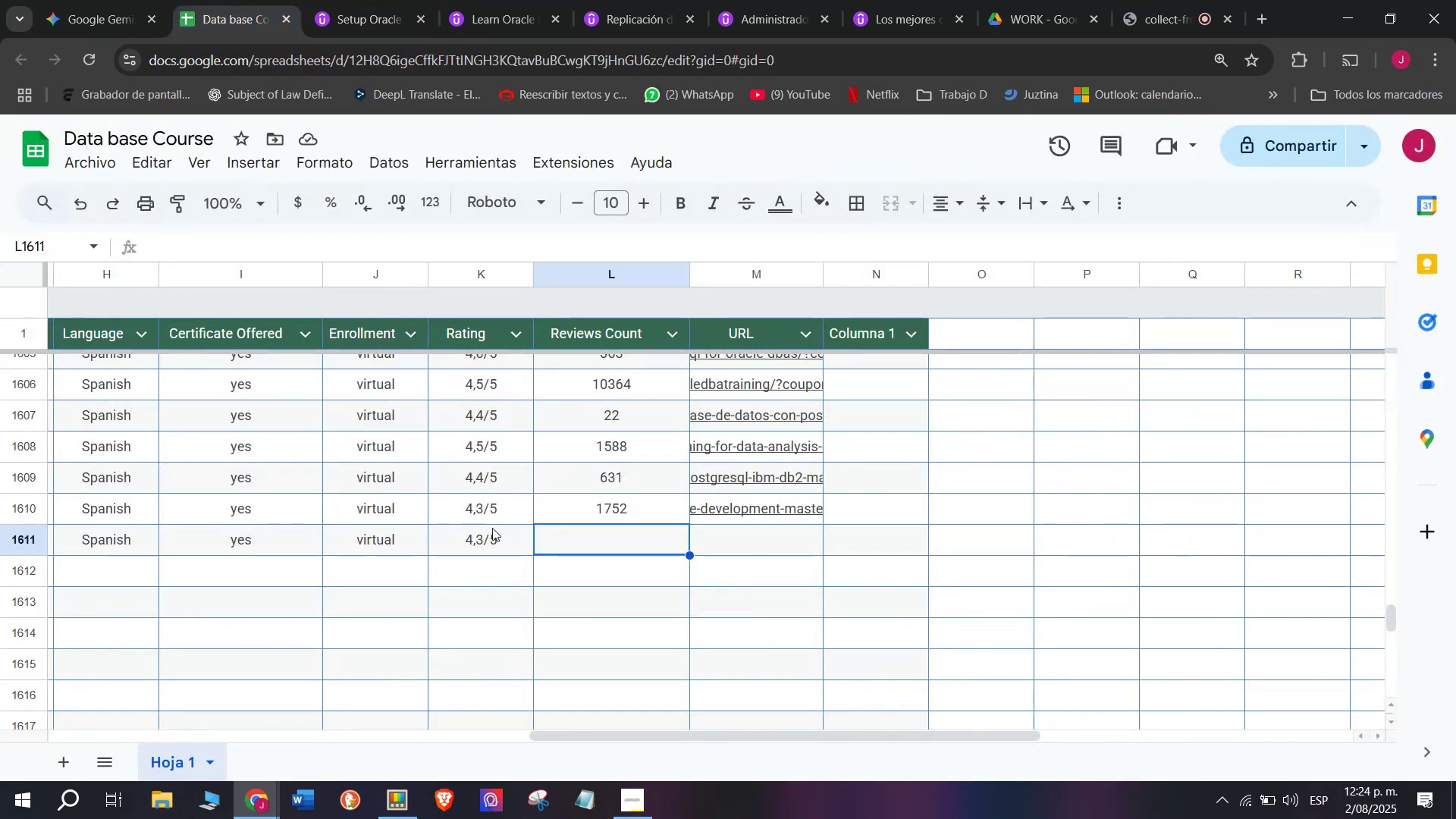 
type(563)
 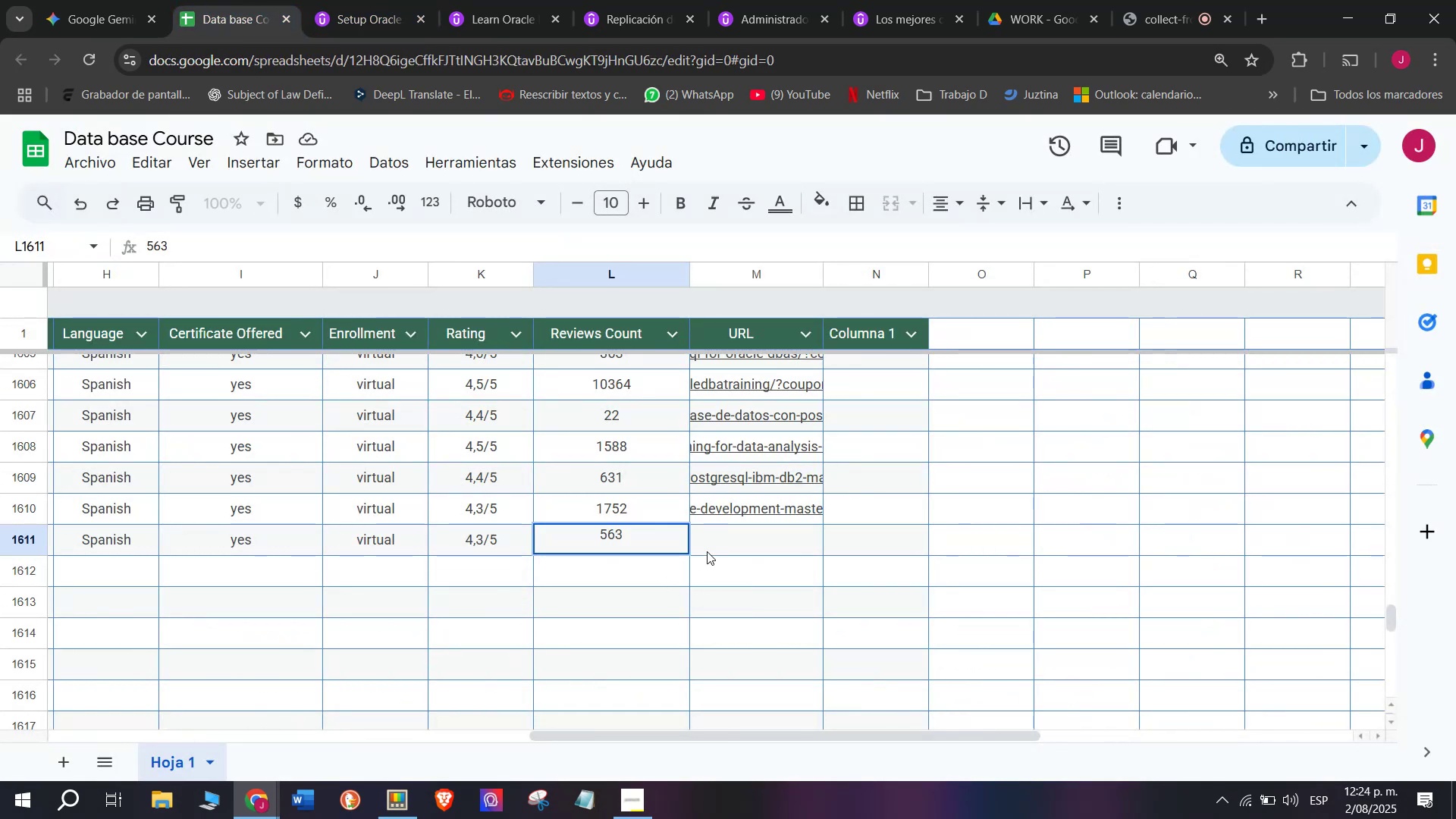 
left_click([726, 533])
 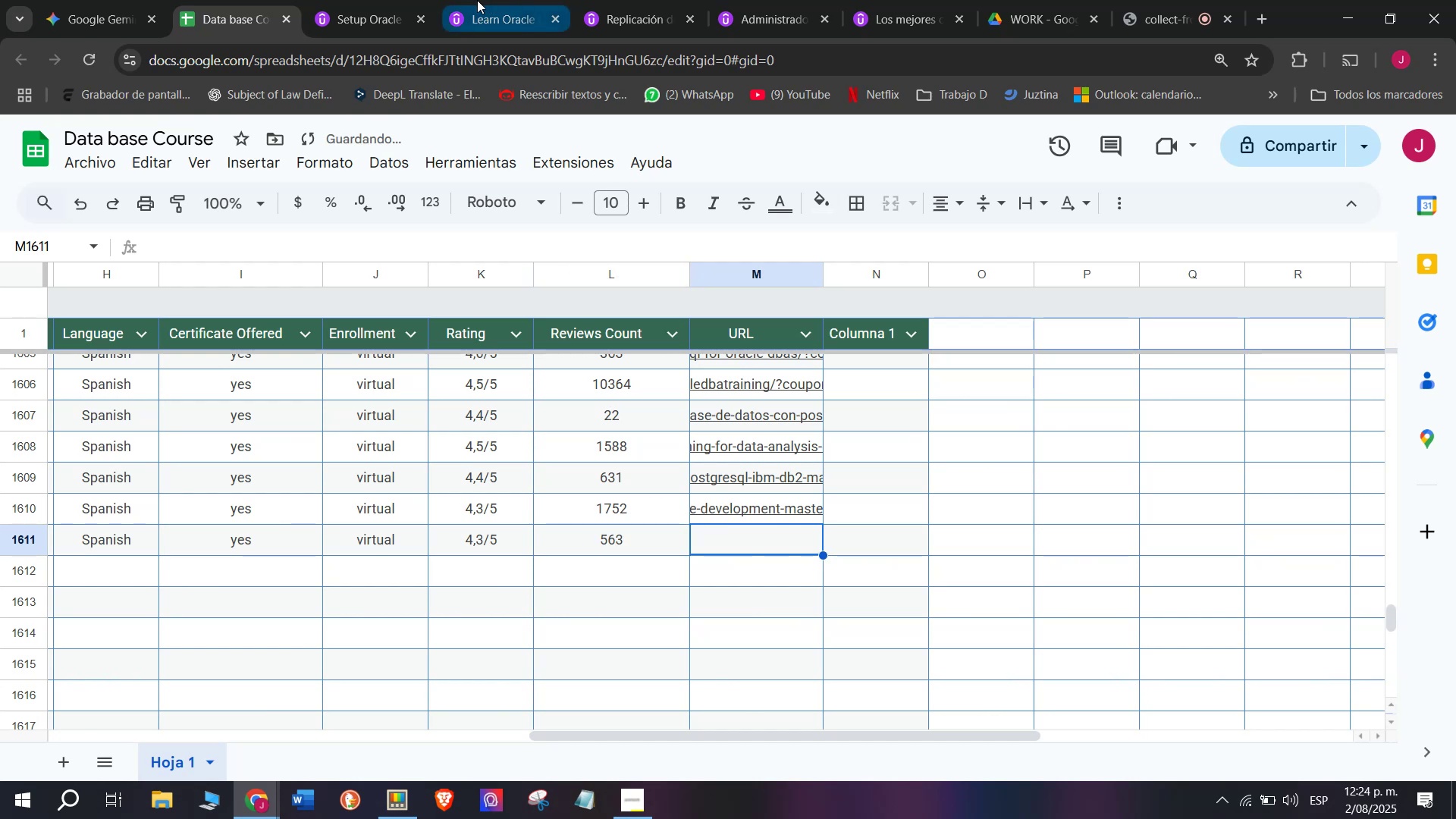 
left_click([407, 0])
 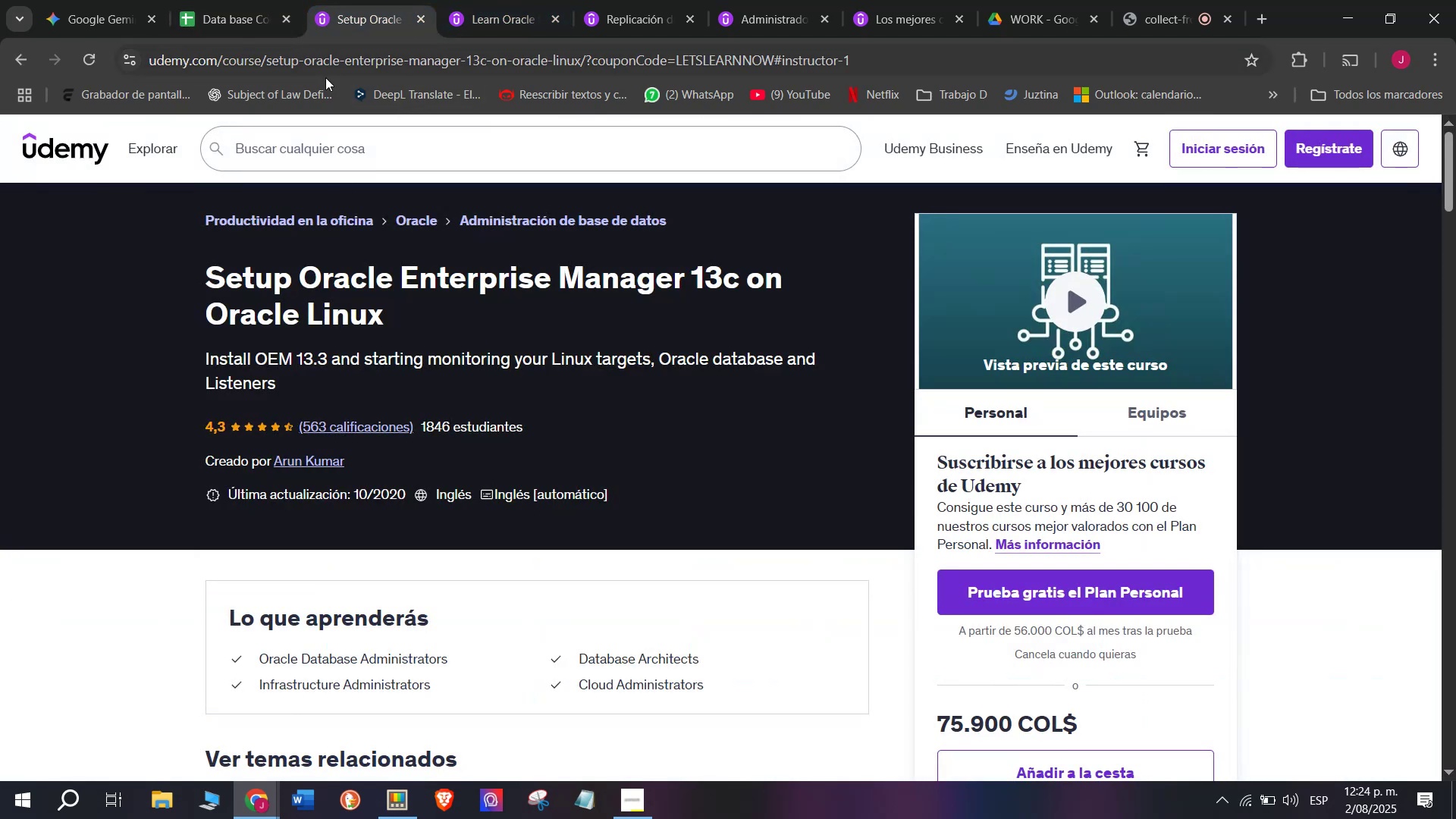 
double_click([326, 74])
 